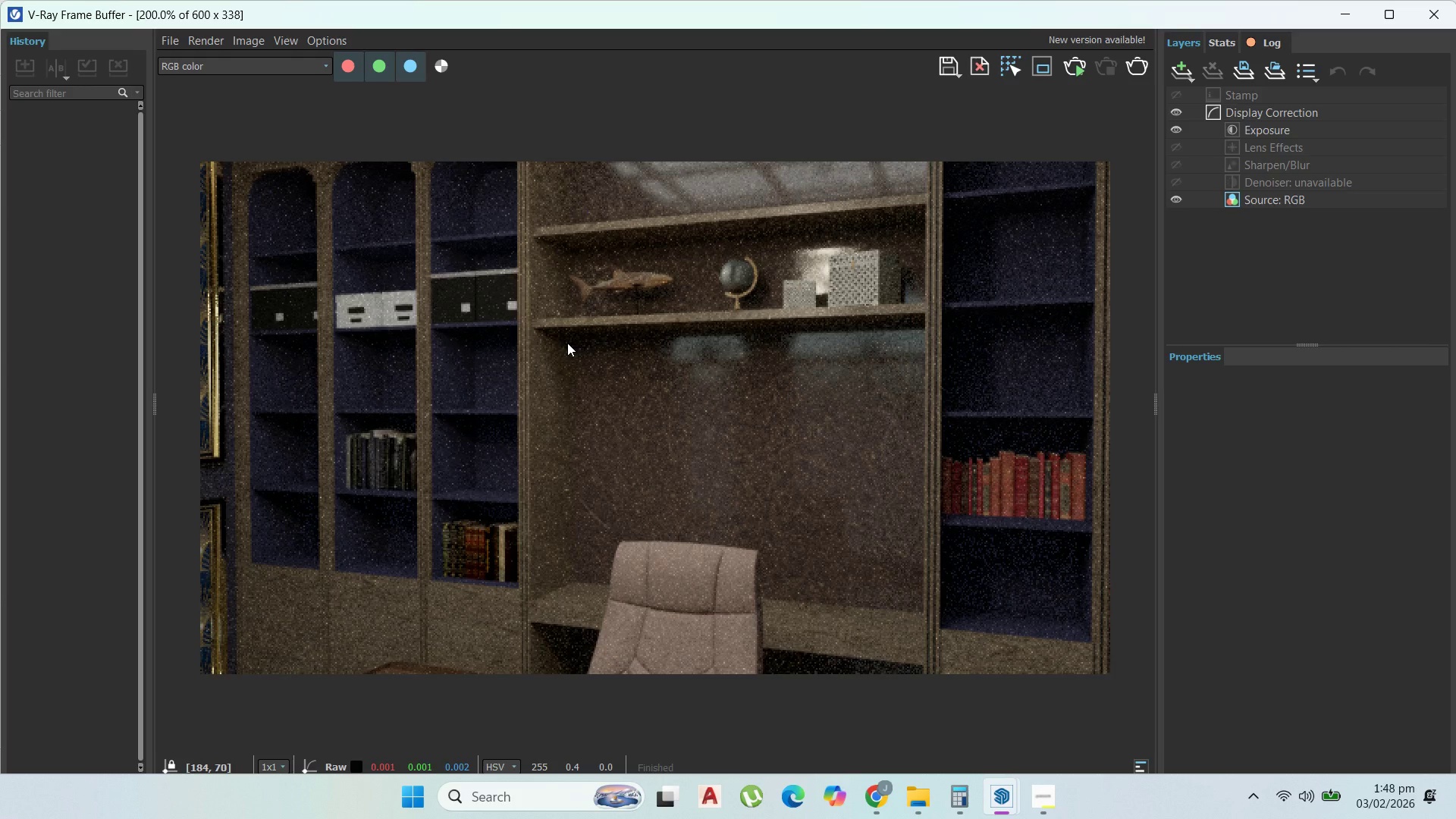 
scroll: coordinate [567, 343], scroll_direction: down, amount: 1.0
 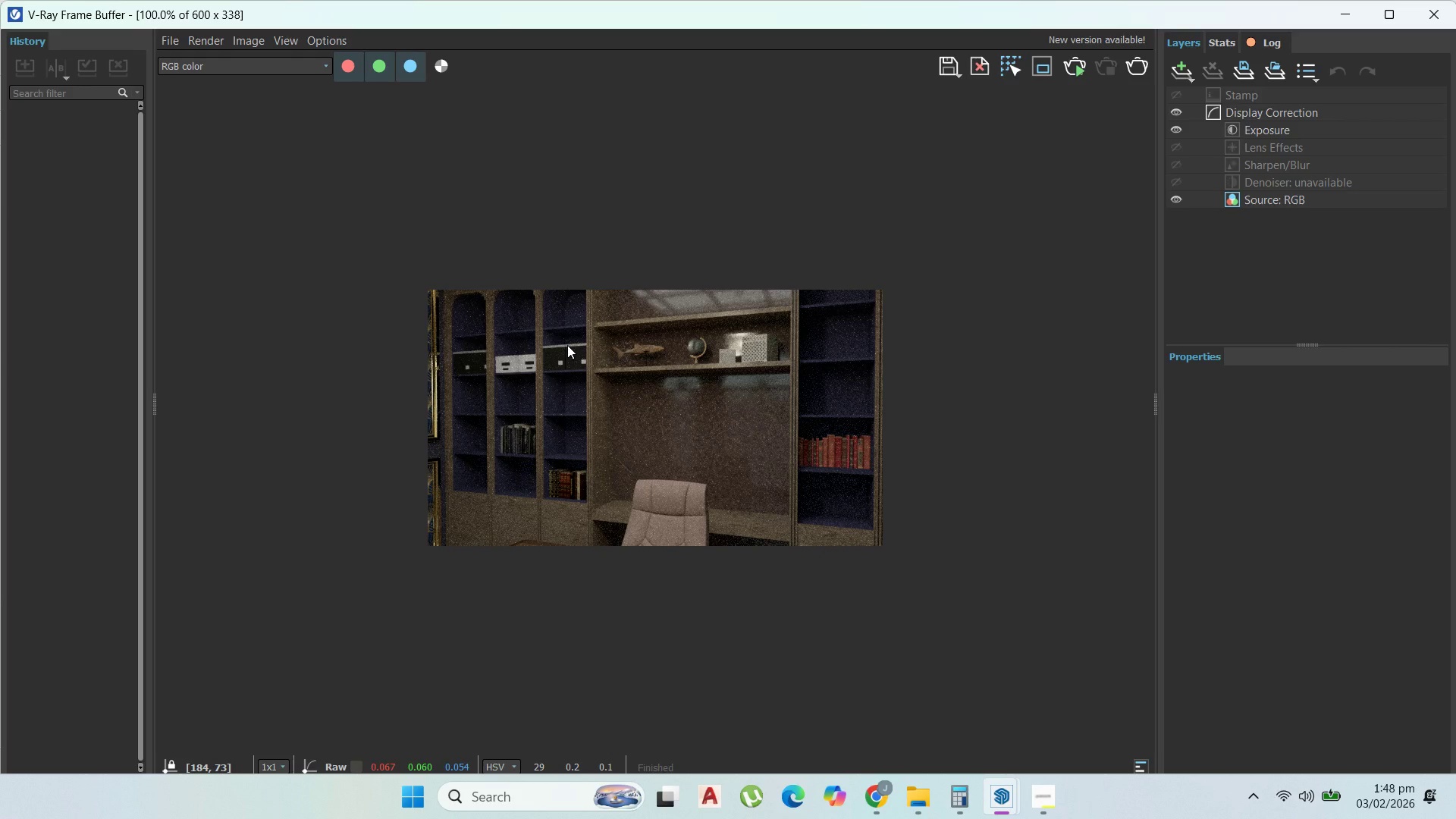 
wait(5.84)
 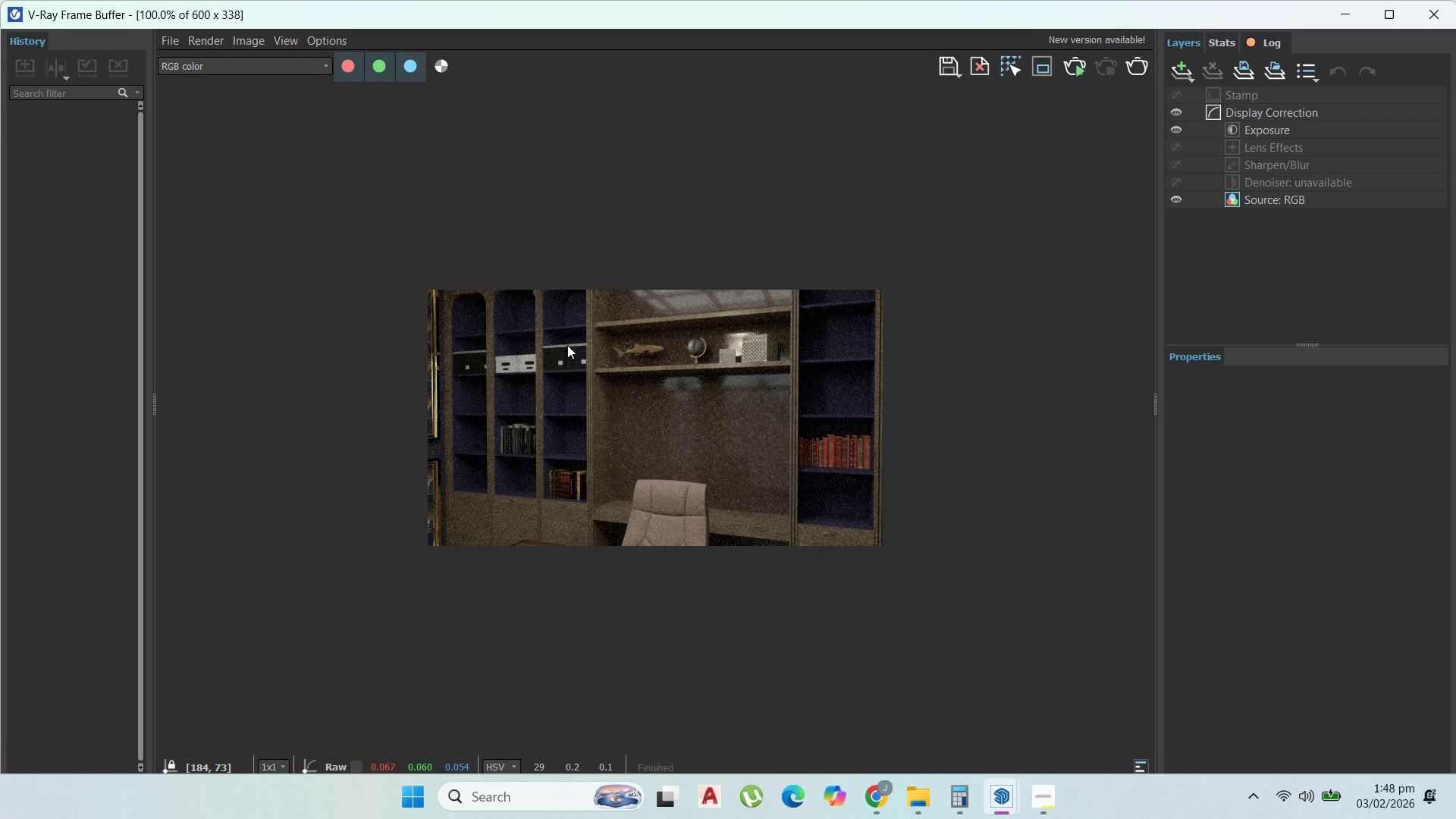 
scroll: coordinate [615, 482], scroll_direction: up, amount: 1.0
 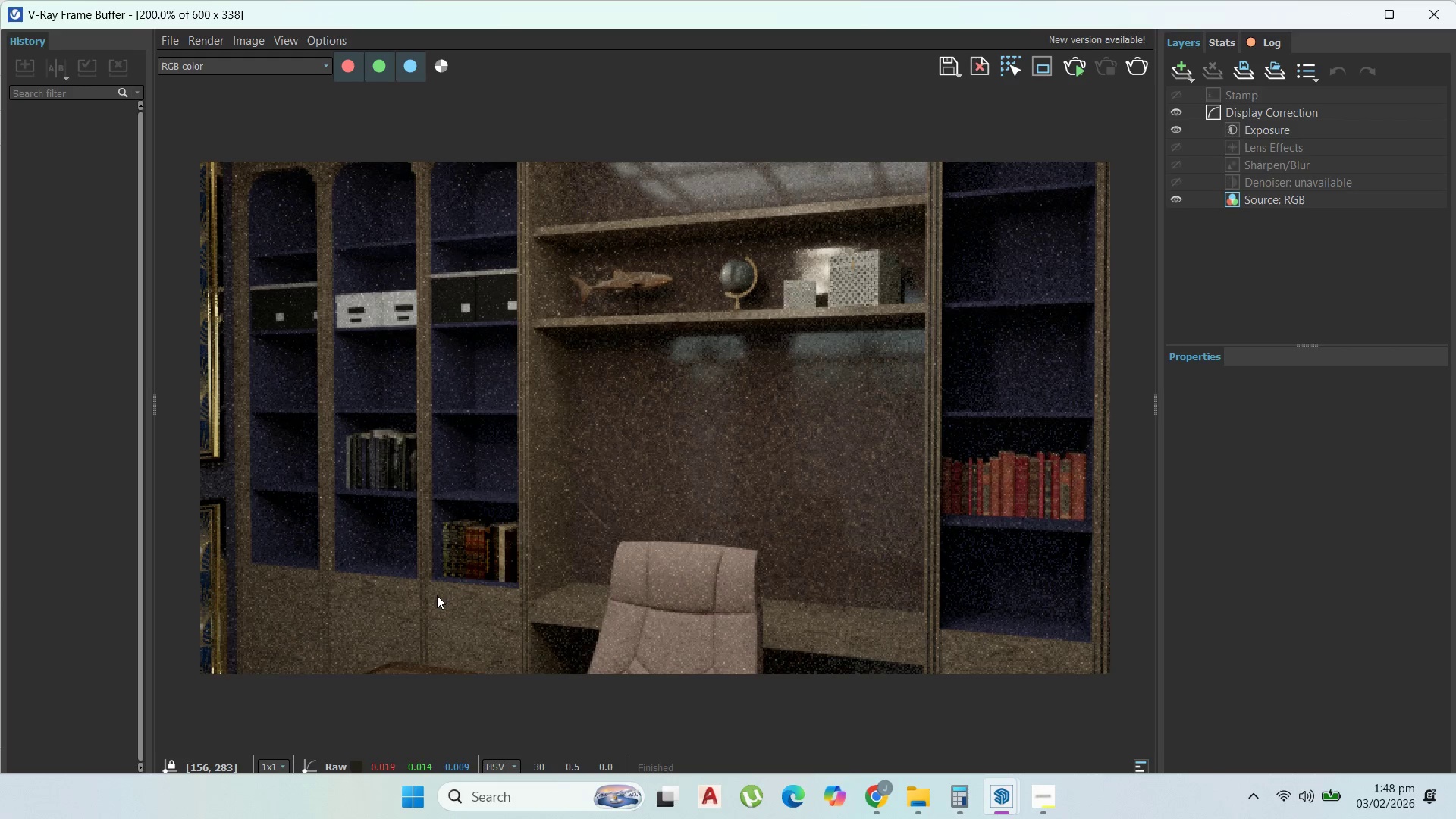 
scroll: coordinate [528, 607], scroll_direction: down, amount: 1.0
 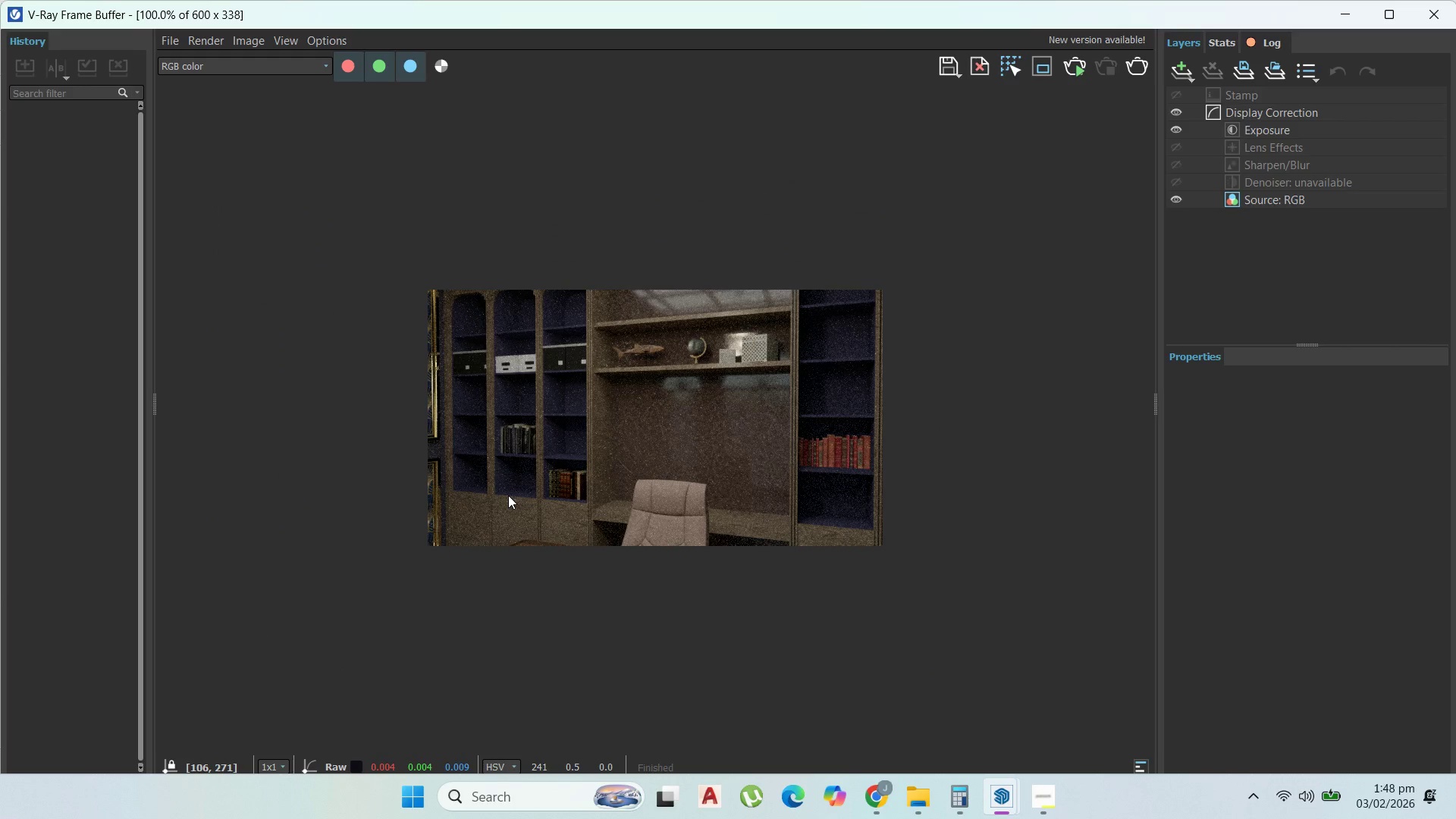 
scroll: coordinate [419, 592], scroll_direction: up, amount: 3.0
 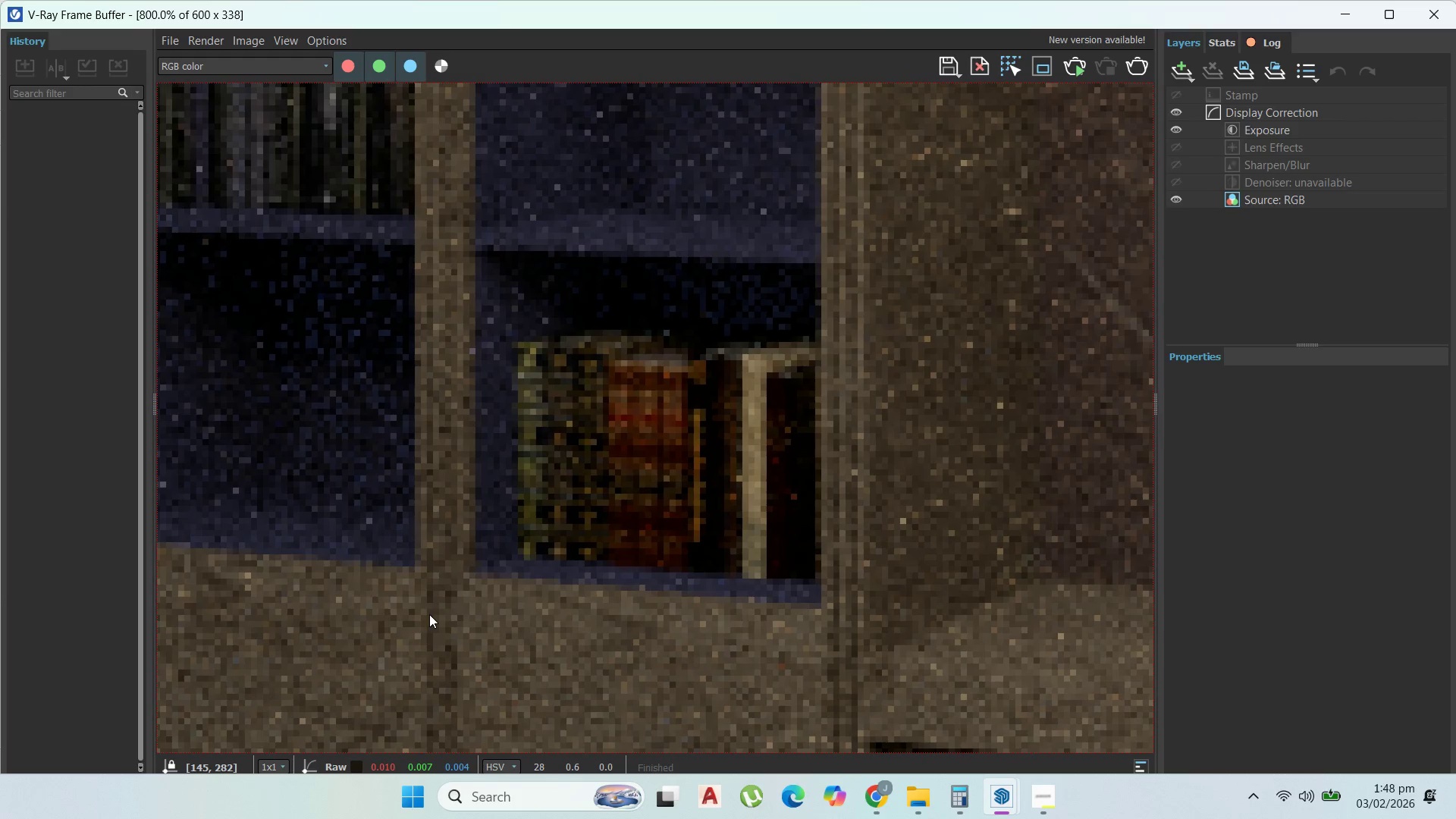 
scroll: coordinate [437, 617], scroll_direction: down, amount: 2.0
 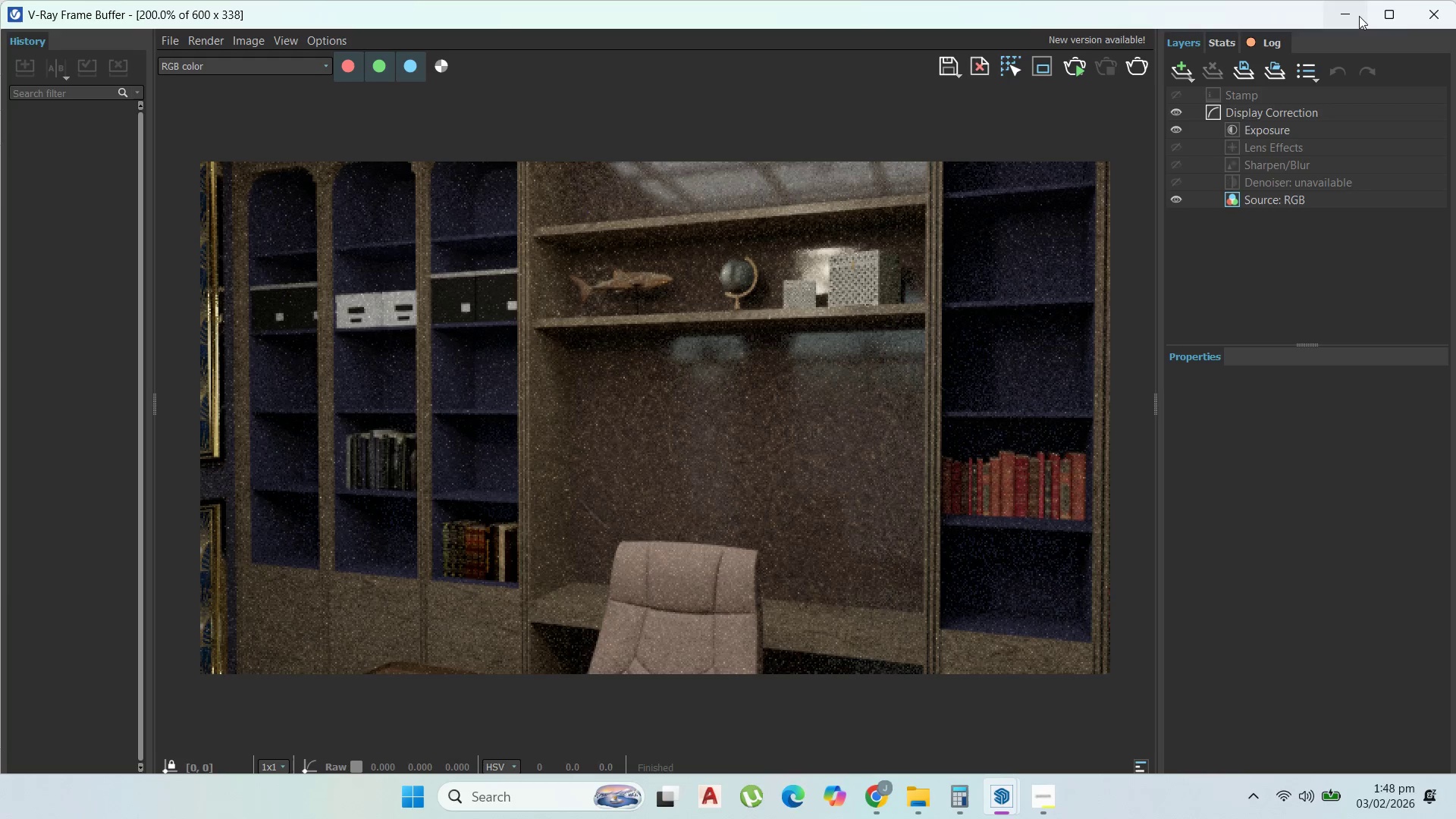 
left_click([1428, 11])
 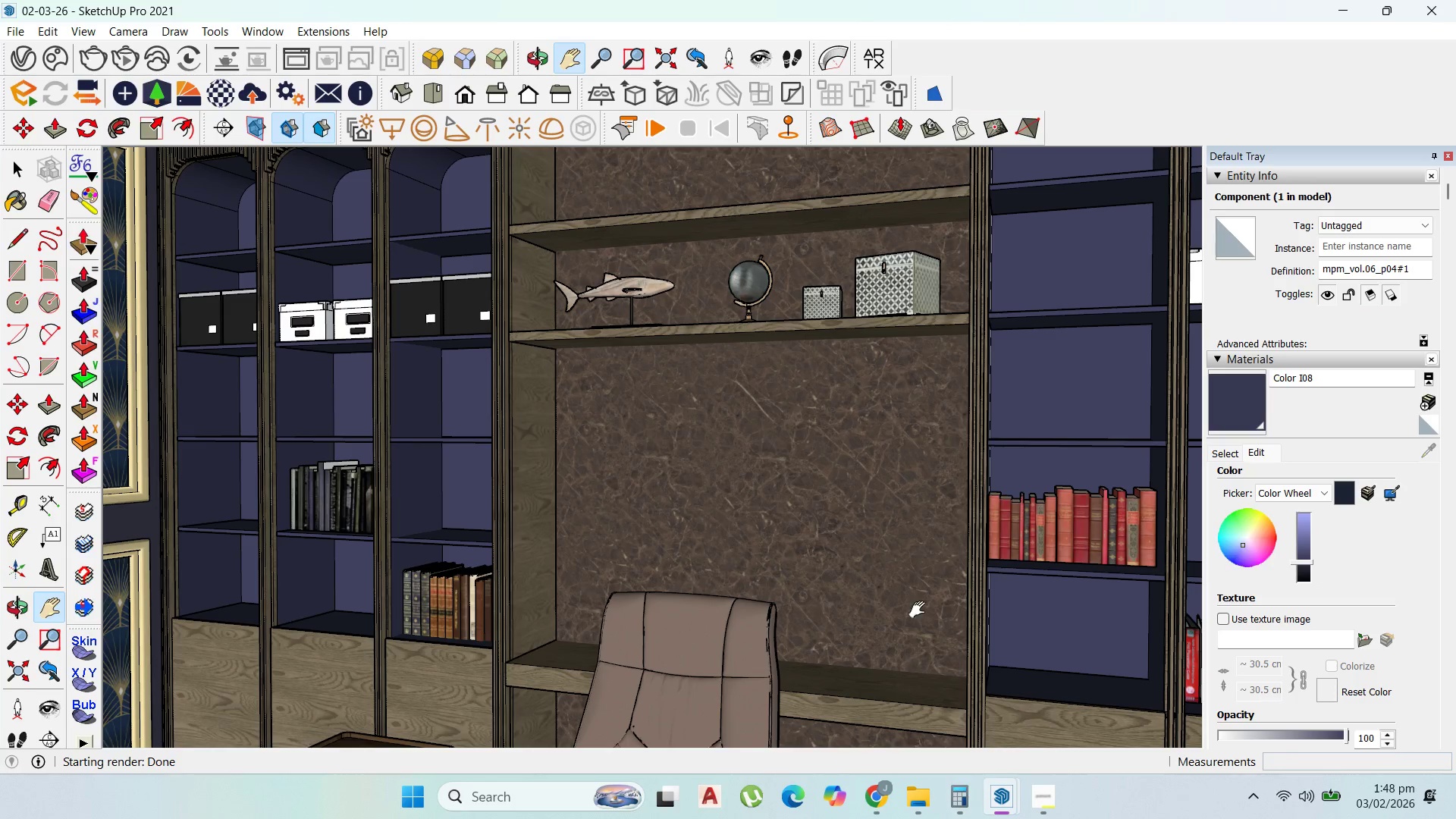 
left_click([290, 57])
 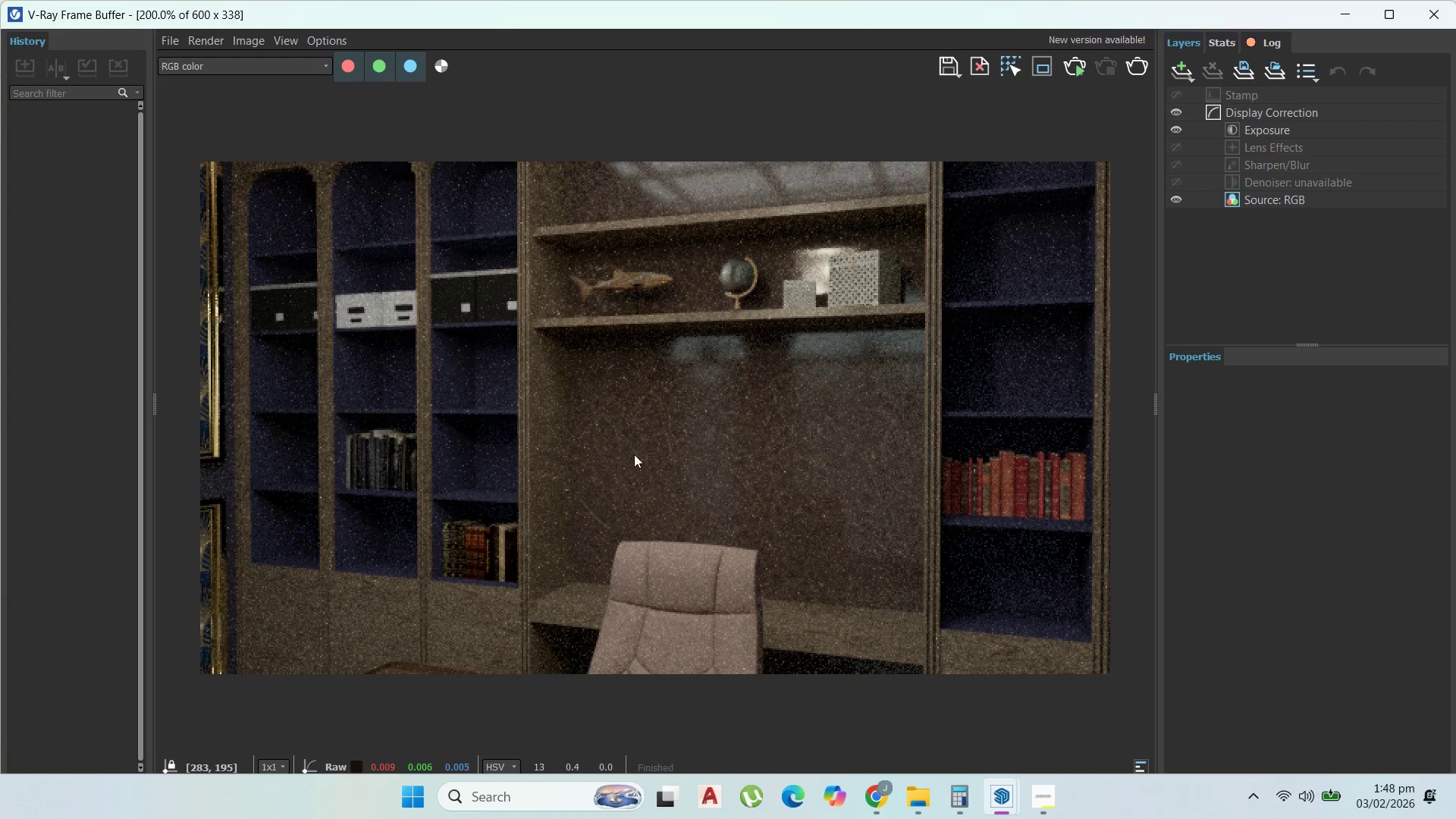 
scroll: coordinate [777, 394], scroll_direction: none, amount: 0.0
 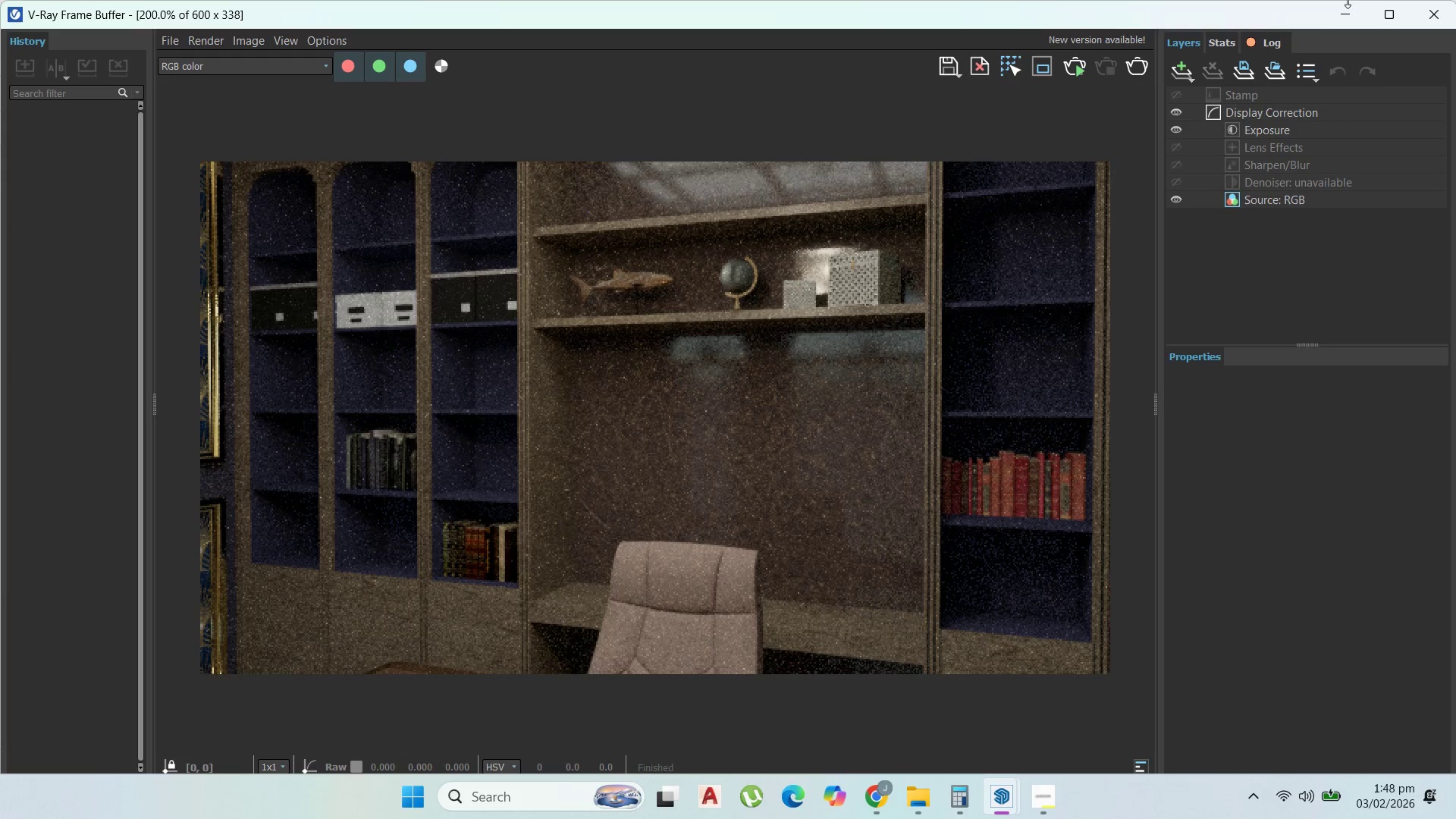 
left_click([1338, 7])
 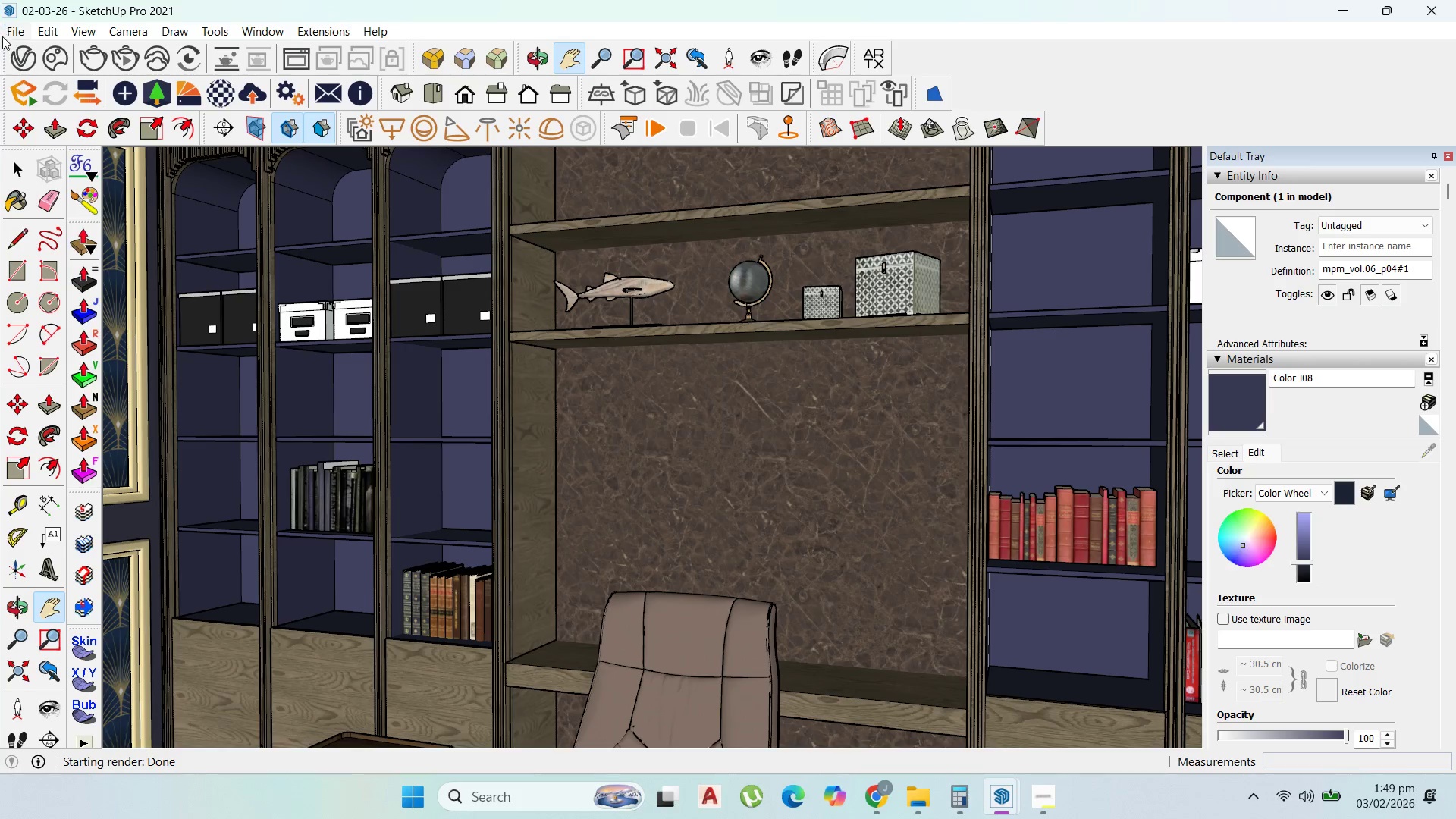 
left_click([22, 58])
 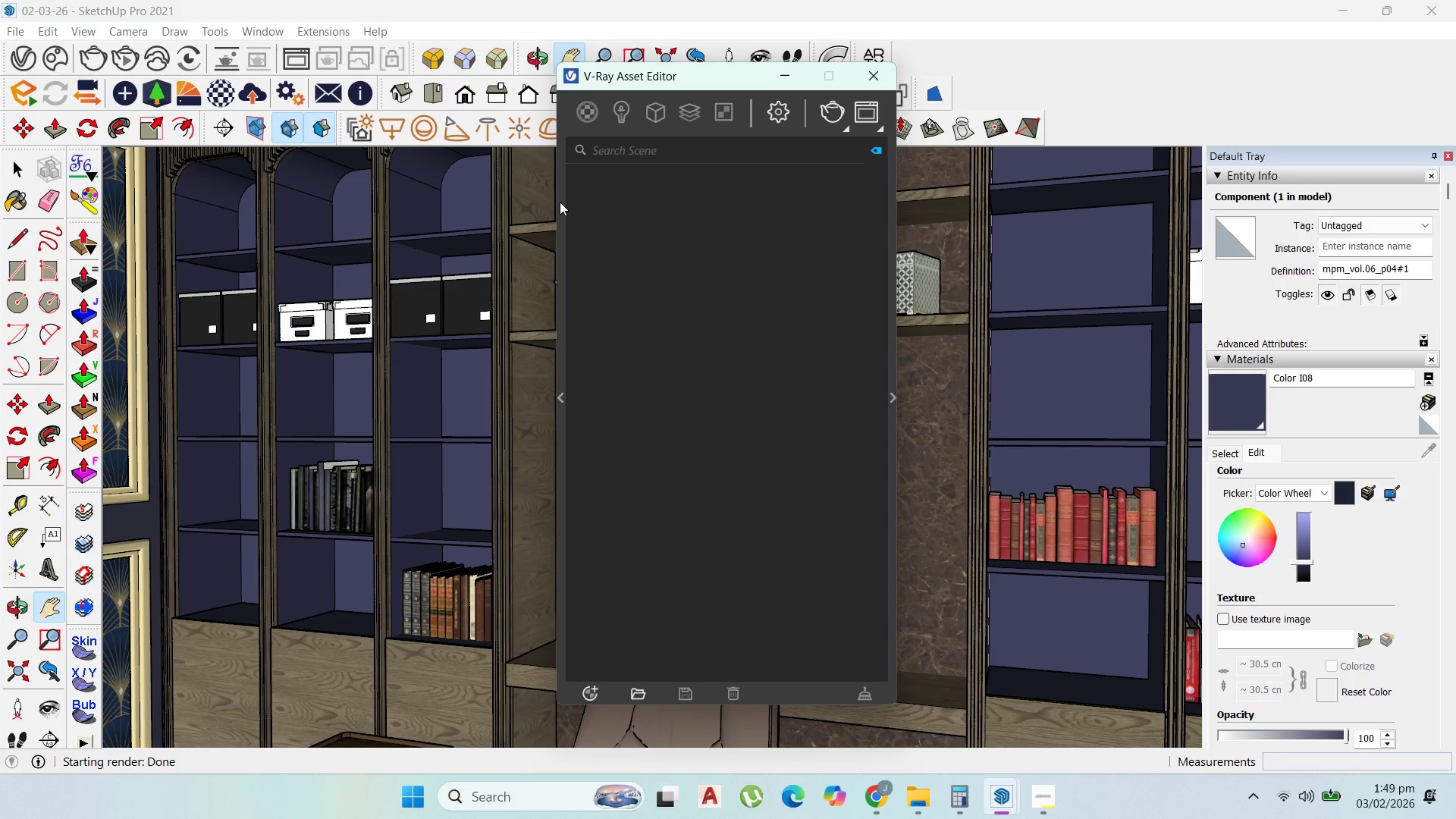 
left_click([560, 202])
 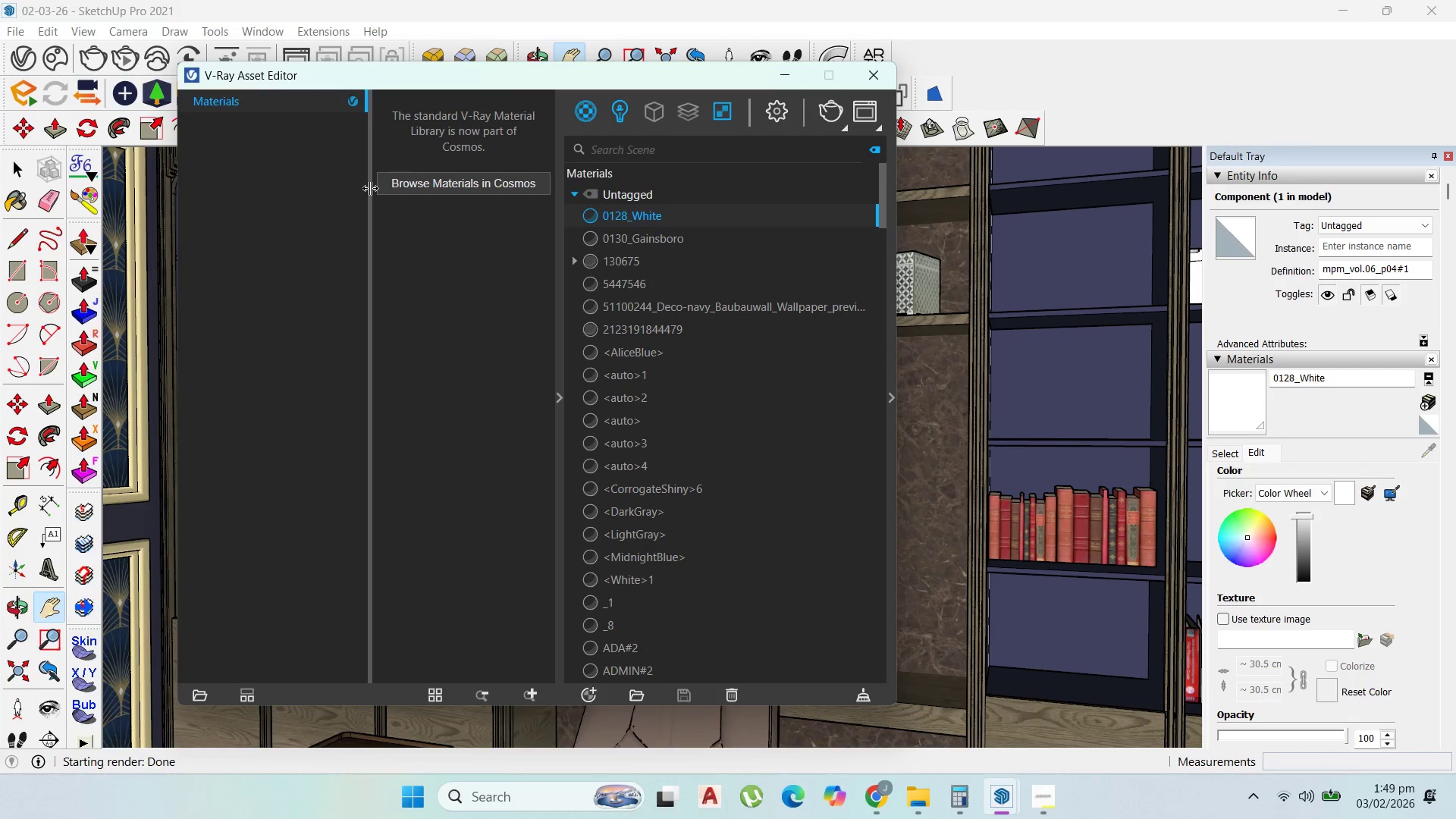 
left_click([406, 185])
 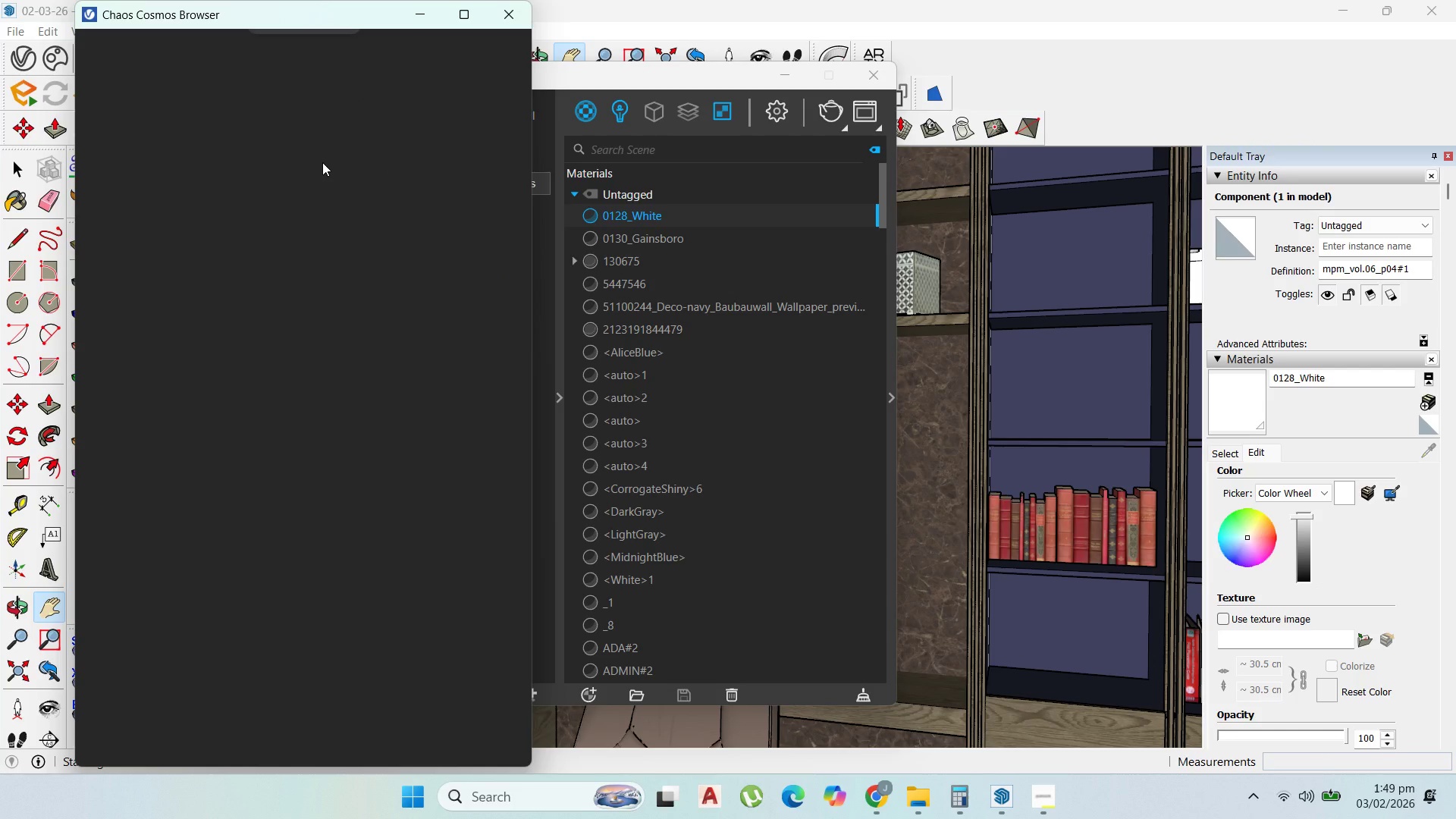 
wait(8.11)
 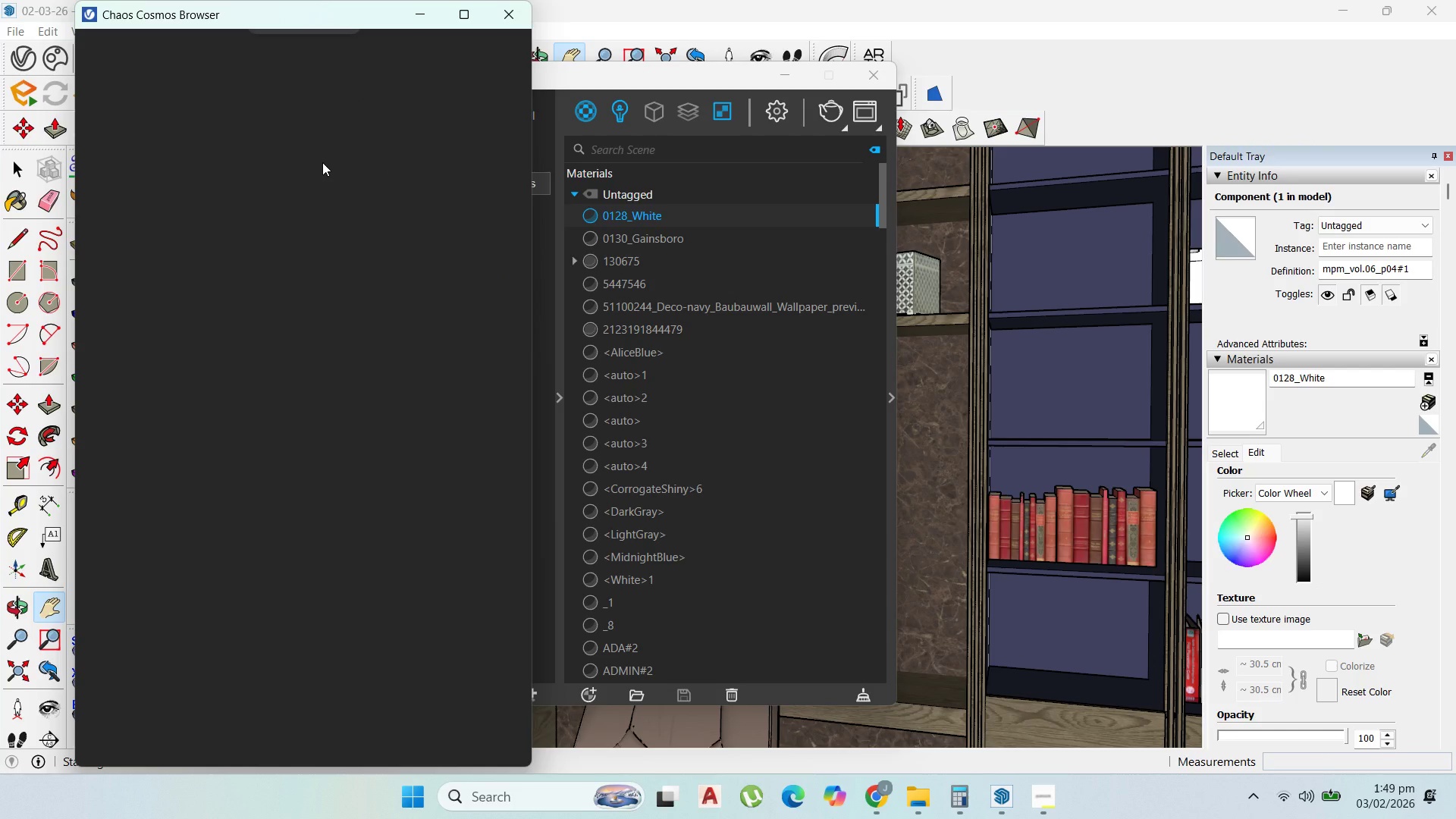 
left_click([165, 78])
 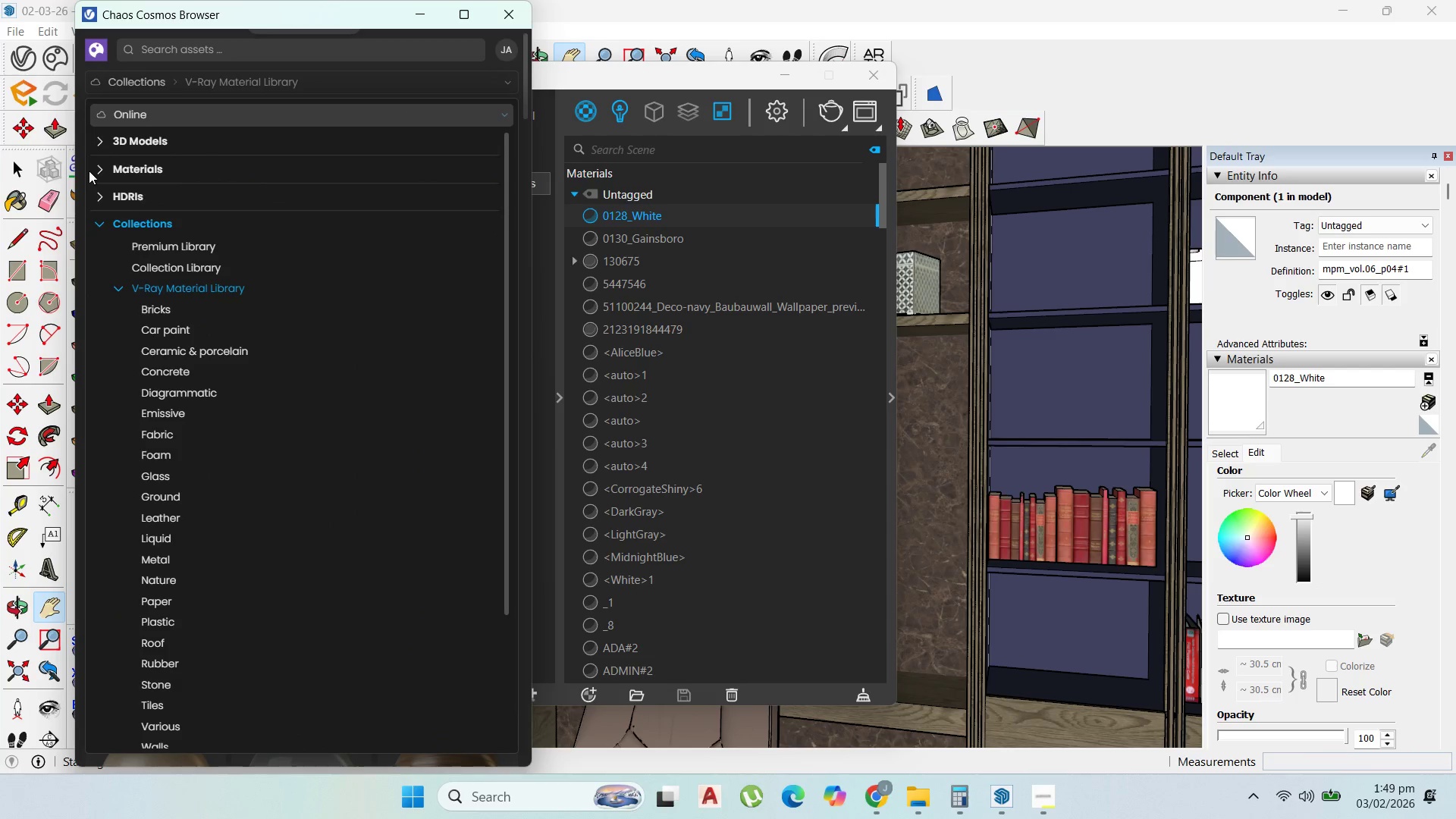 
left_click([103, 164])
 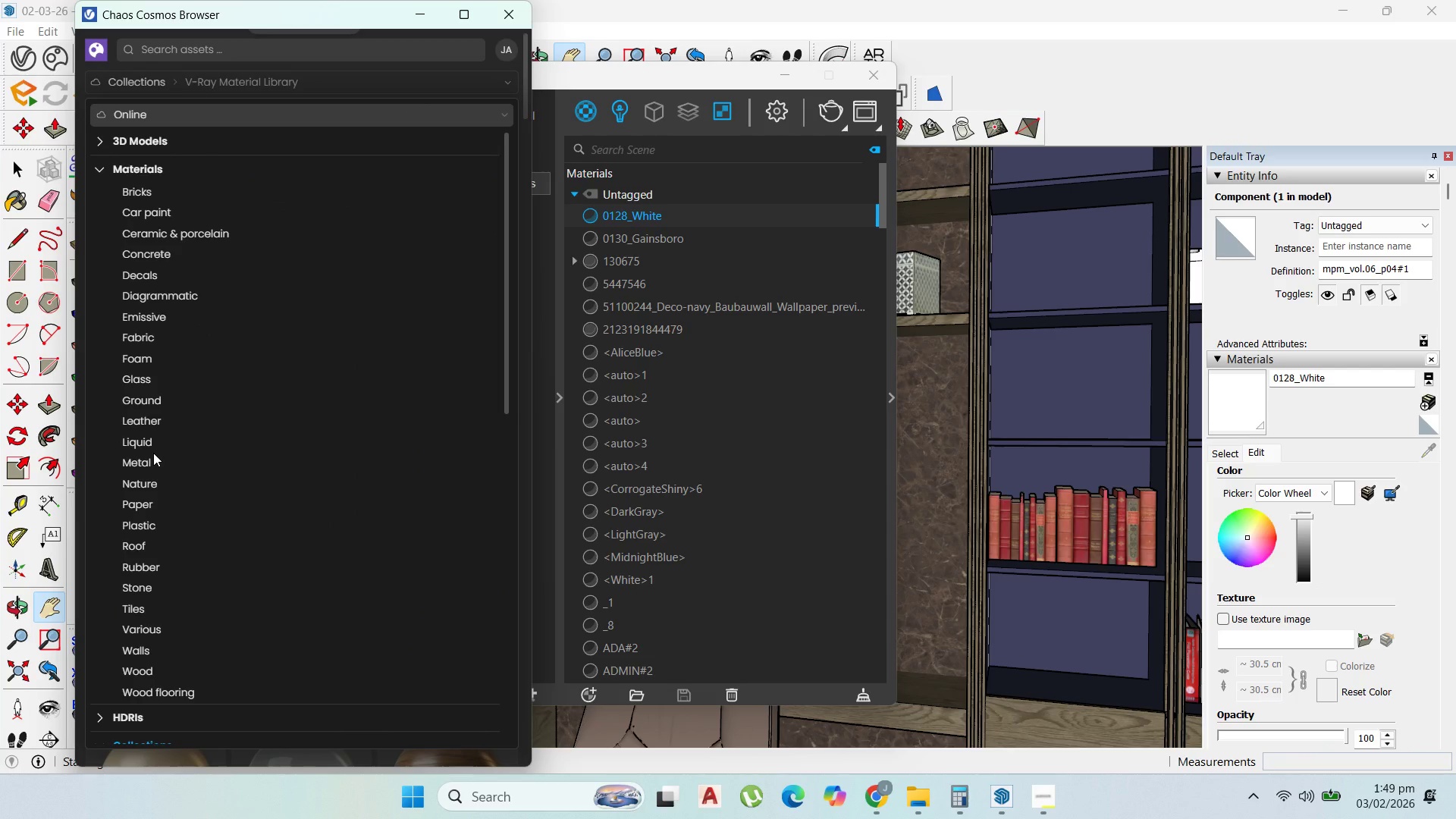 
wait(6.58)
 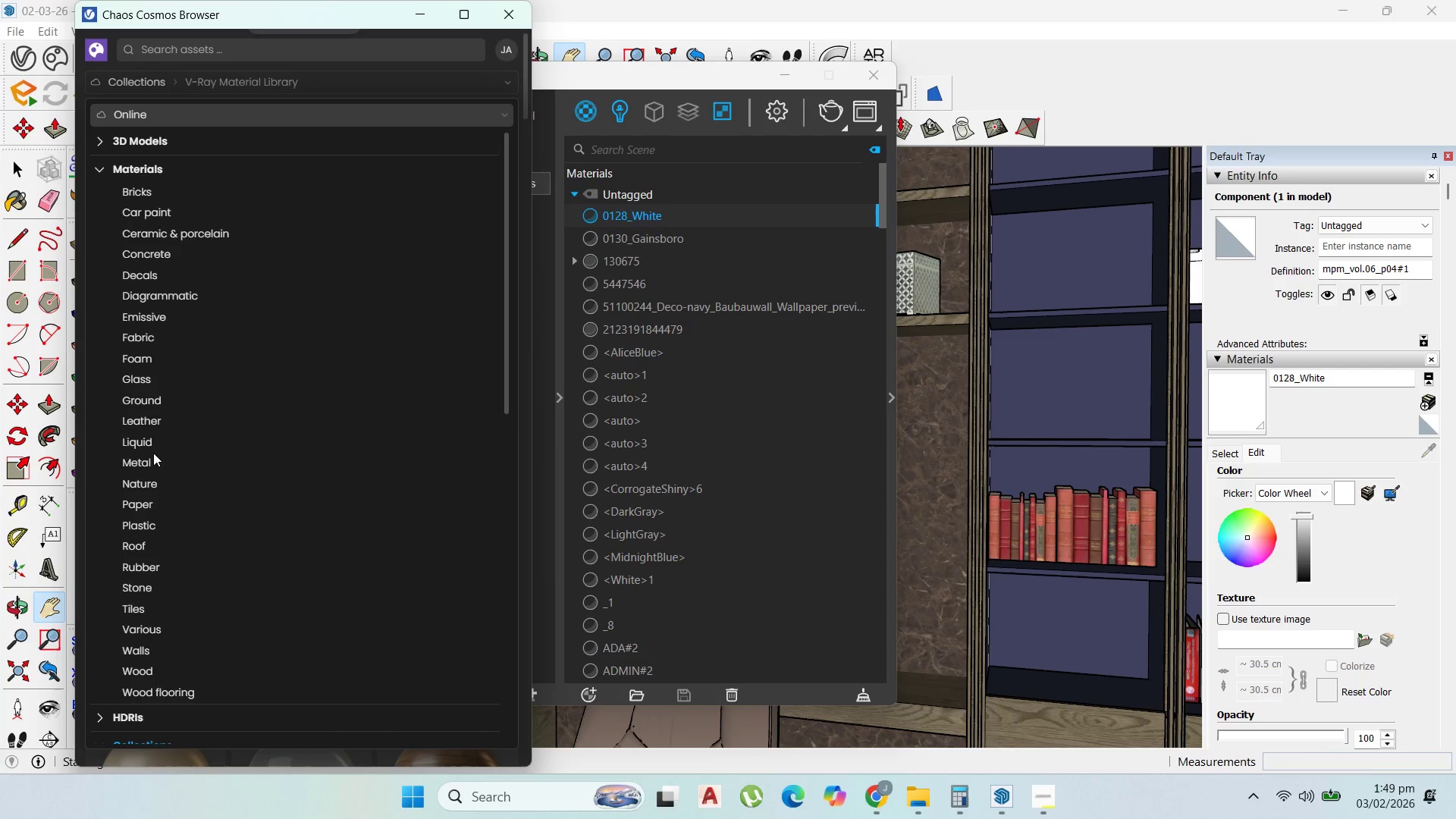 
left_click([150, 322])
 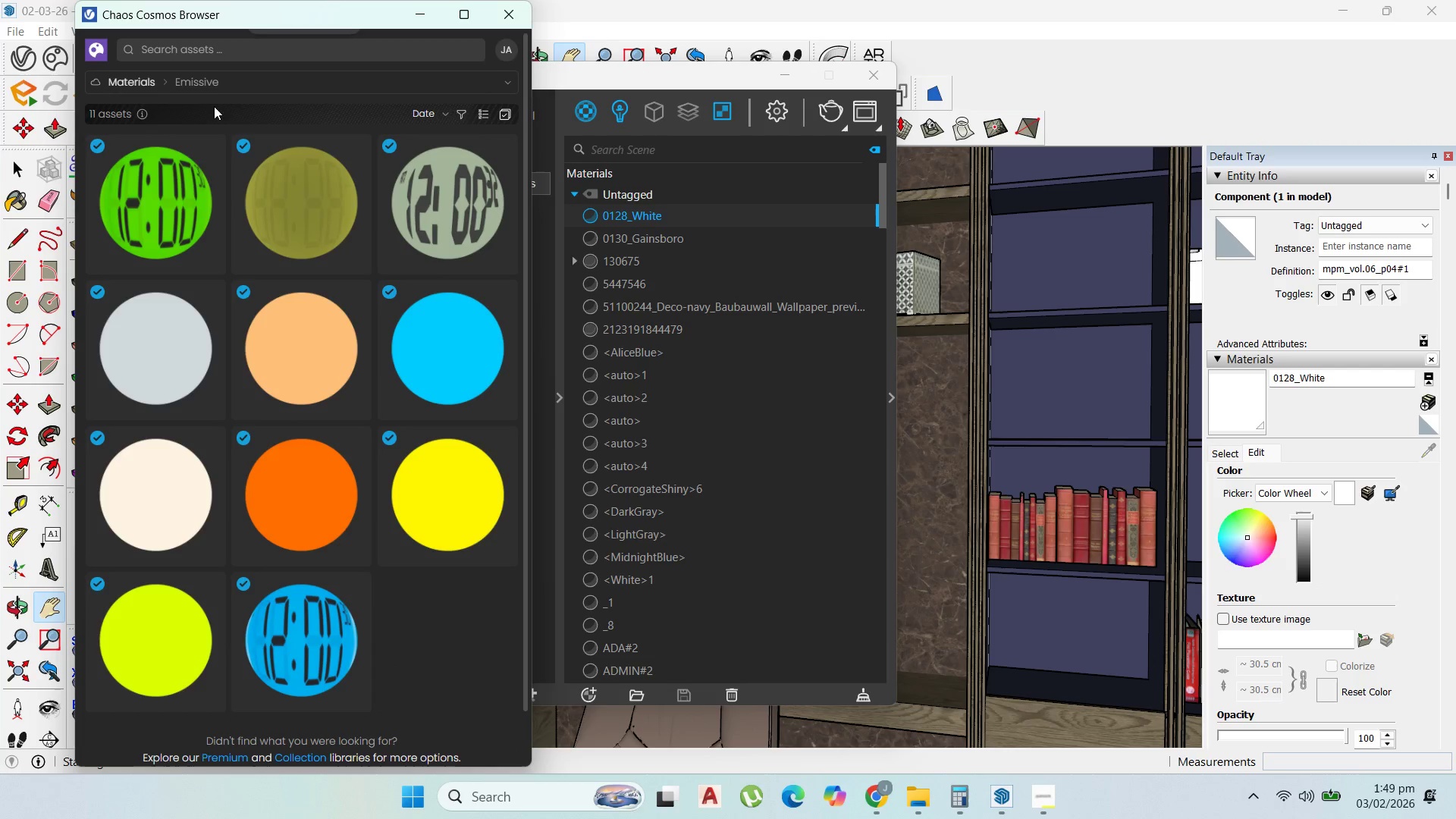 
left_click([202, 87])
 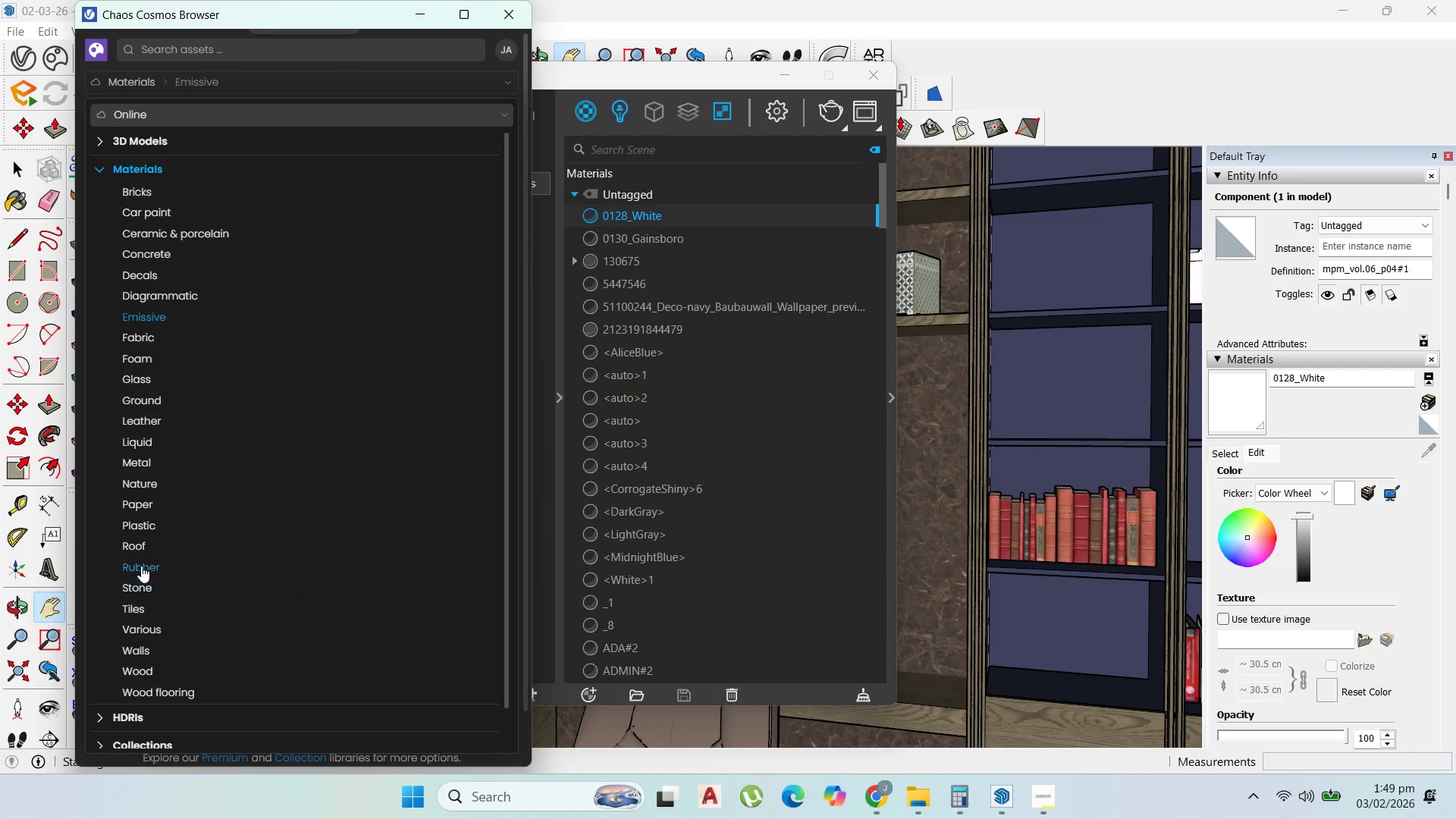 
left_click([152, 590])
 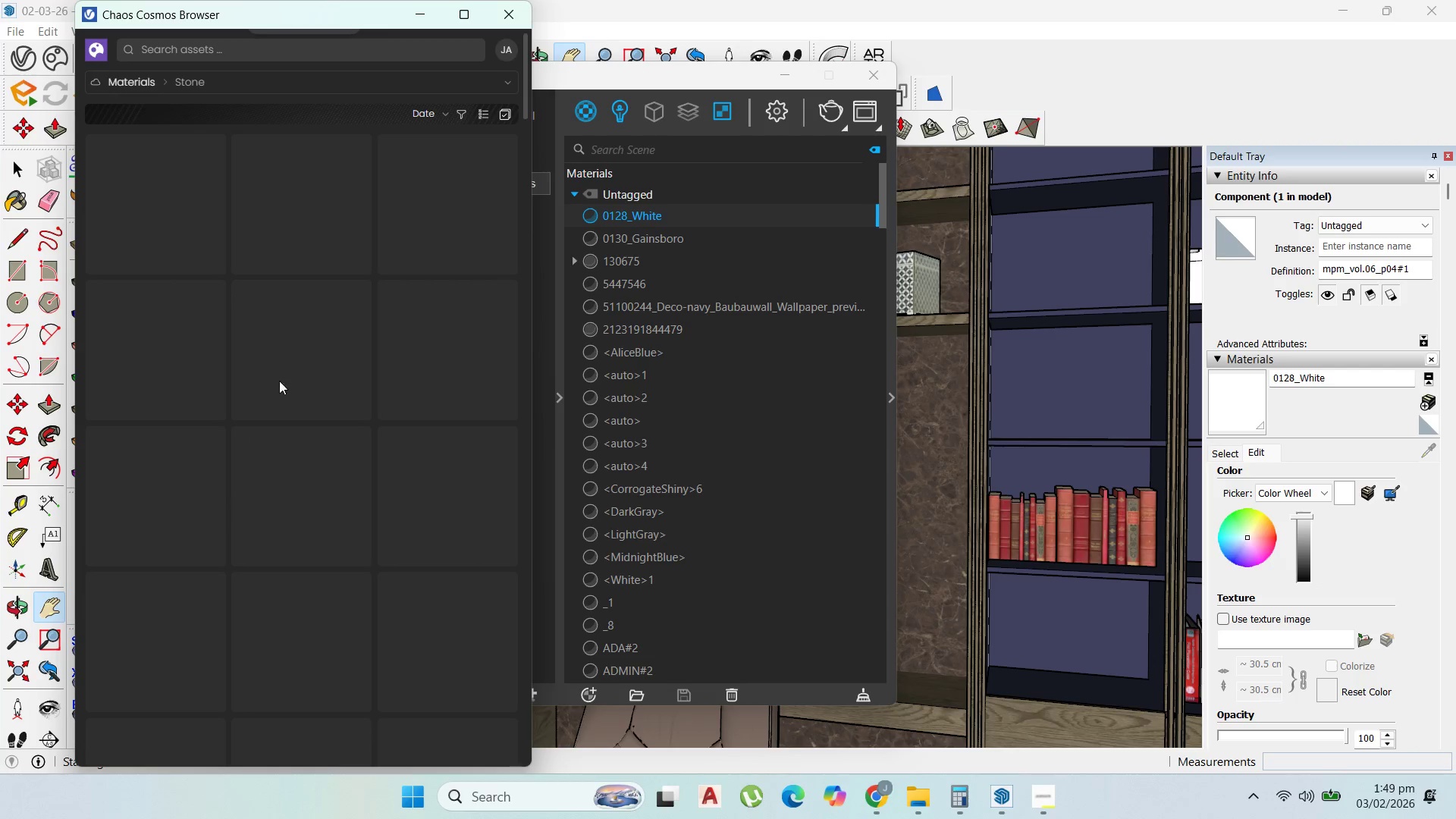 
mouse_move([281, 228])
 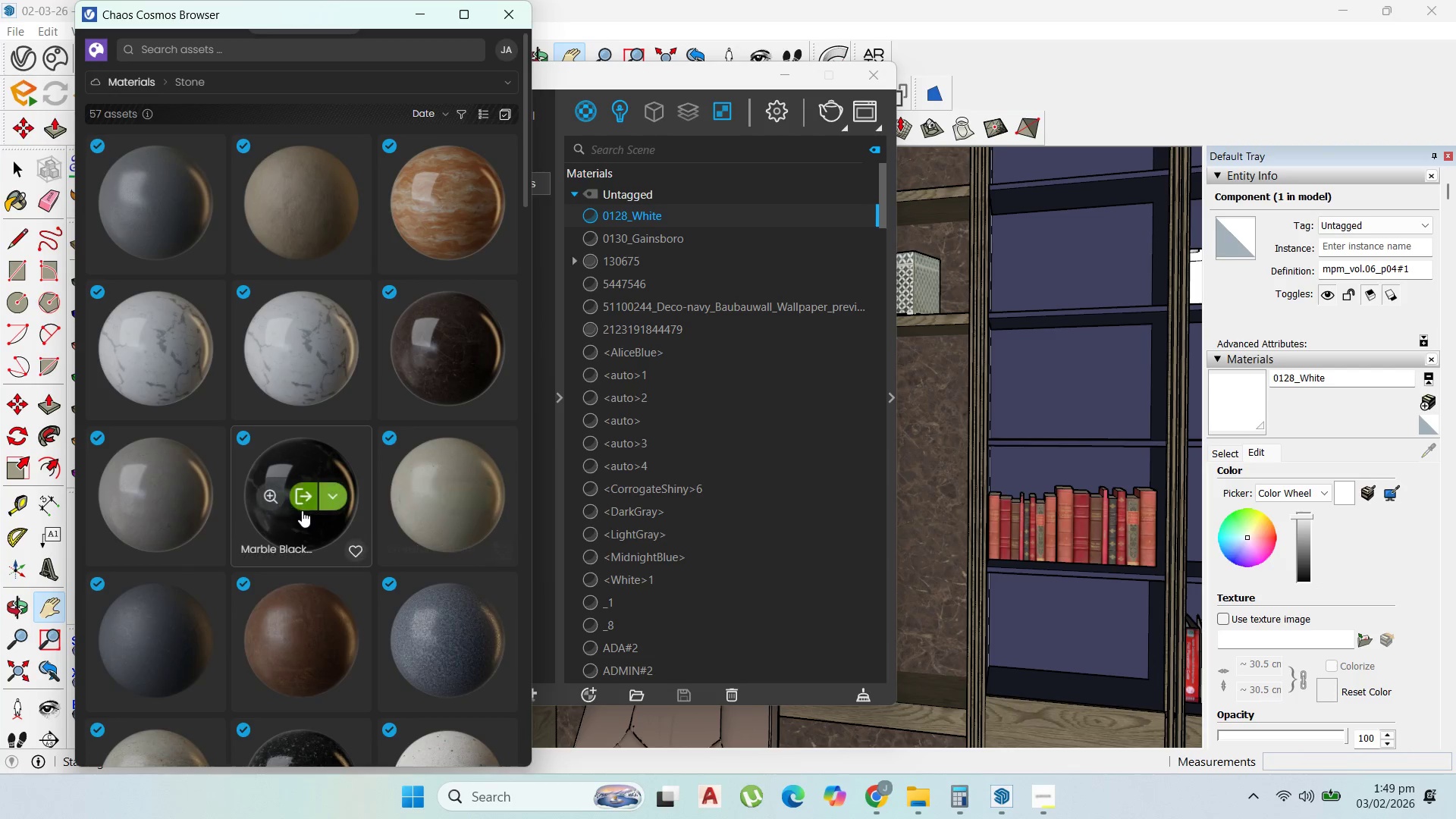 
scroll: coordinate [324, 469], scroll_direction: down, amount: 4.0
 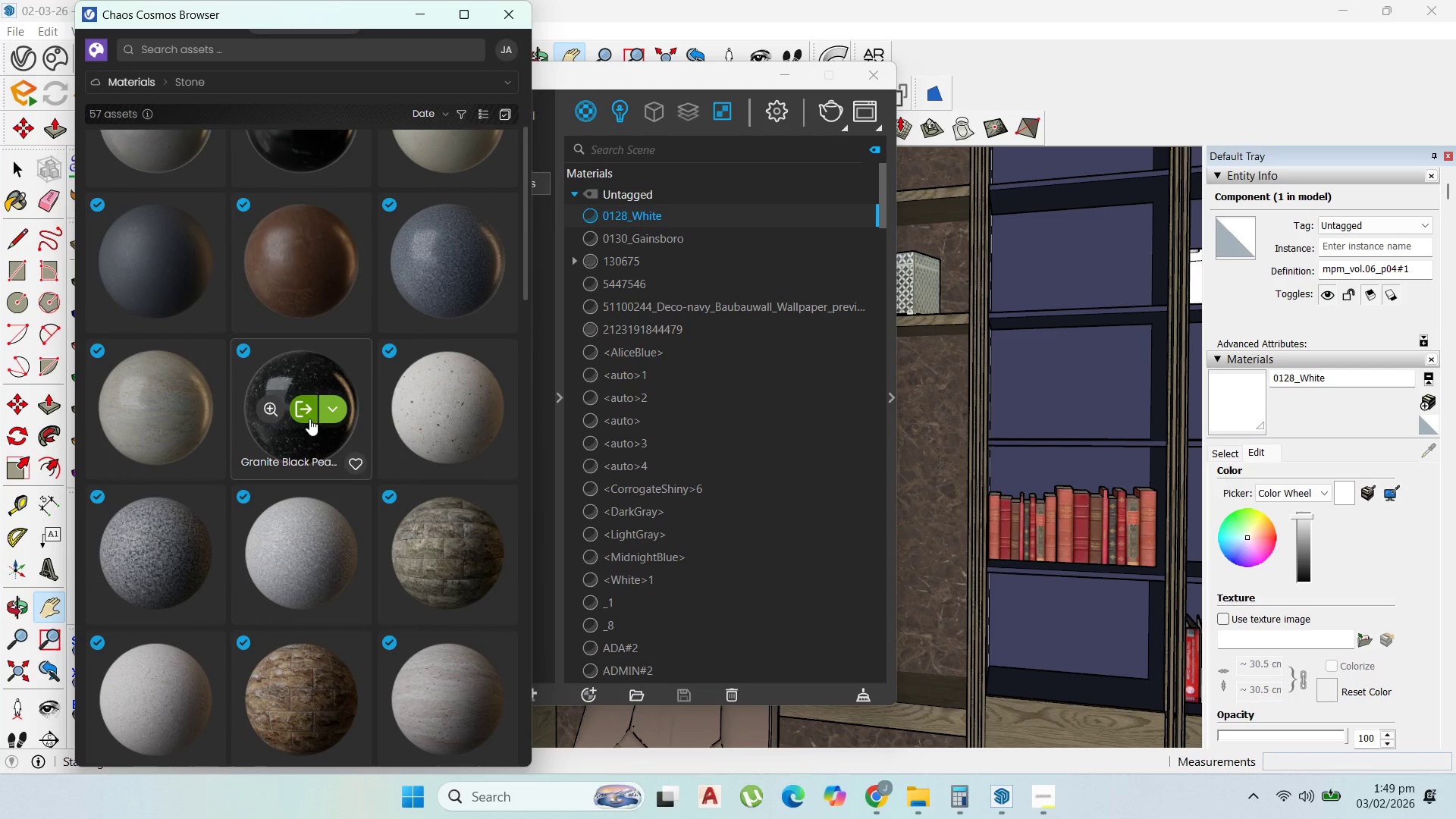 
left_click([300, 413])
 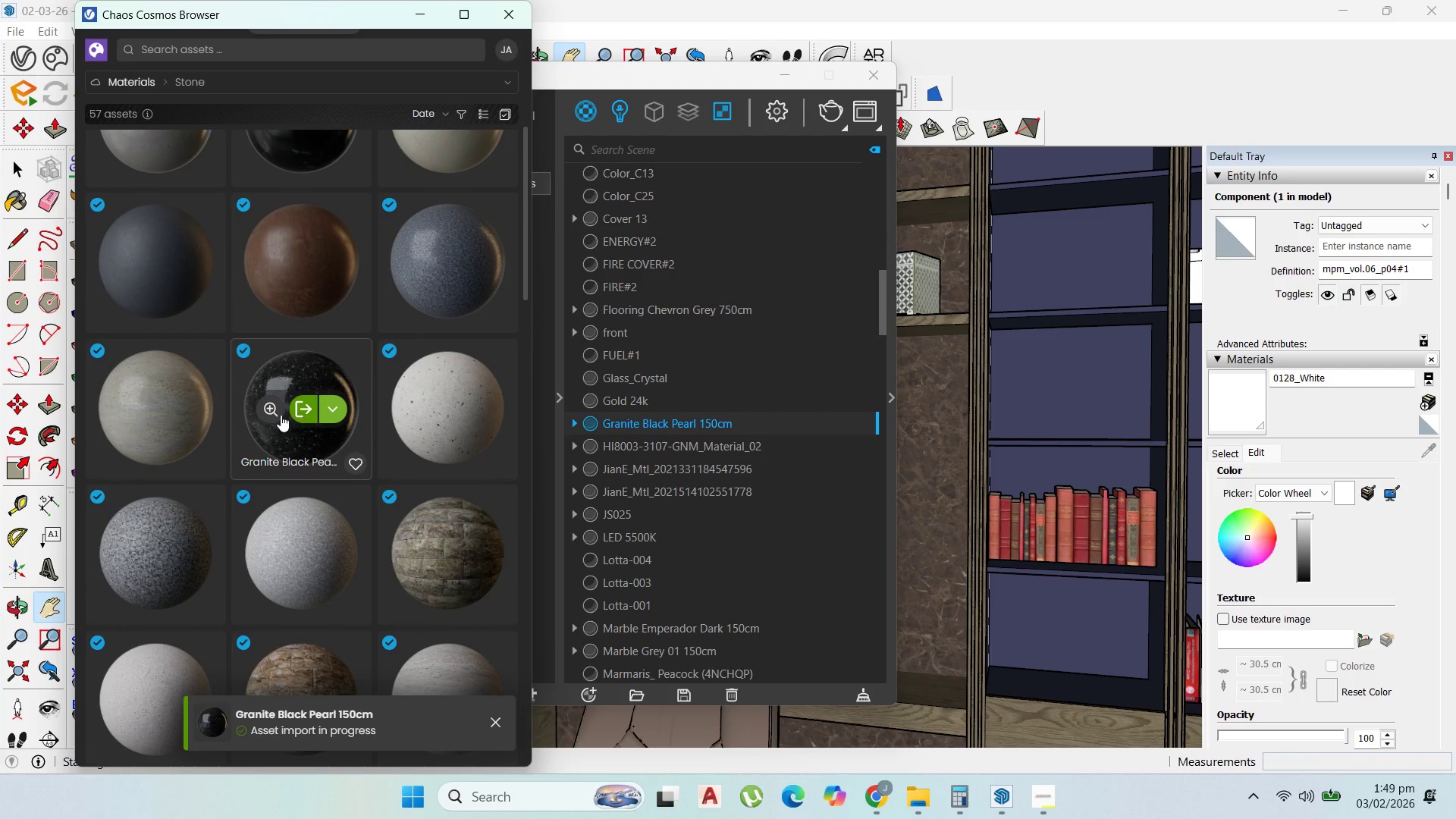 
wait(5.09)
 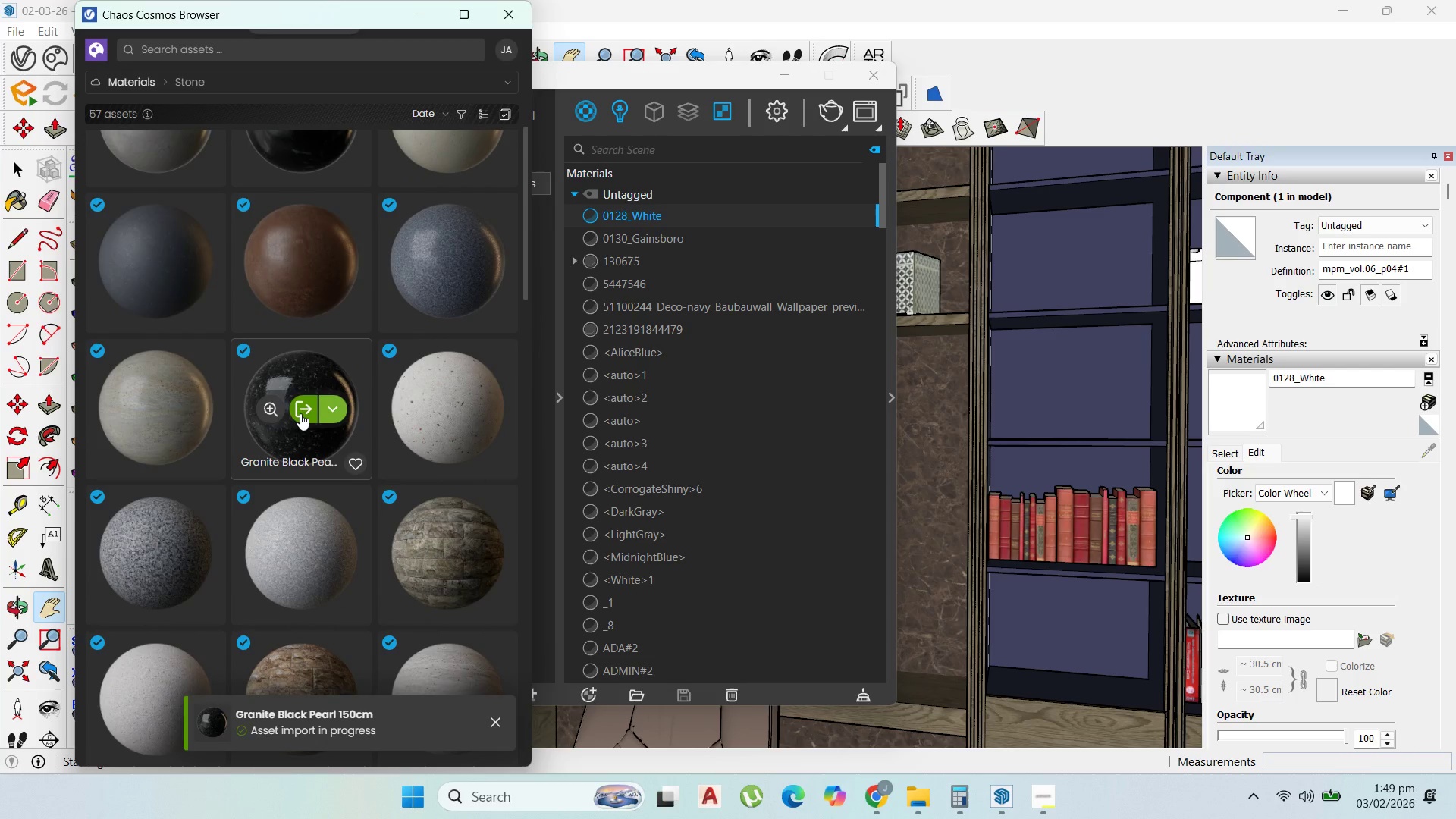 
left_click([666, 428])
 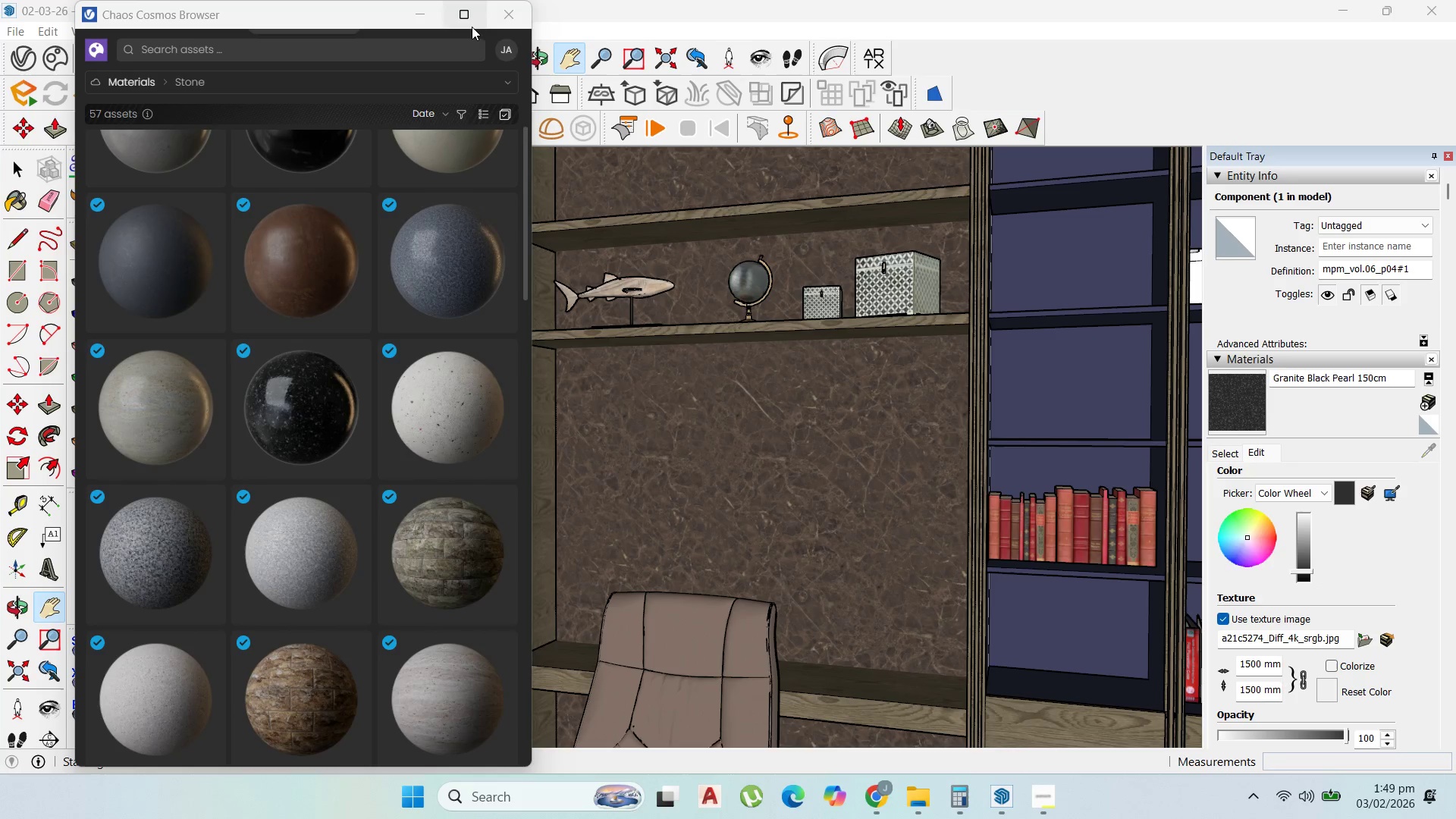 
double_click([753, 410])
 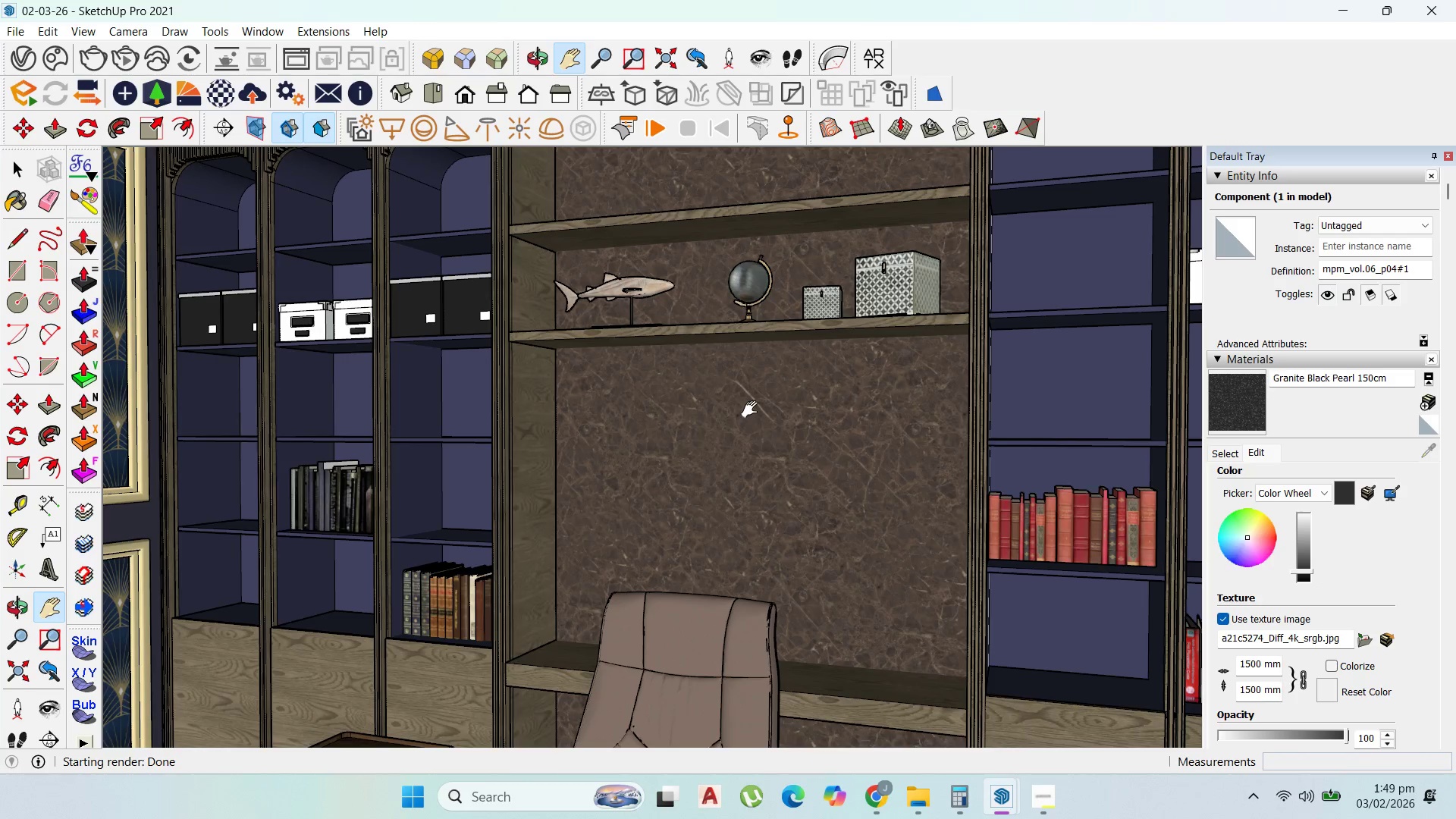 
triple_click([753, 410])
 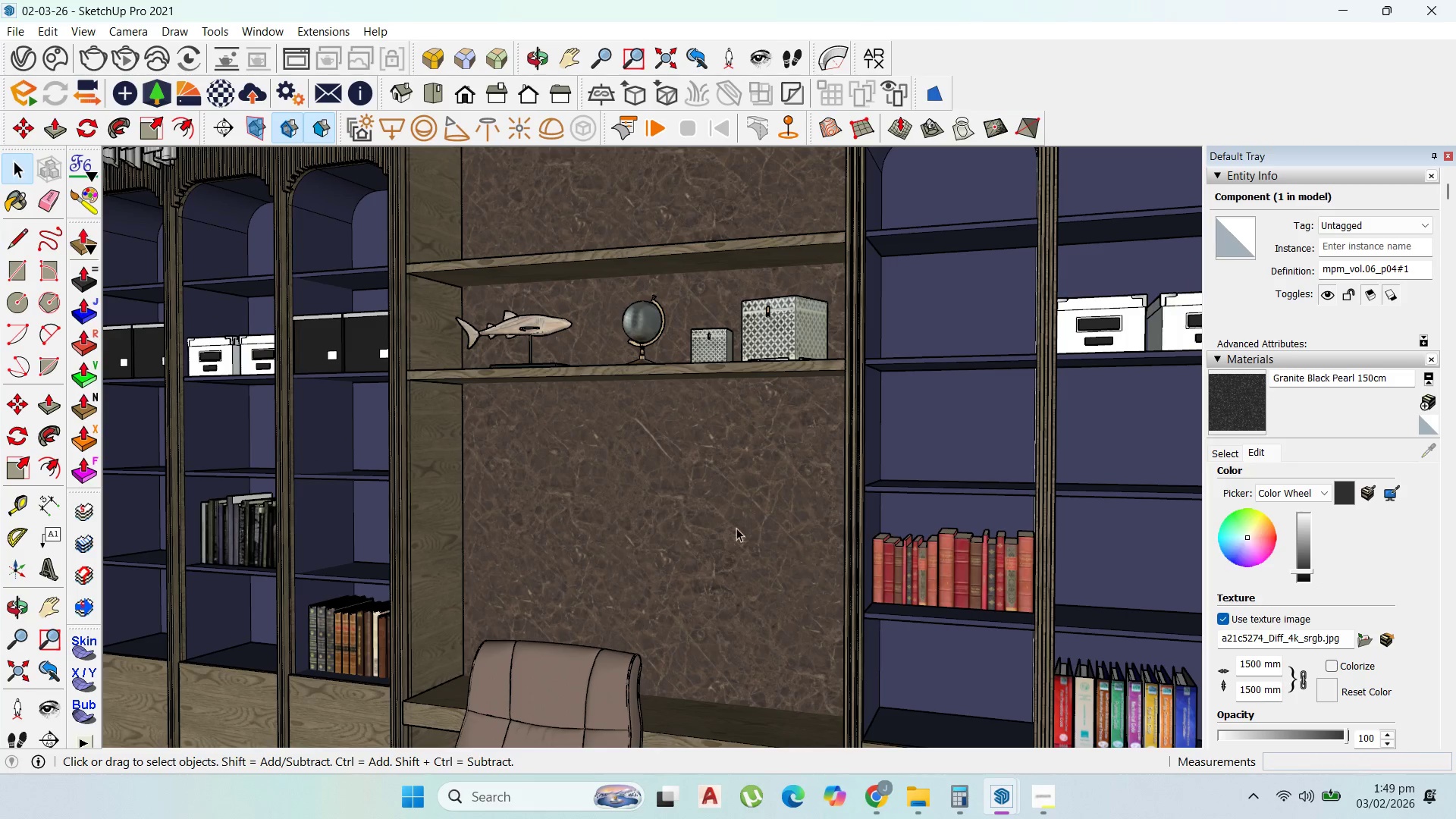 
double_click([617, 491])
 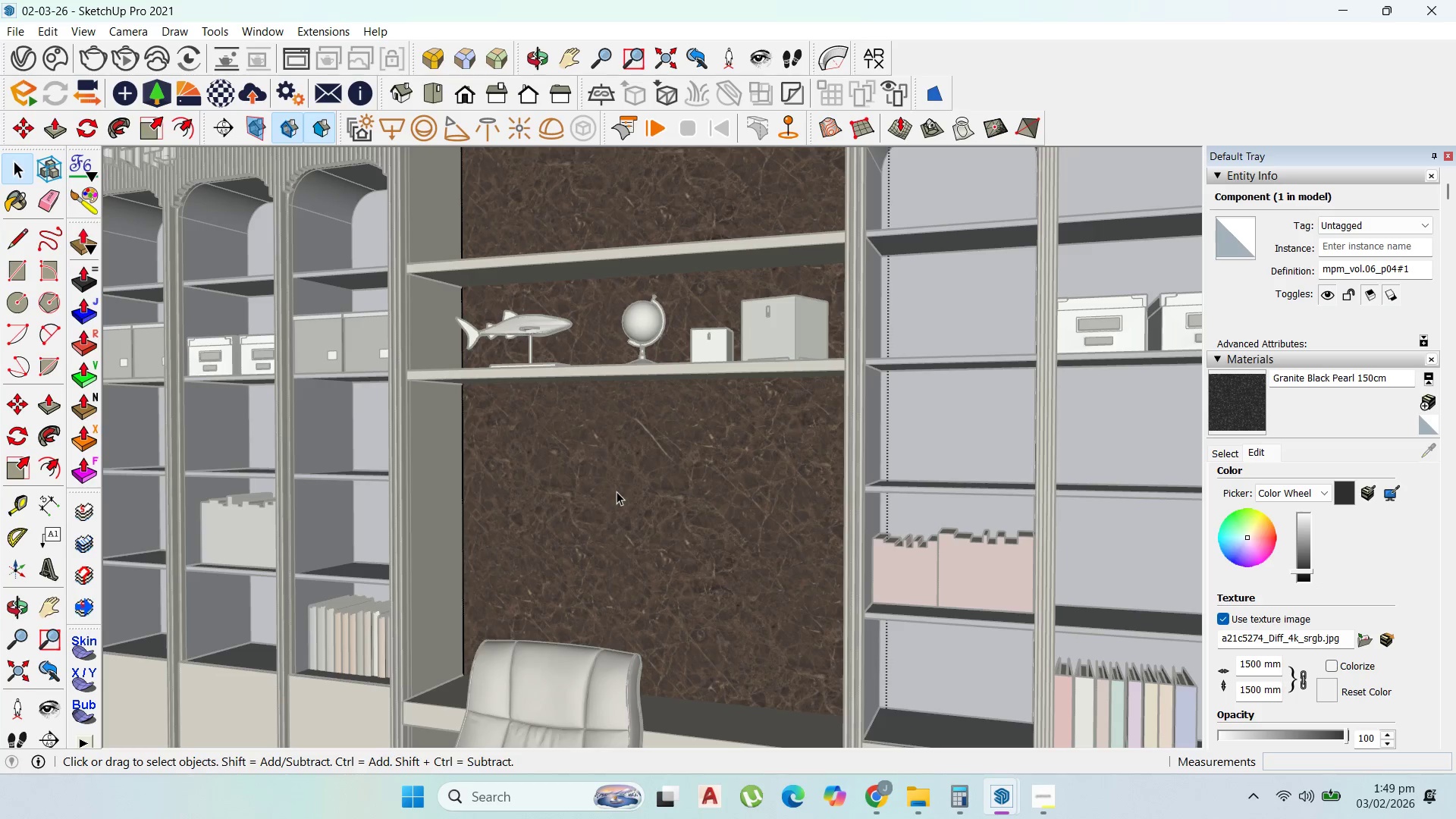 
triple_click([617, 491])
 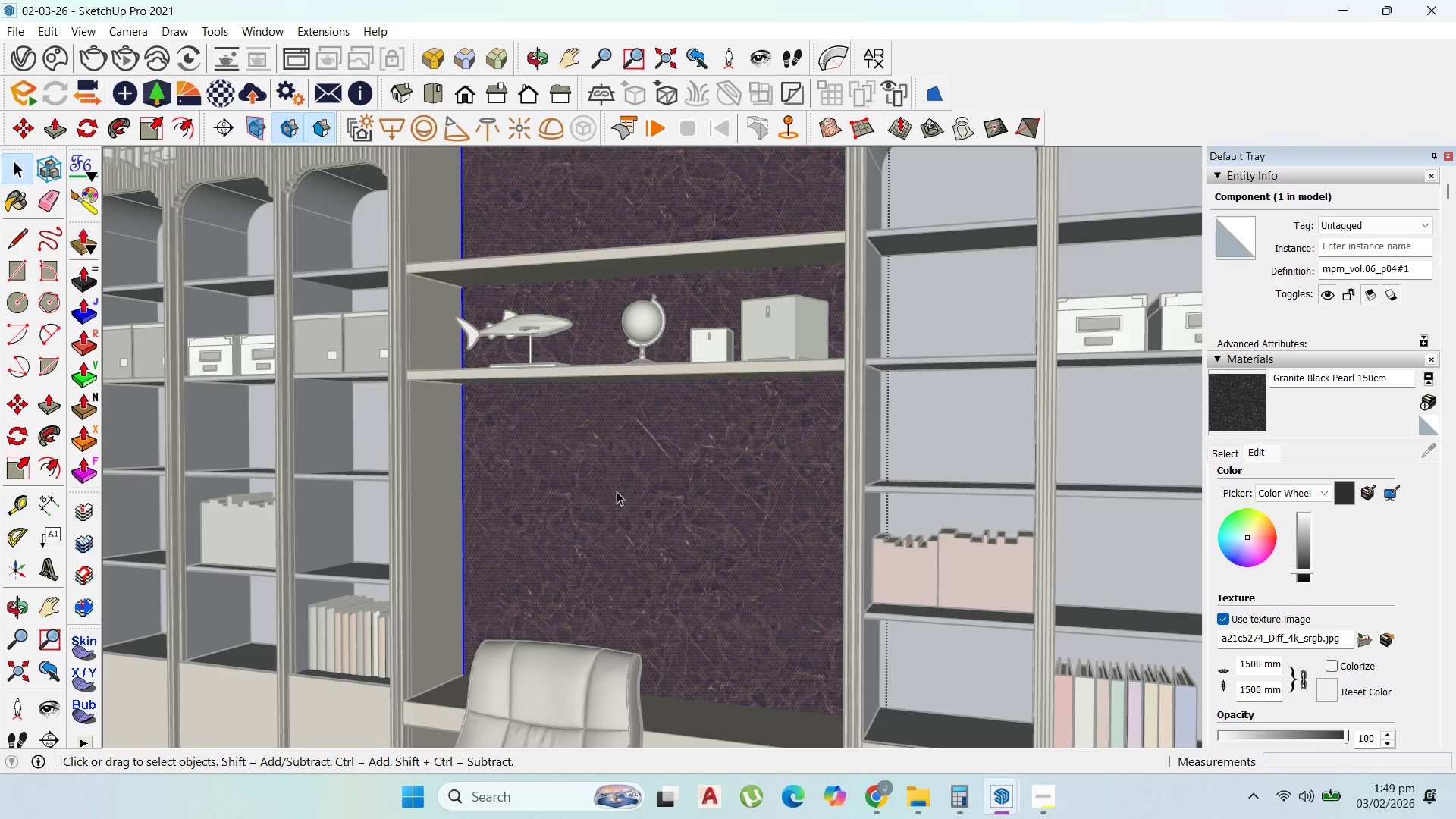 
triple_click([617, 491])
 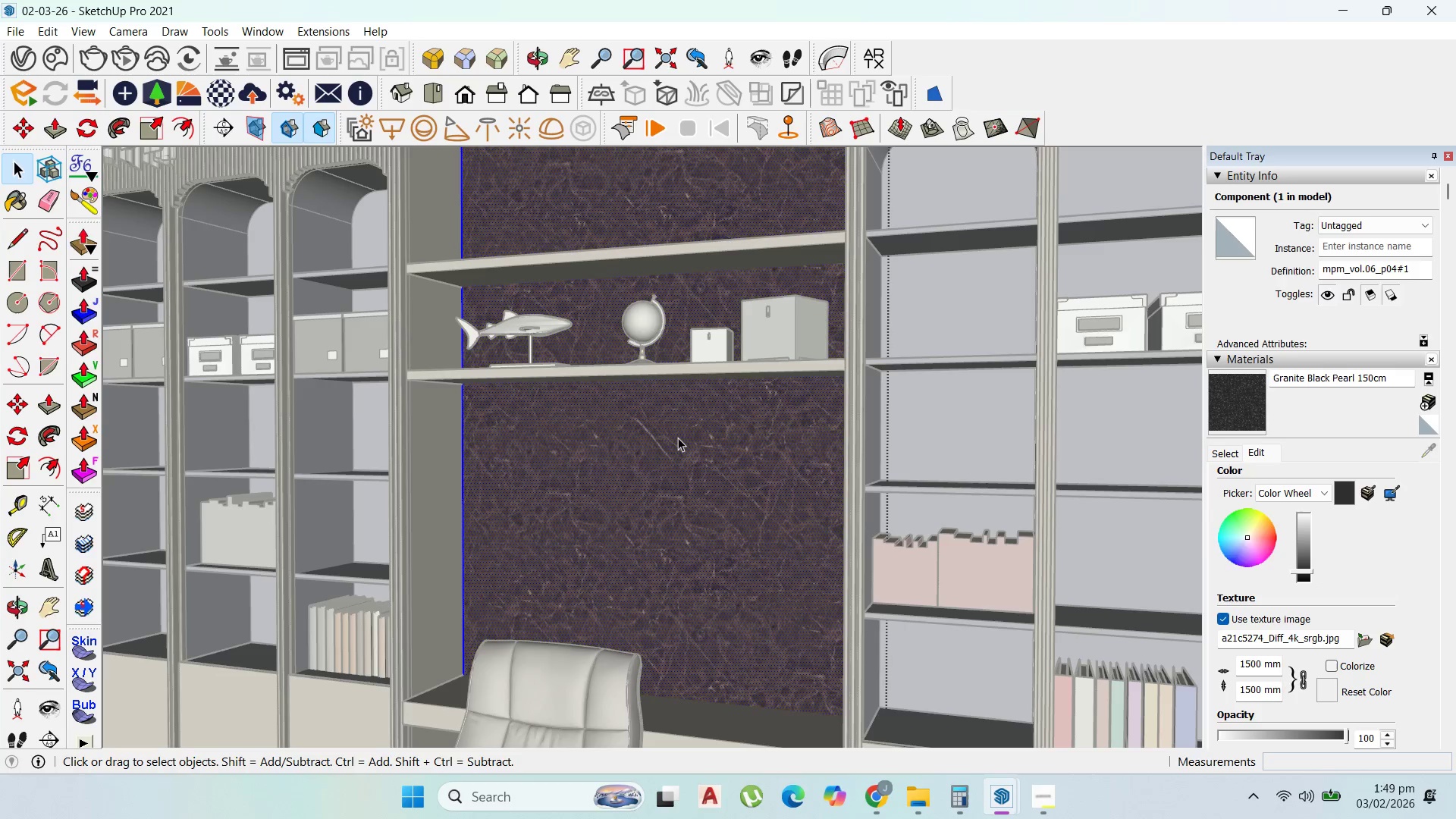 
triple_click([678, 438])
 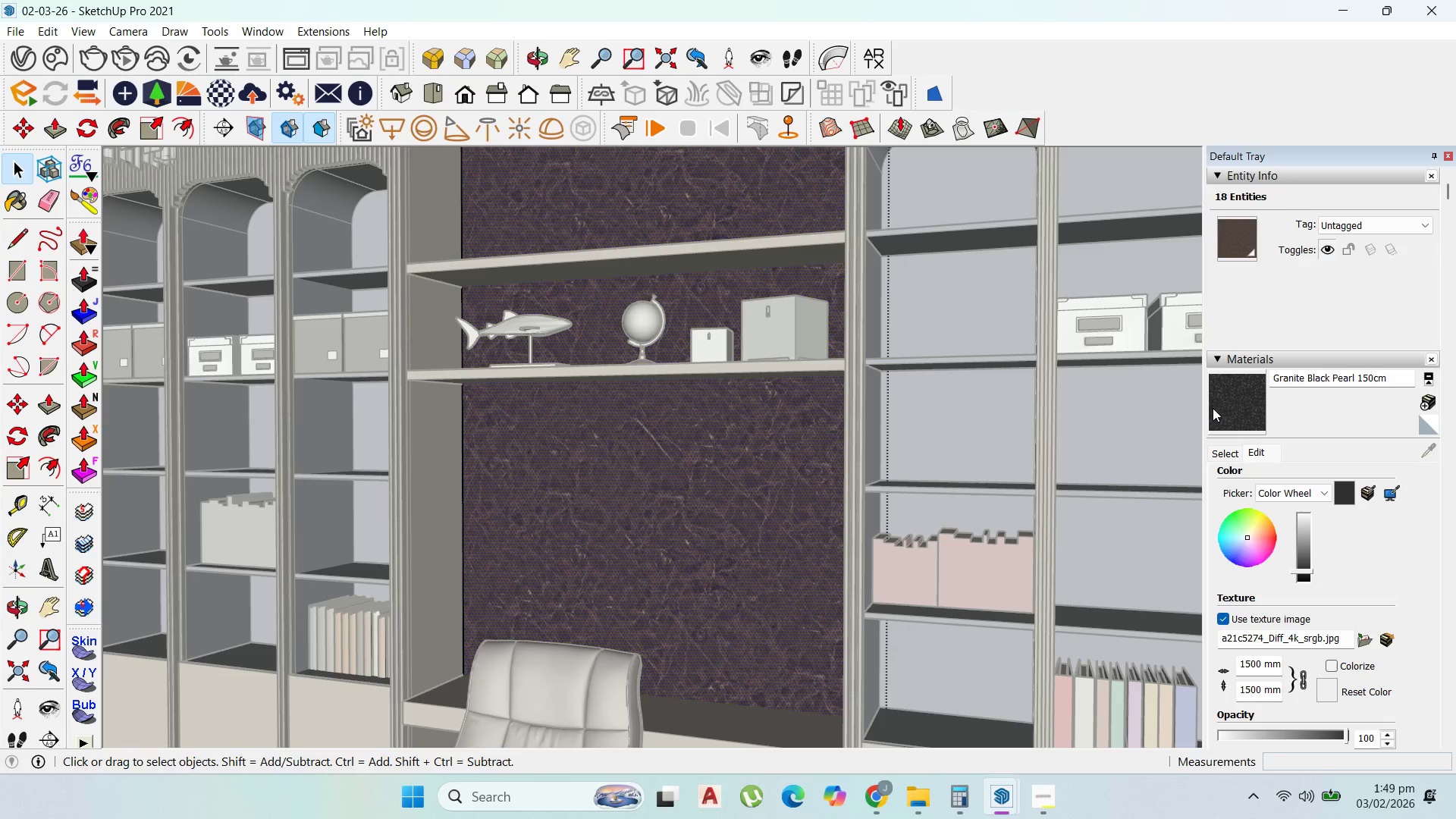 
left_click_drag(start_coordinate=[1238, 408], to_coordinate=[1230, 412])
 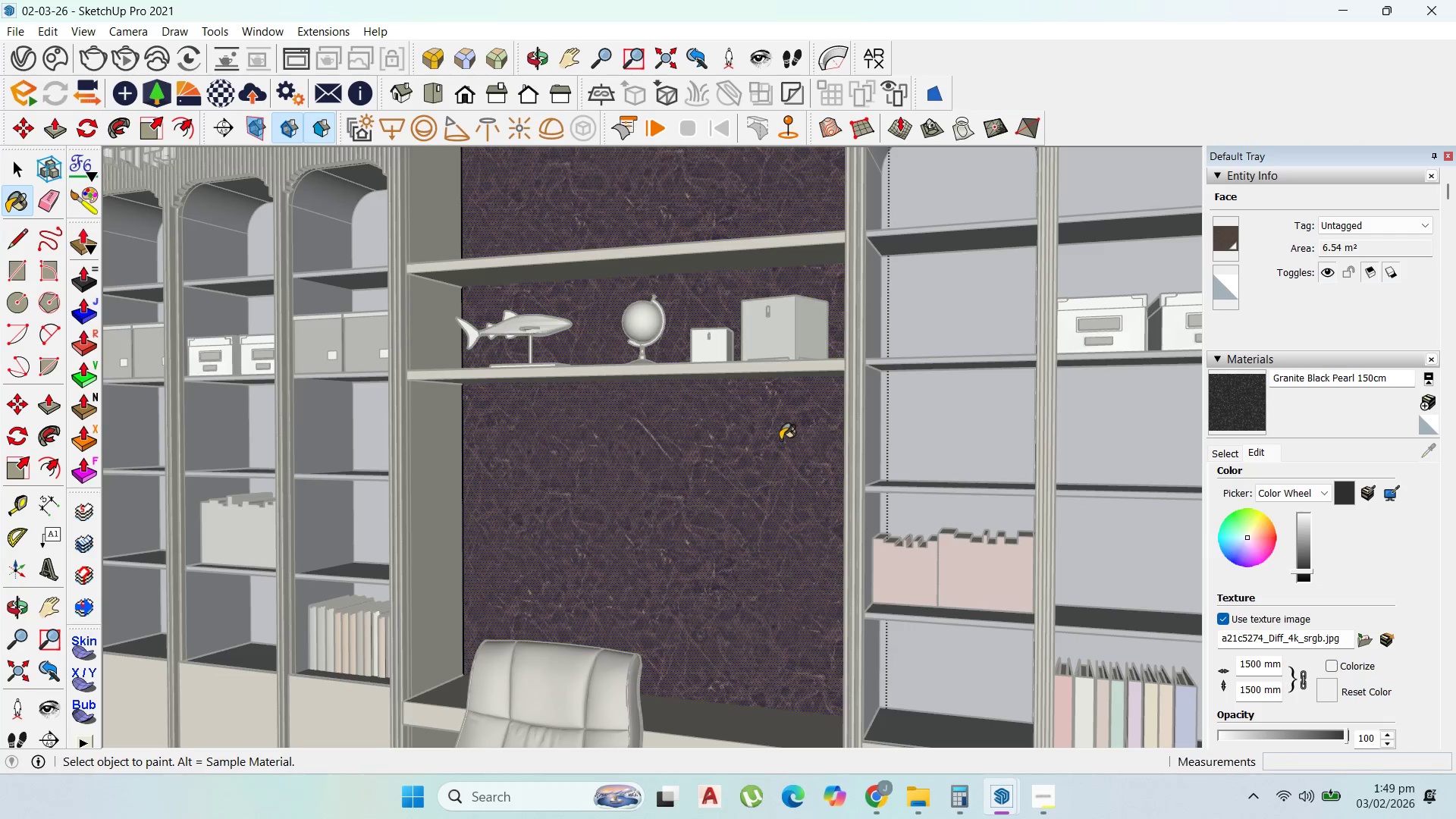 
double_click([779, 440])
 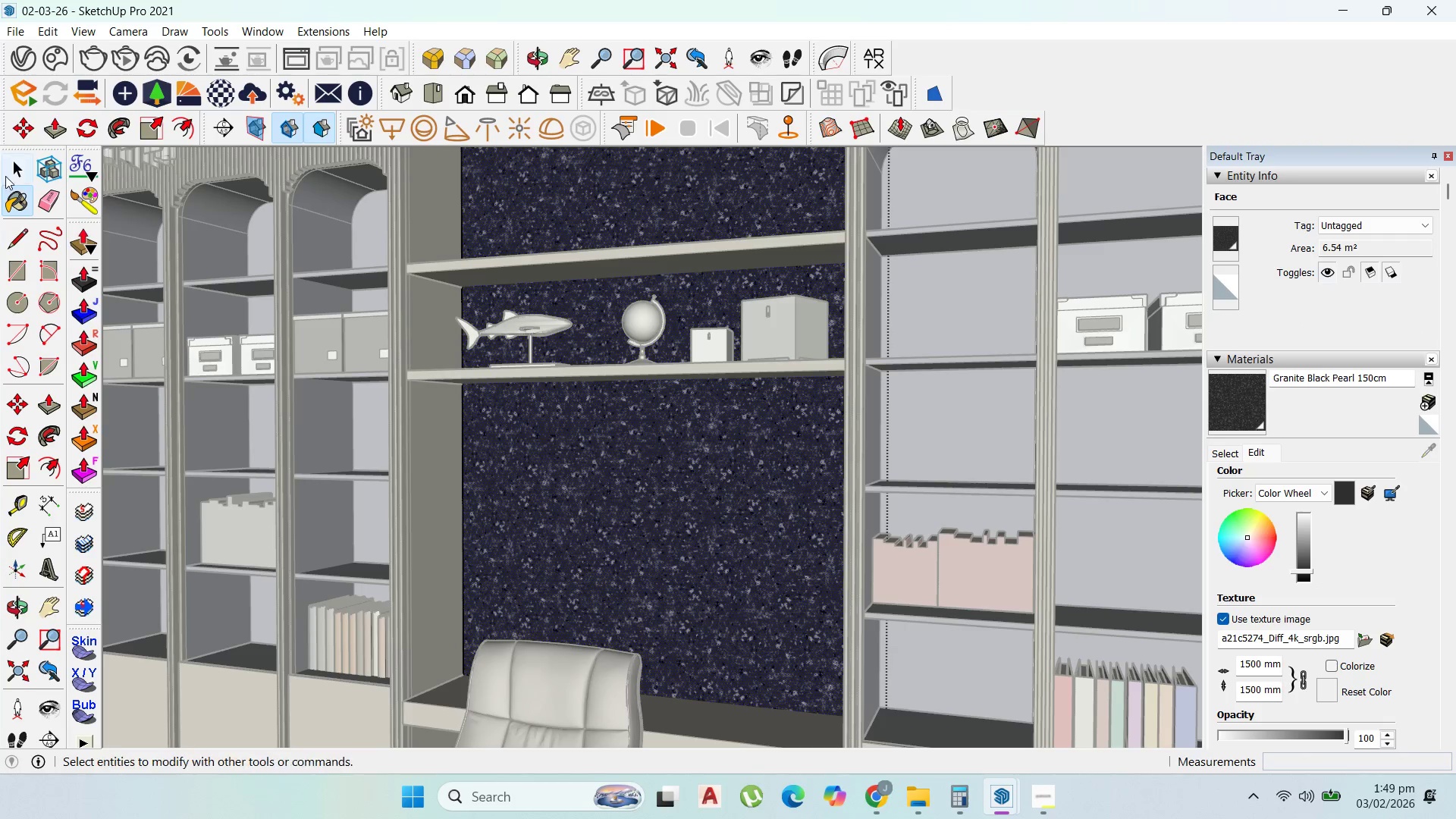 
left_click([12, 165])
 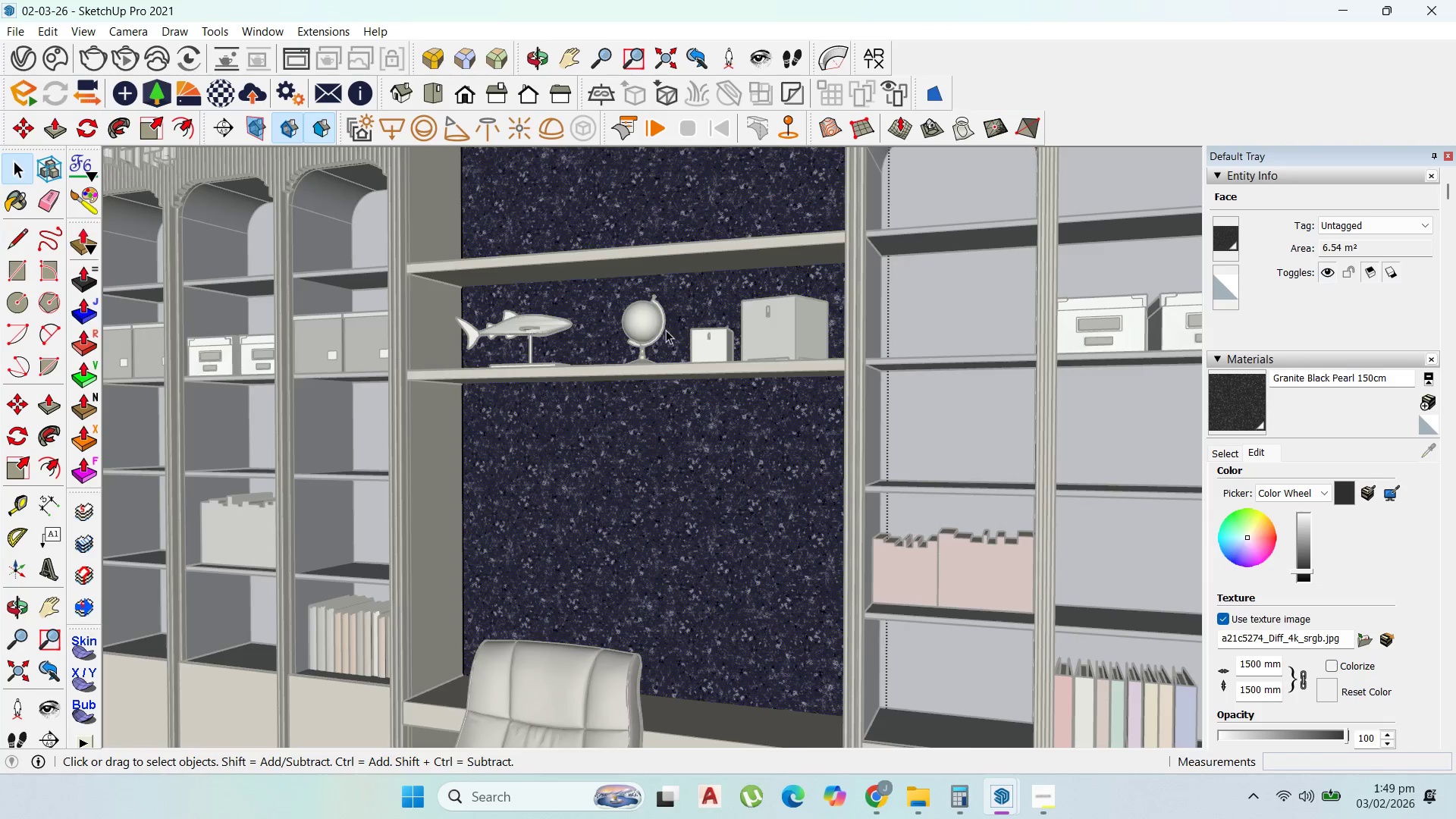 
key(Escape)
 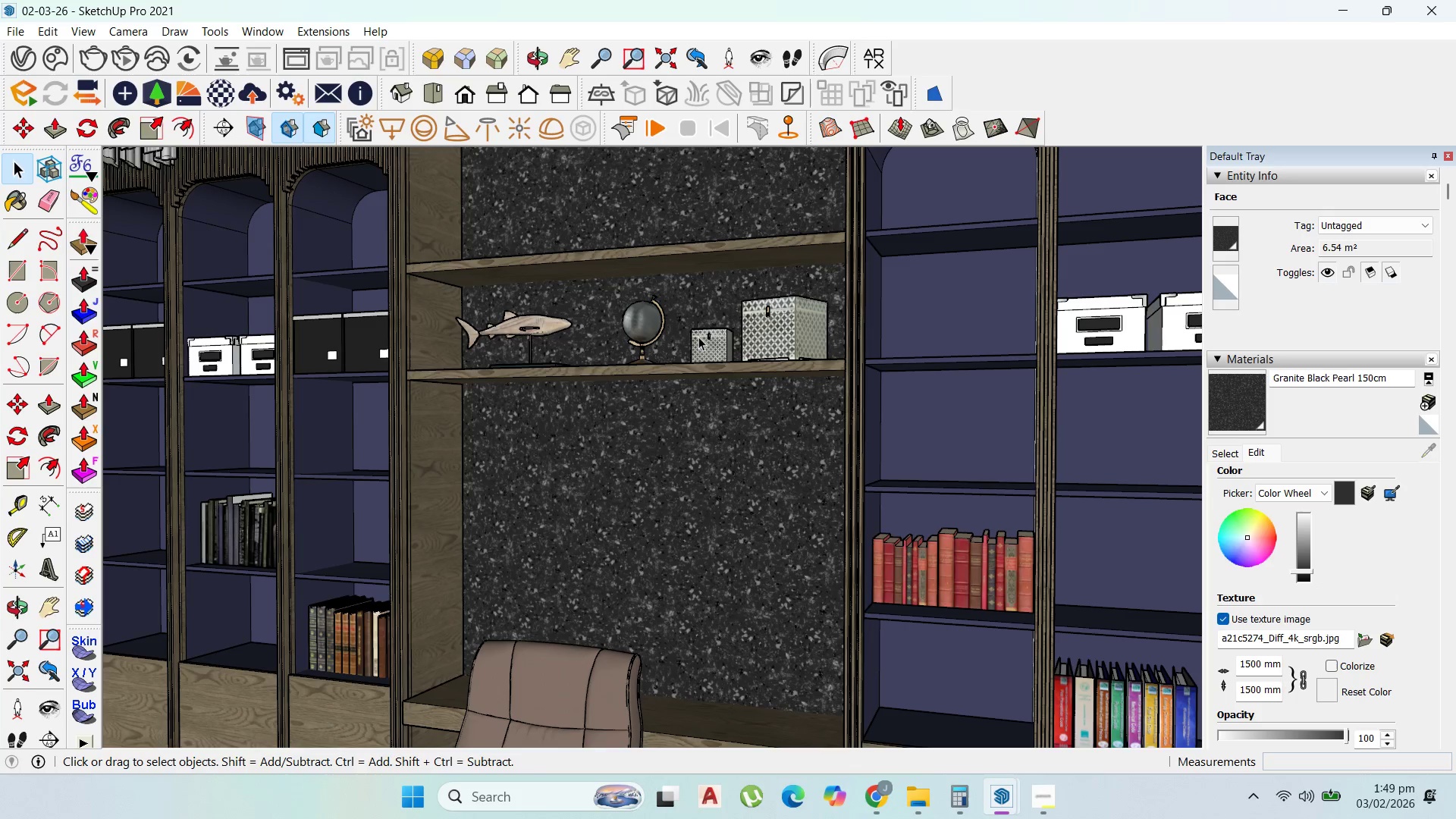 
key(Escape)
 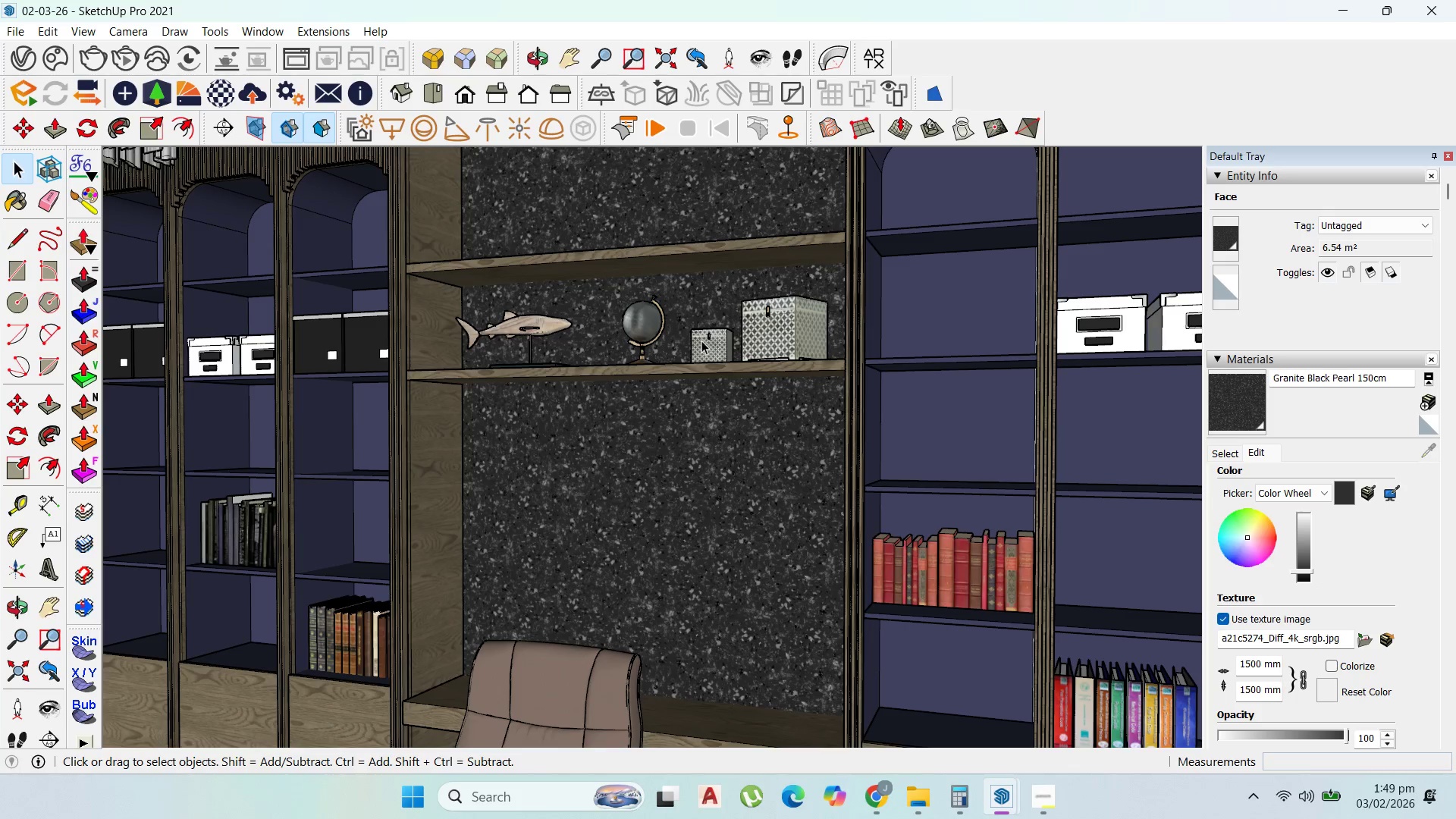 
key(Escape)
 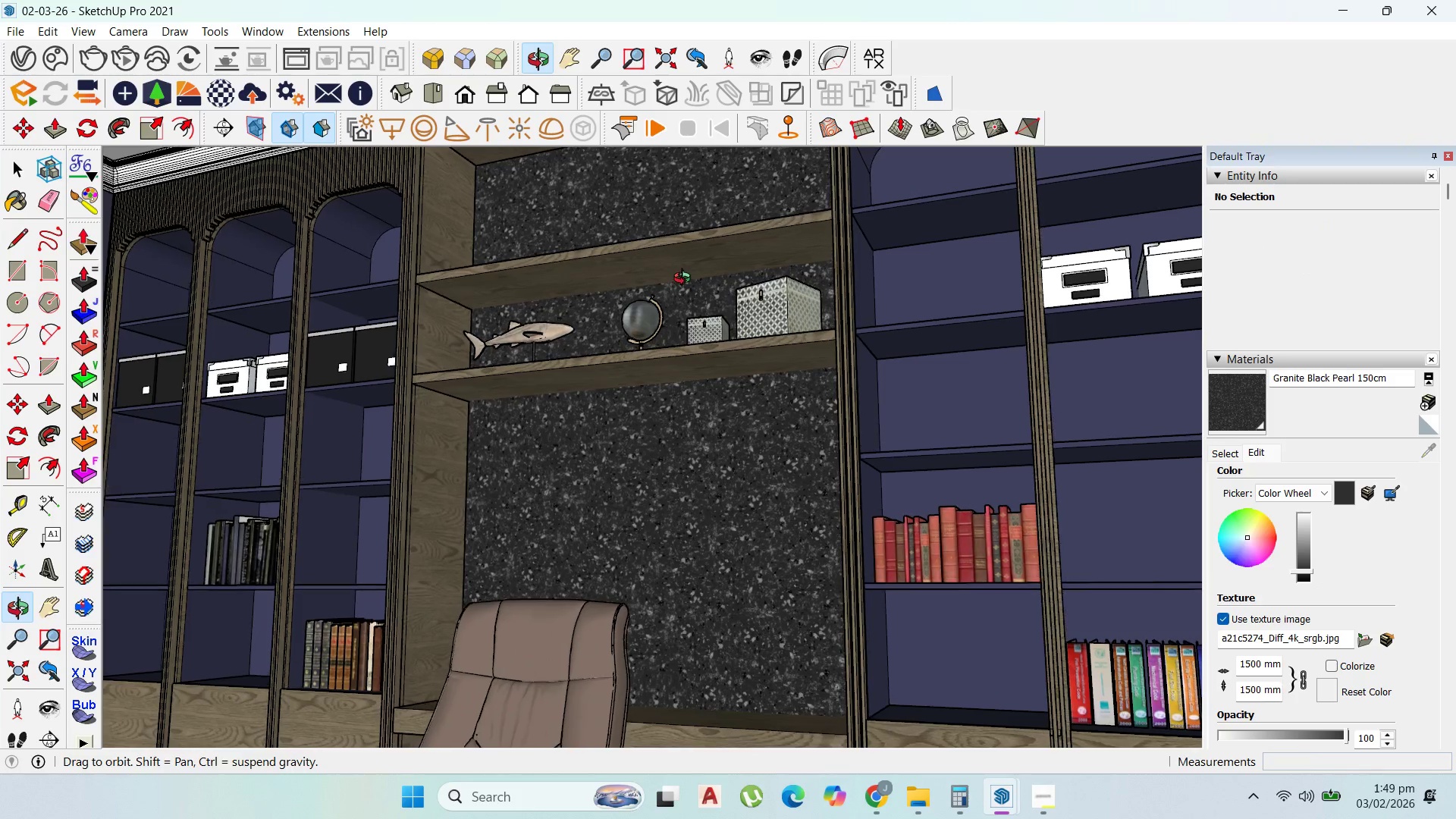 
scroll: coordinate [677, 337], scroll_direction: down, amount: 2.0
 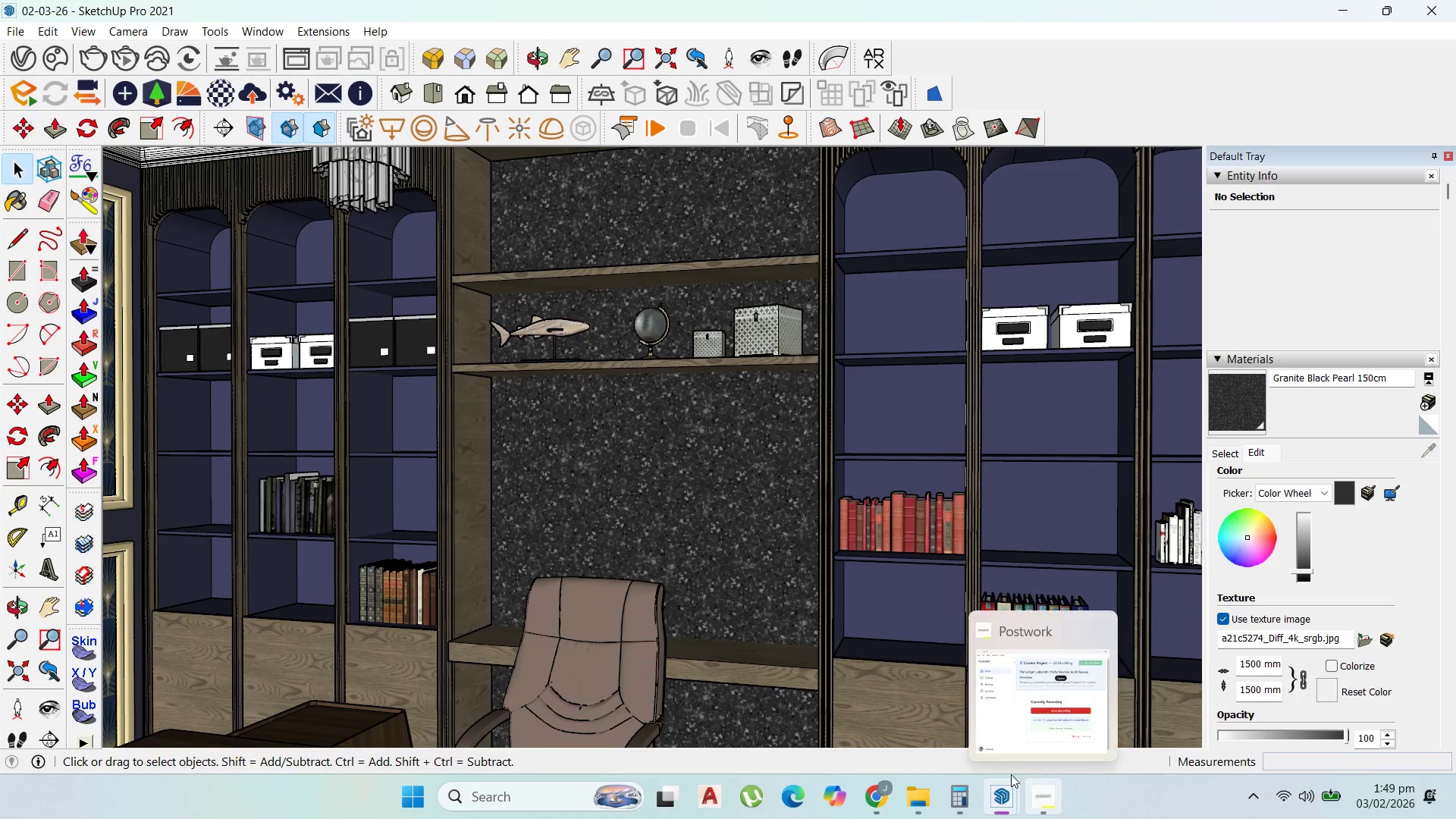 
left_click([902, 725])
 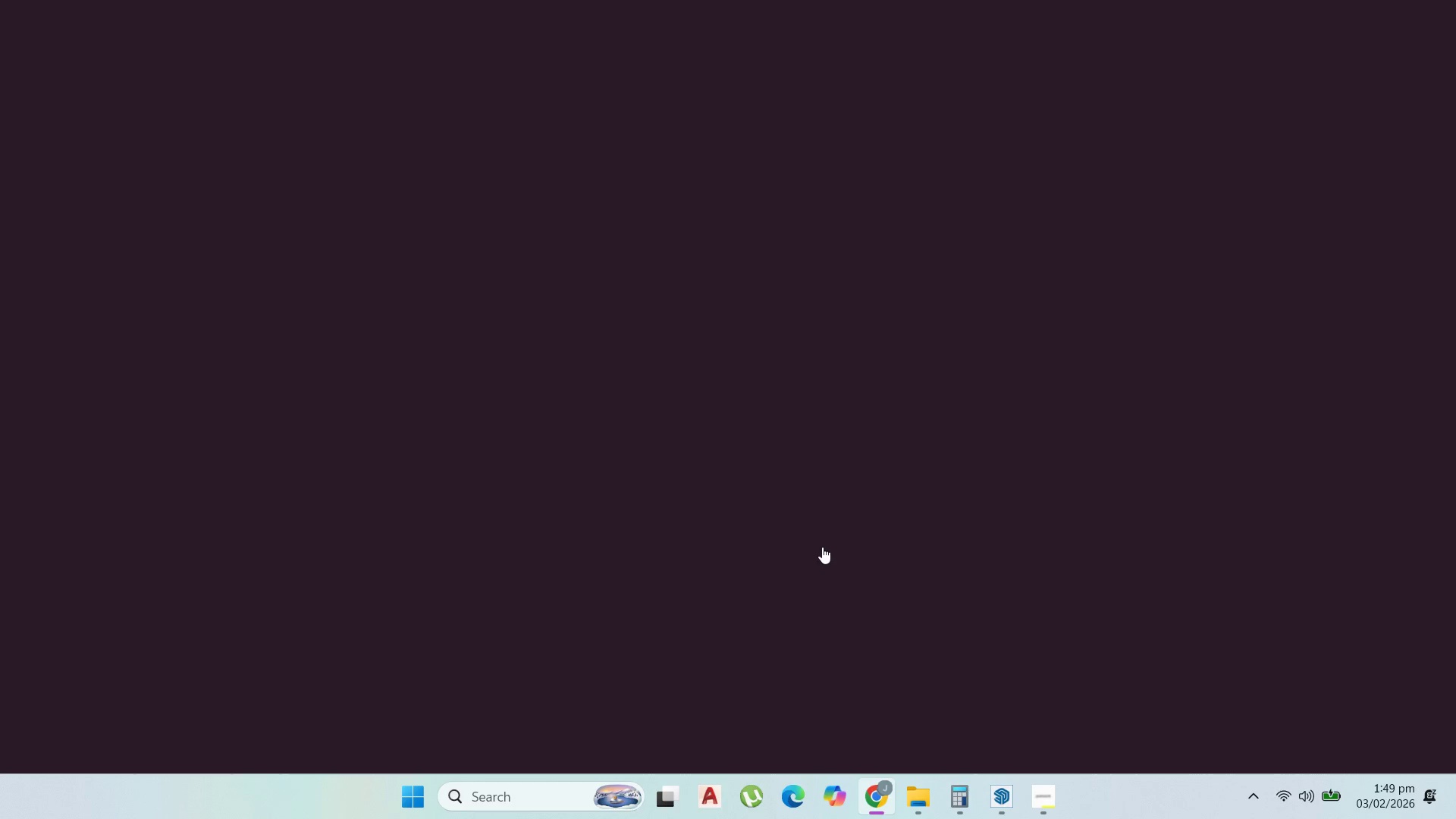 
scroll: coordinate [578, 506], scroll_direction: down, amount: 25.0
 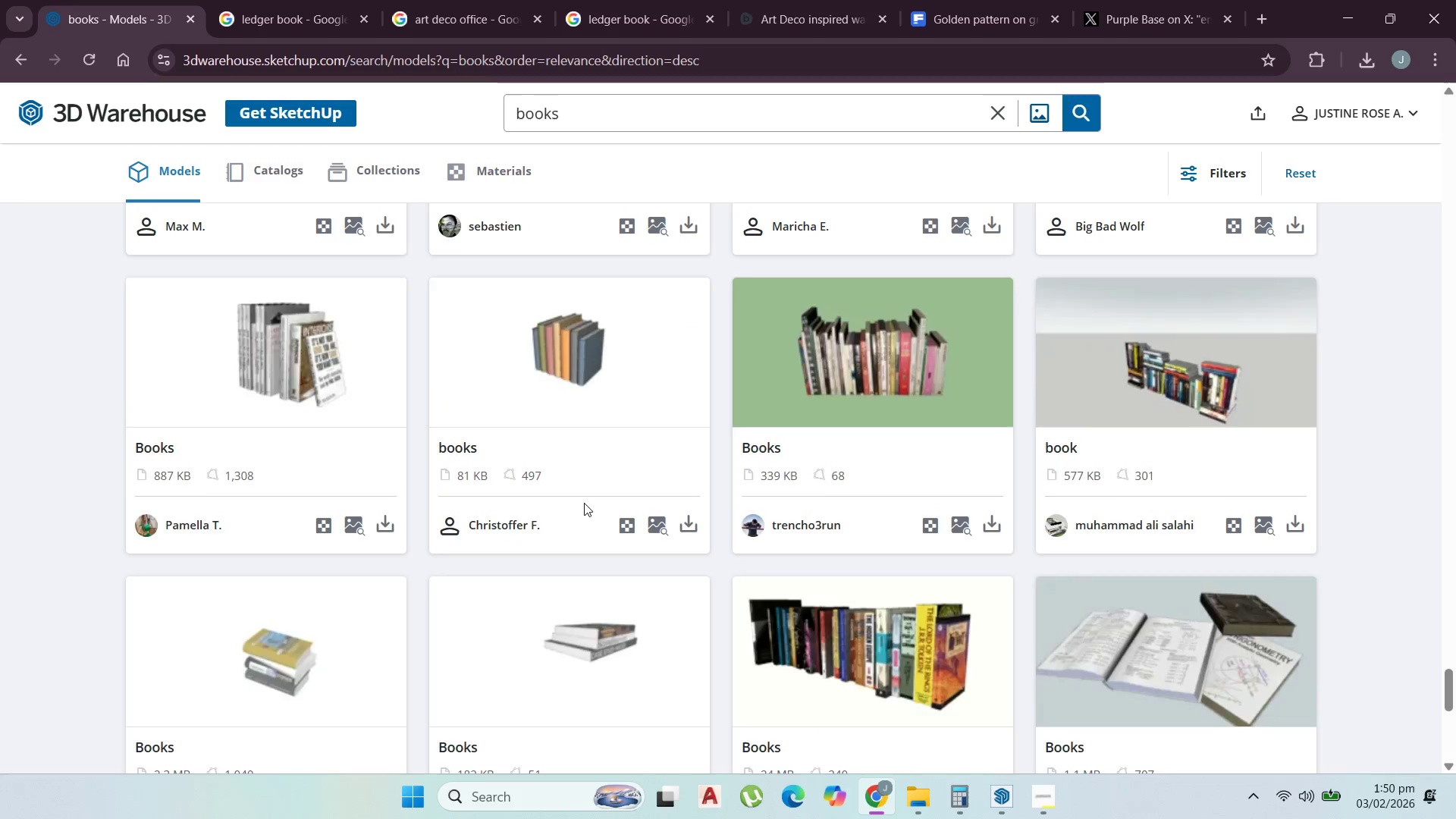 
scroll: coordinate [586, 497], scroll_direction: down, amount: 3.0
 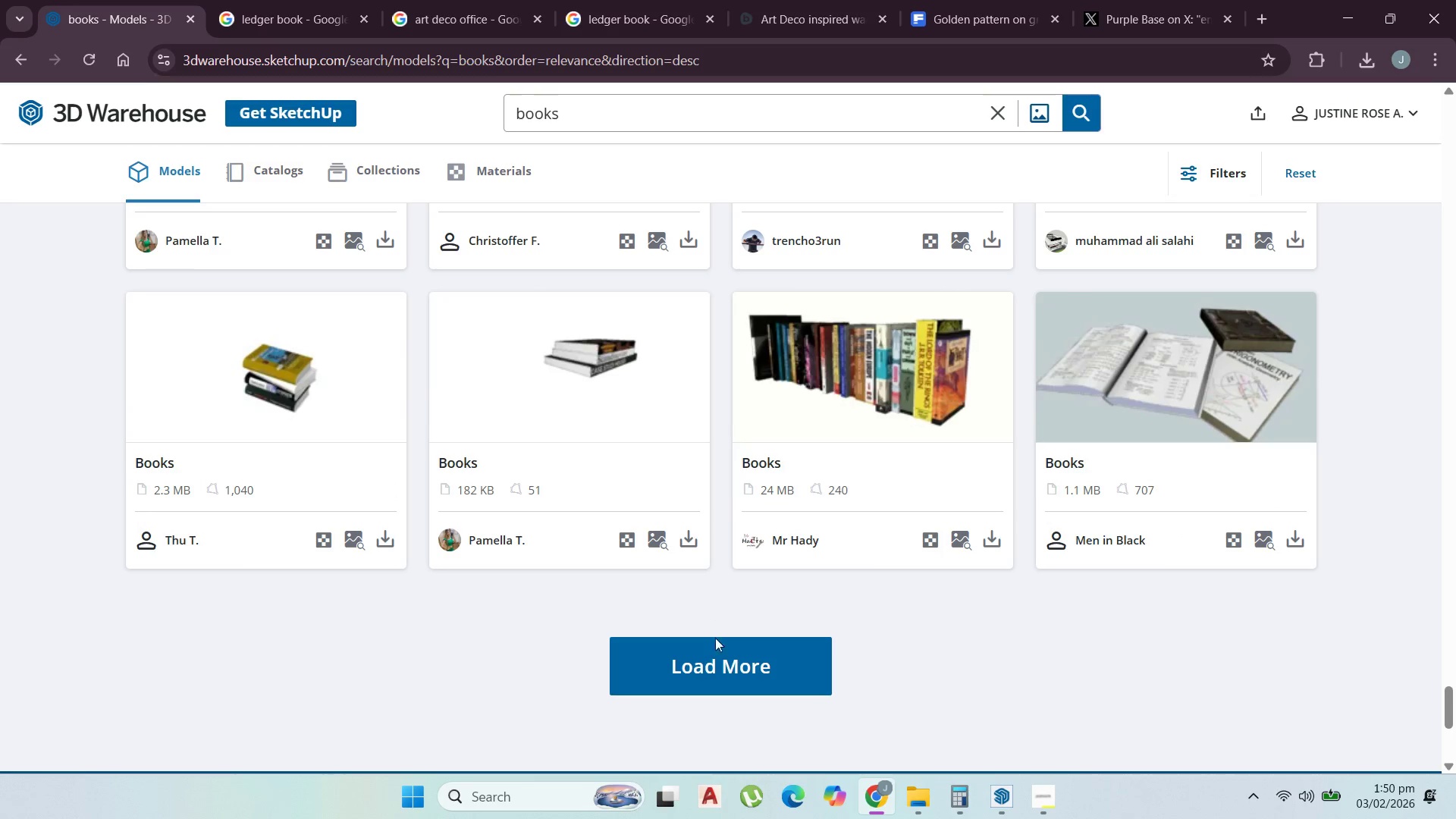 
left_click([730, 658])
 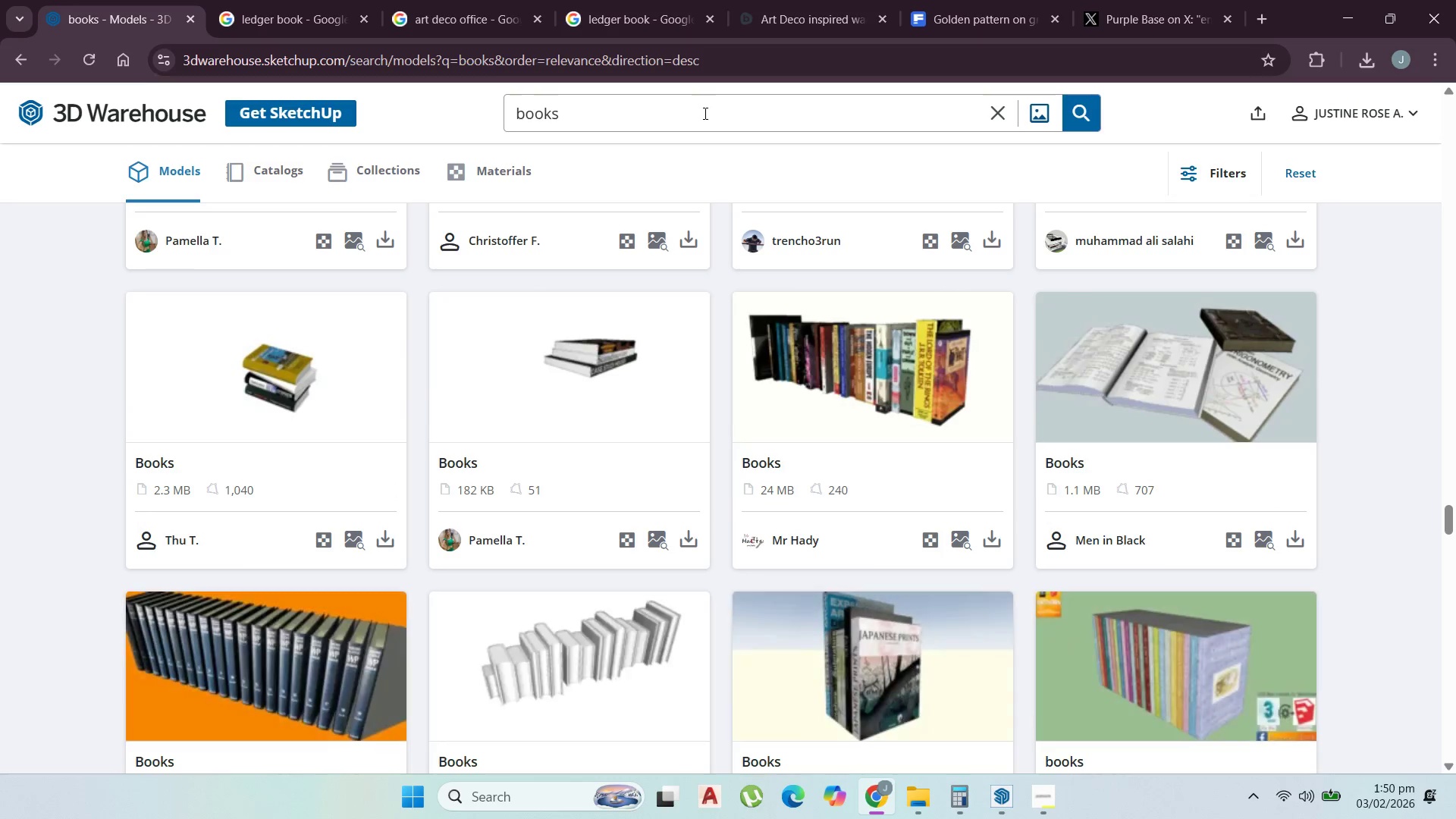 
scroll: coordinate [628, 545], scroll_direction: down, amount: 22.0
 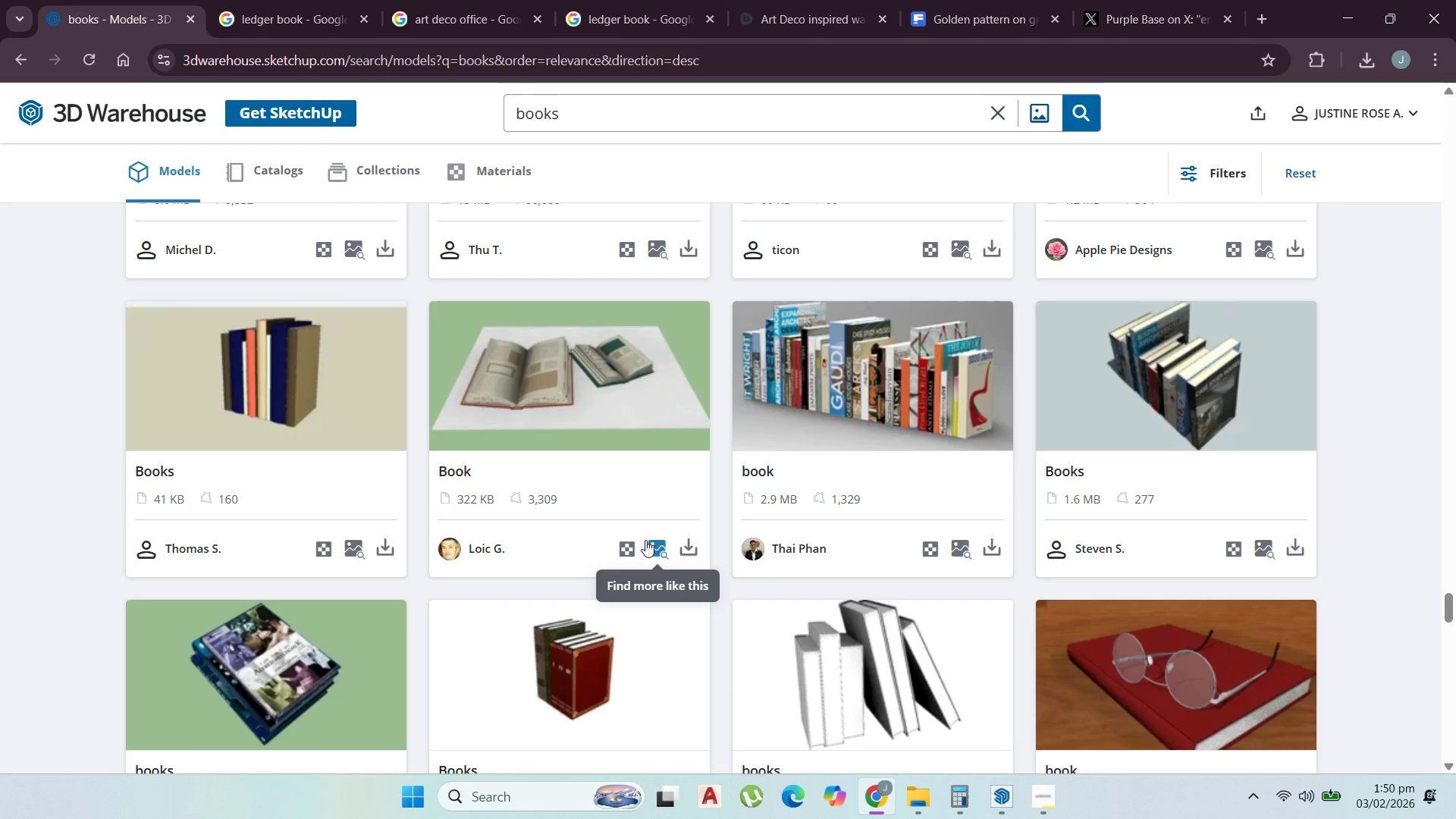 
scroll: coordinate [648, 551], scroll_direction: down, amount: 2.0
 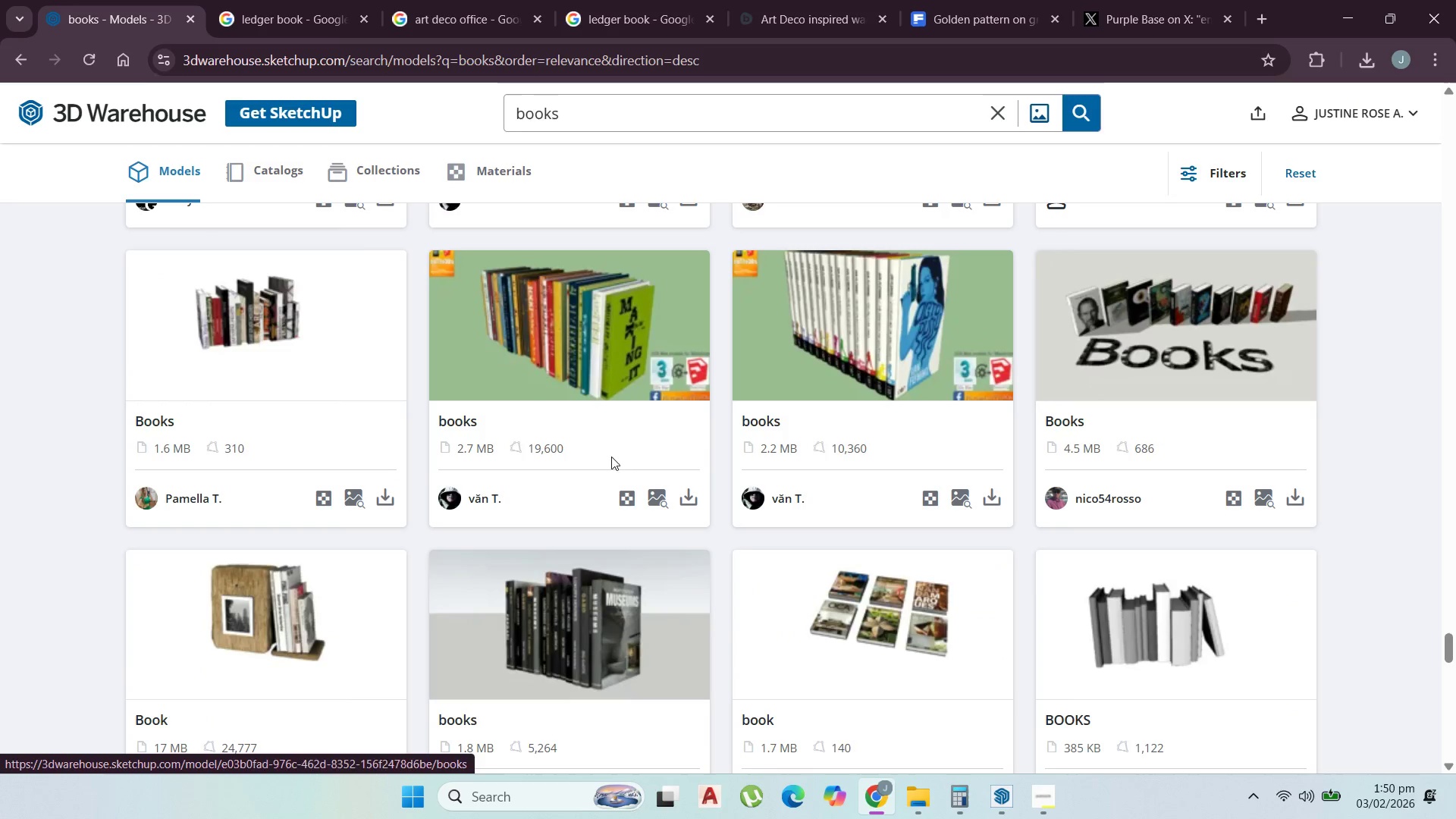 
left_click_drag(start_coordinate=[588, 117], to_coordinate=[339, 105])
 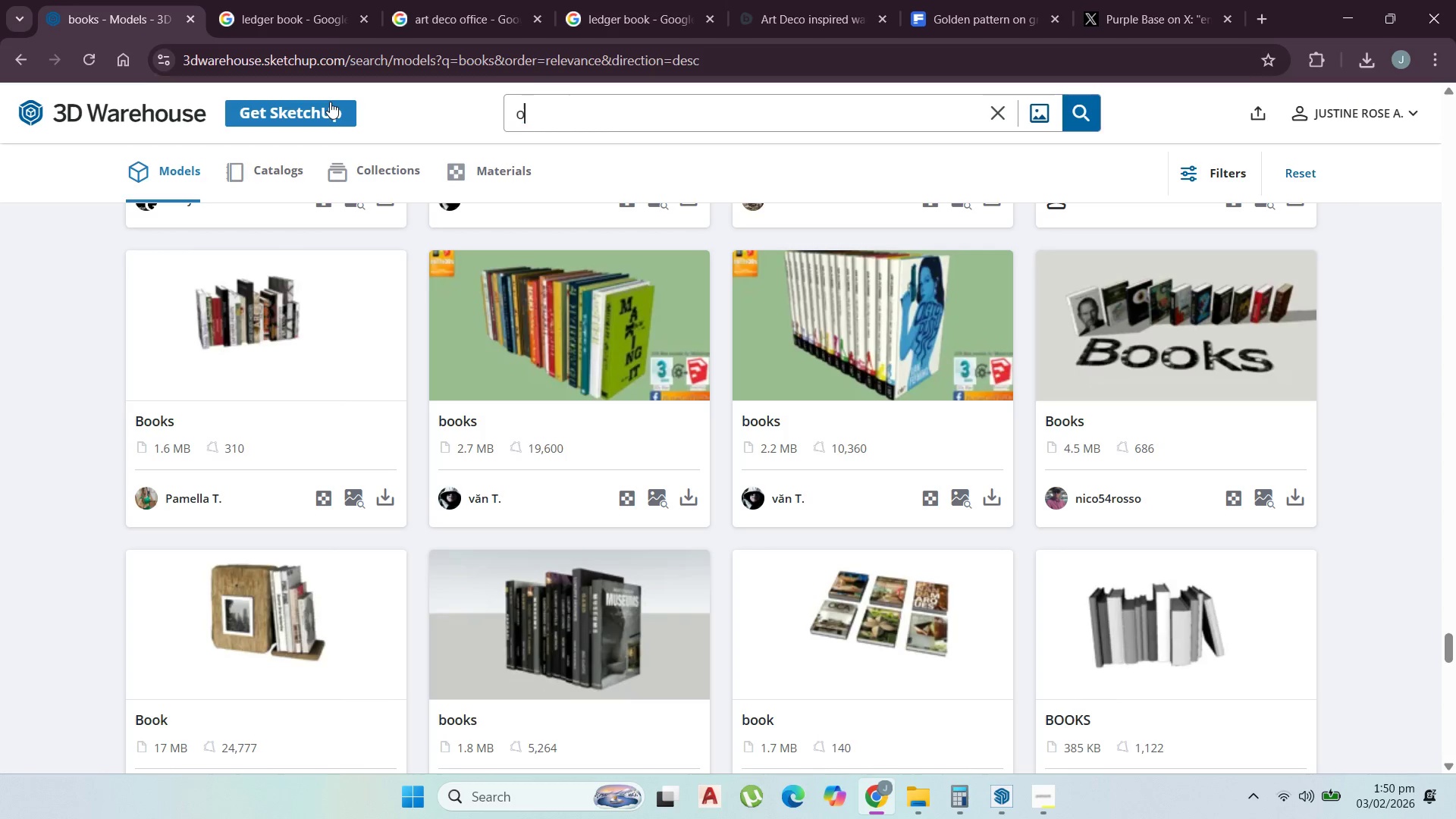 
type(office access)
key(Backspace)
key(Backspace)
type(ssories)
 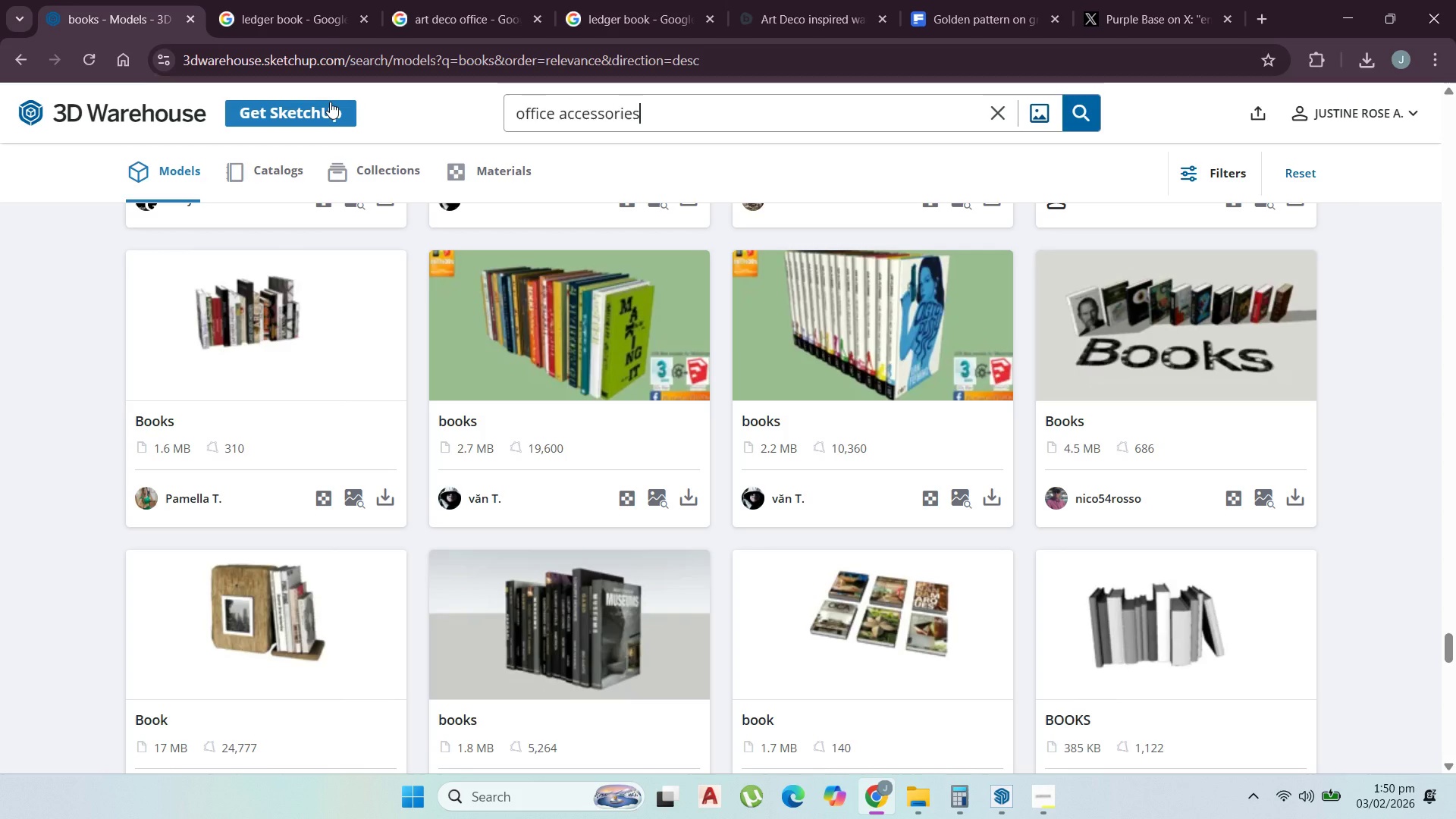 
key(Enter)
 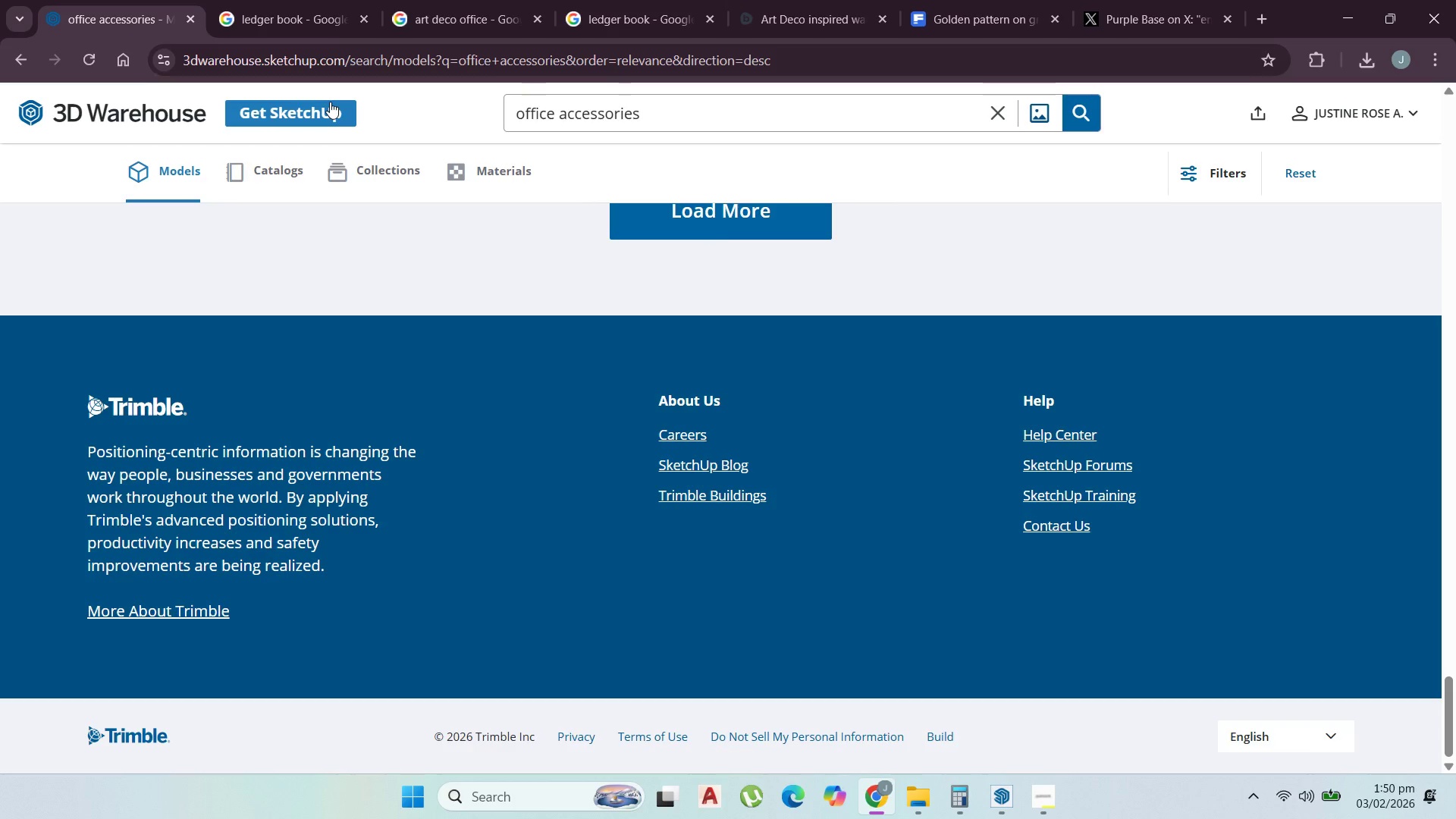 
scroll: coordinate [563, 174], scroll_direction: up, amount: 52.0
 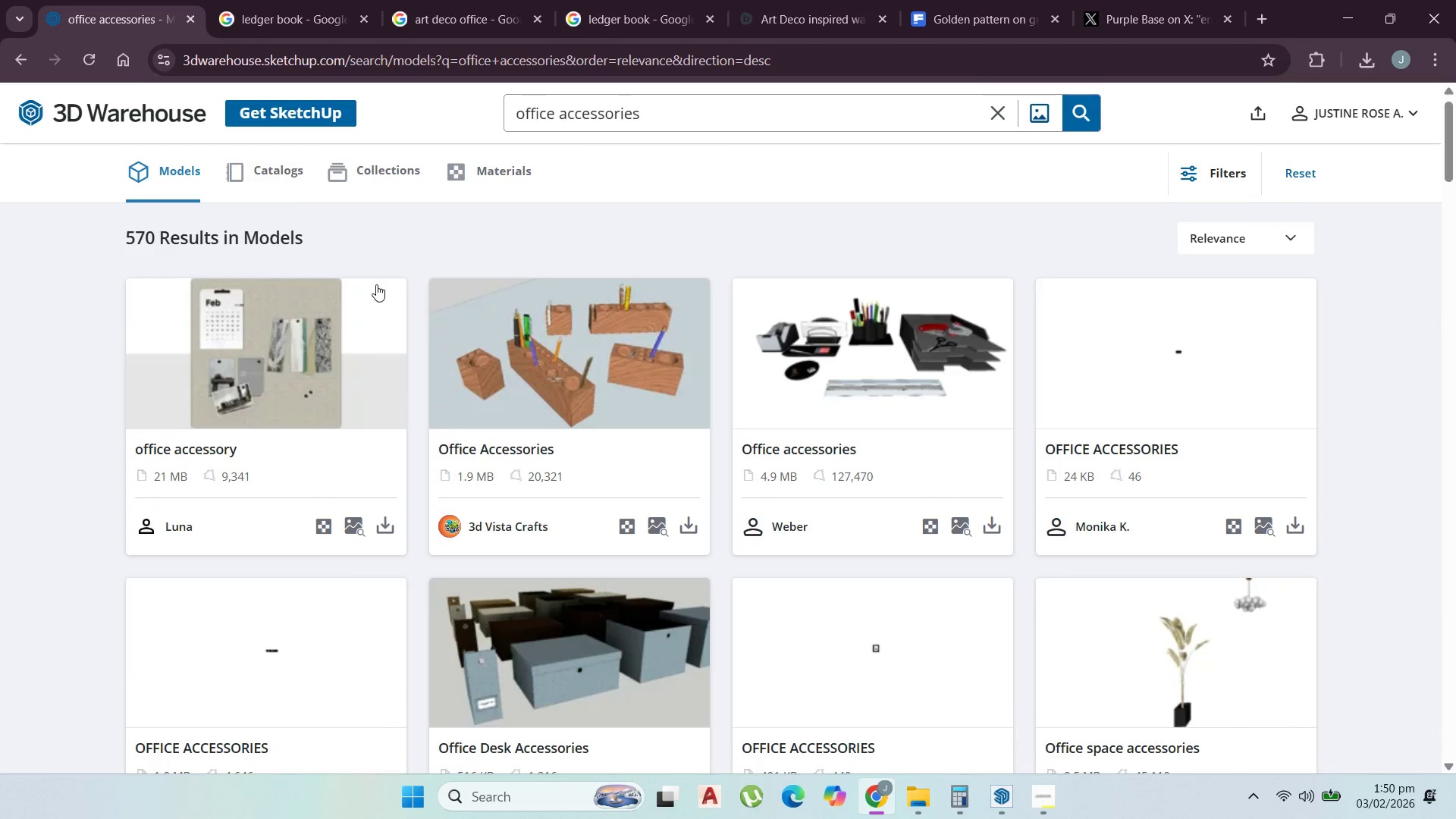 
scroll: coordinate [868, 512], scroll_direction: down, amount: 14.0
 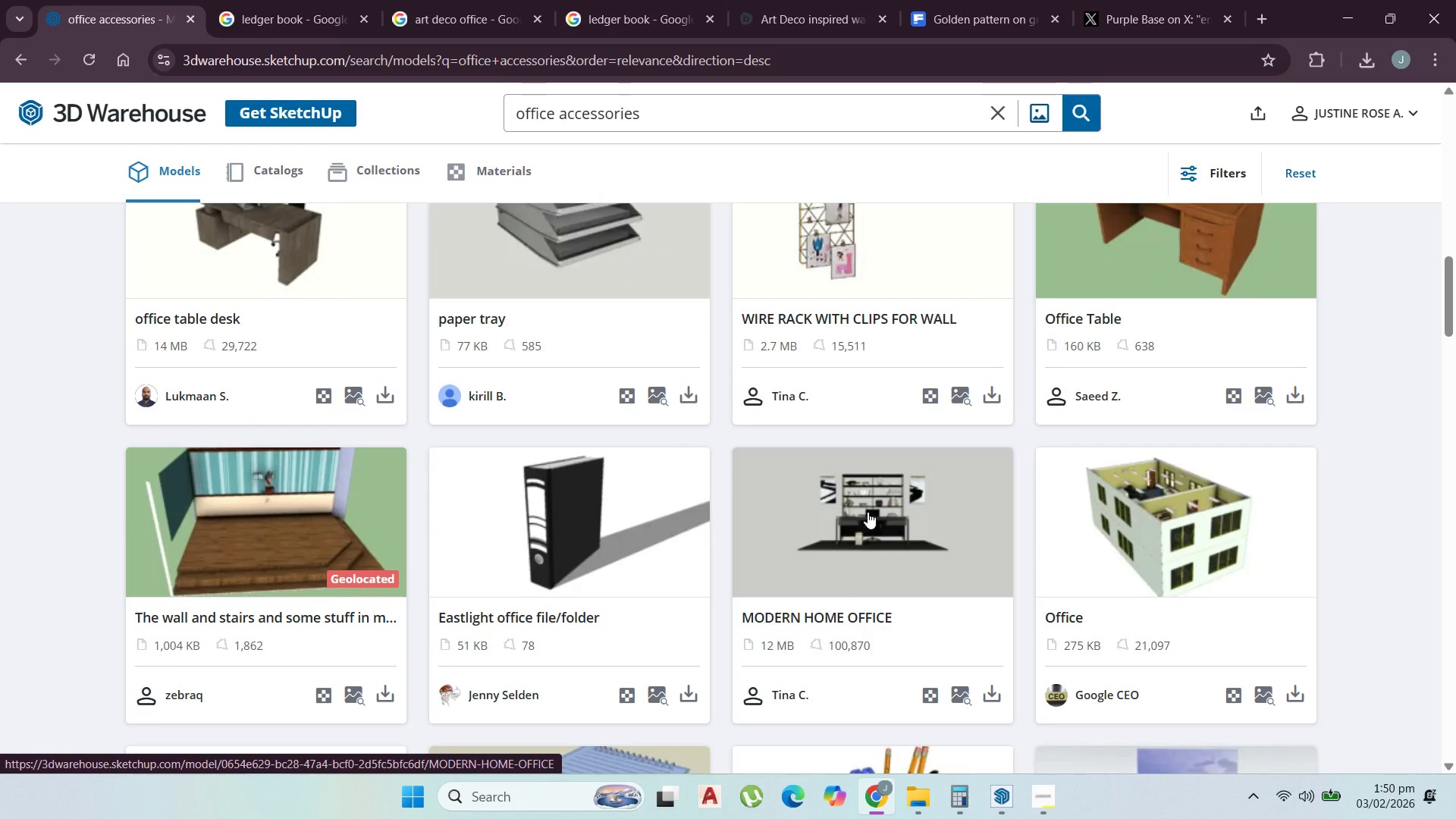 
wait(7.25)
 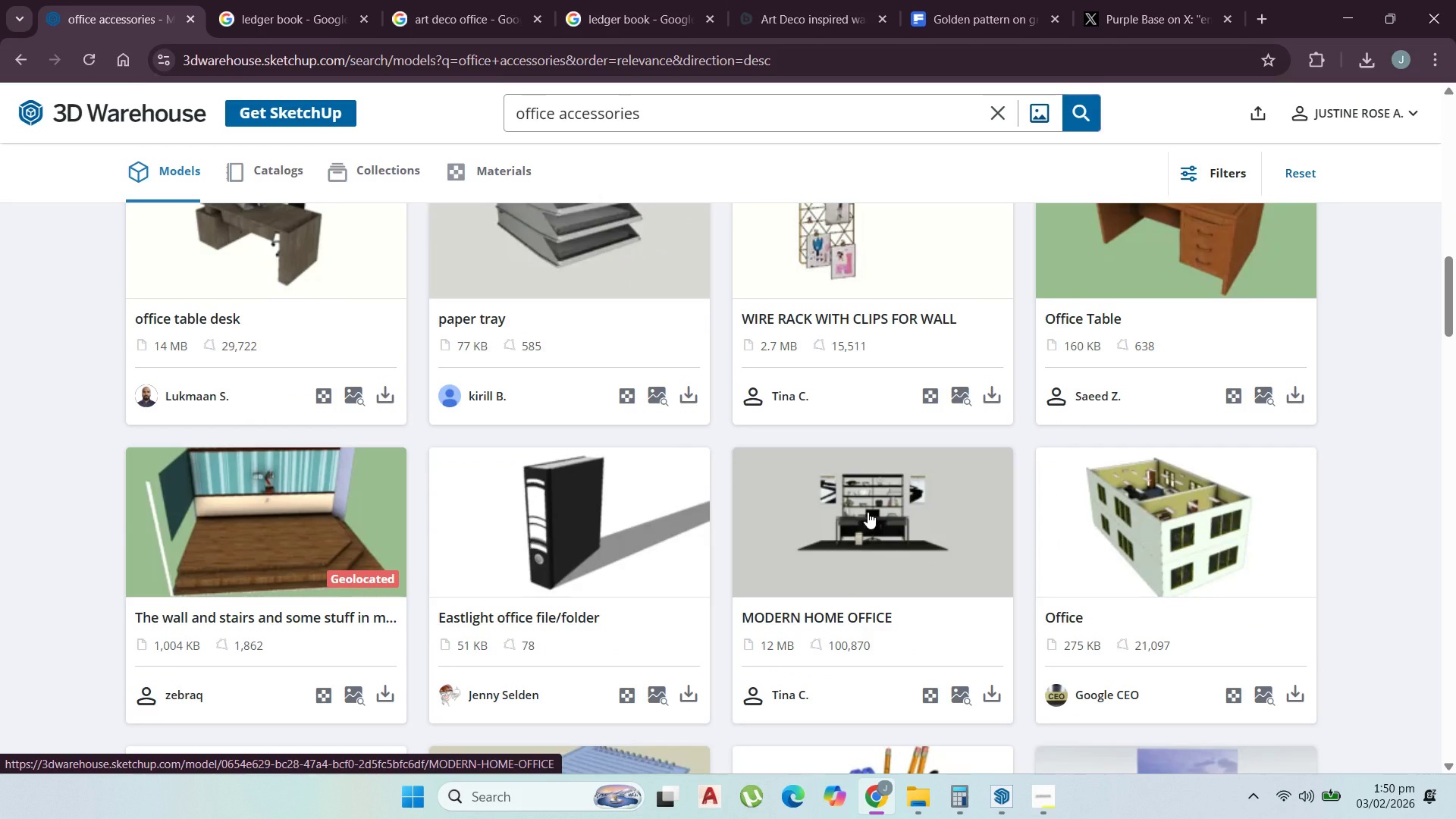 
scroll: coordinate [933, 461], scroll_direction: down, amount: 25.0
 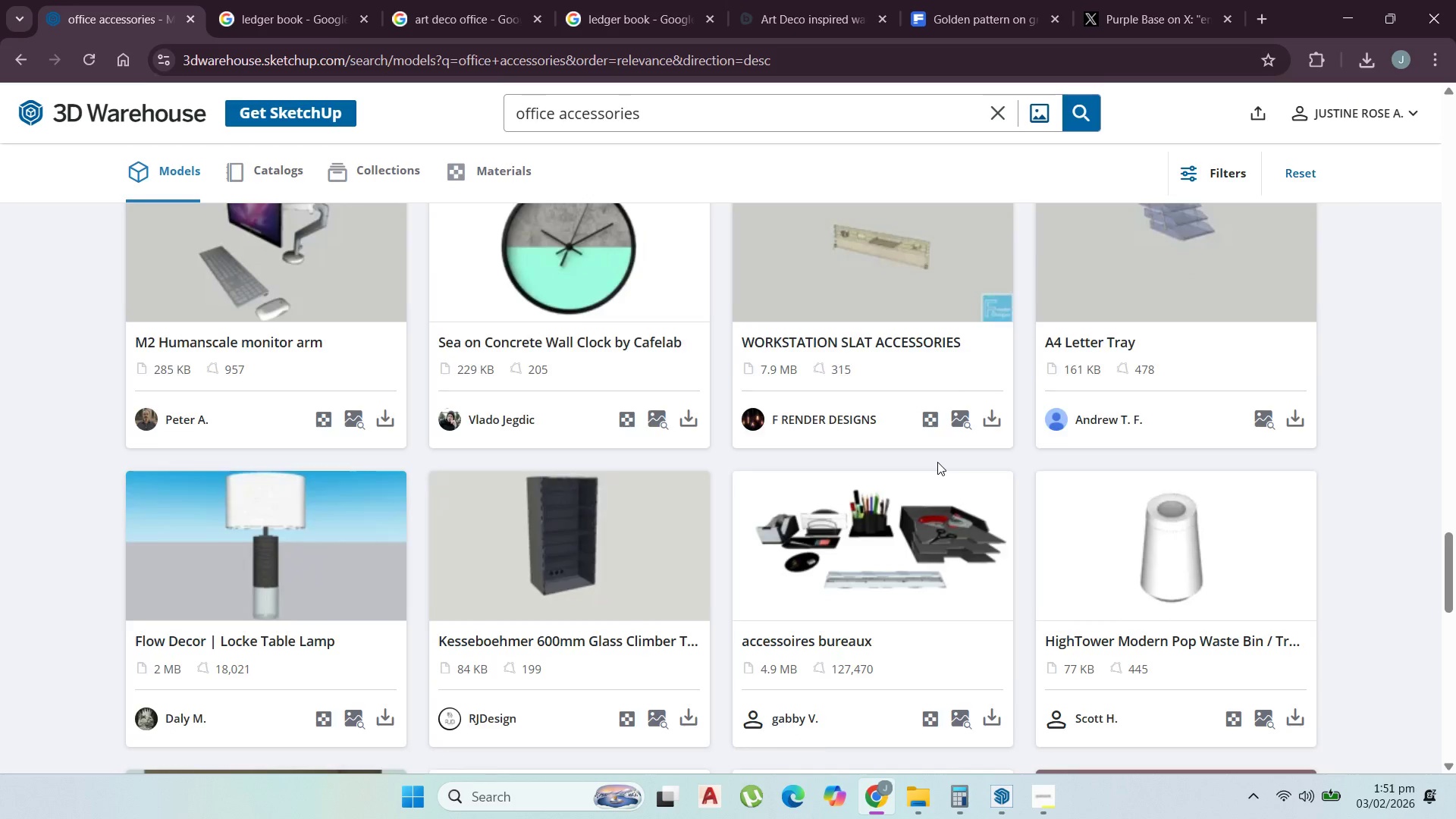 
scroll: coordinate [937, 462], scroll_direction: down, amount: 9.0
 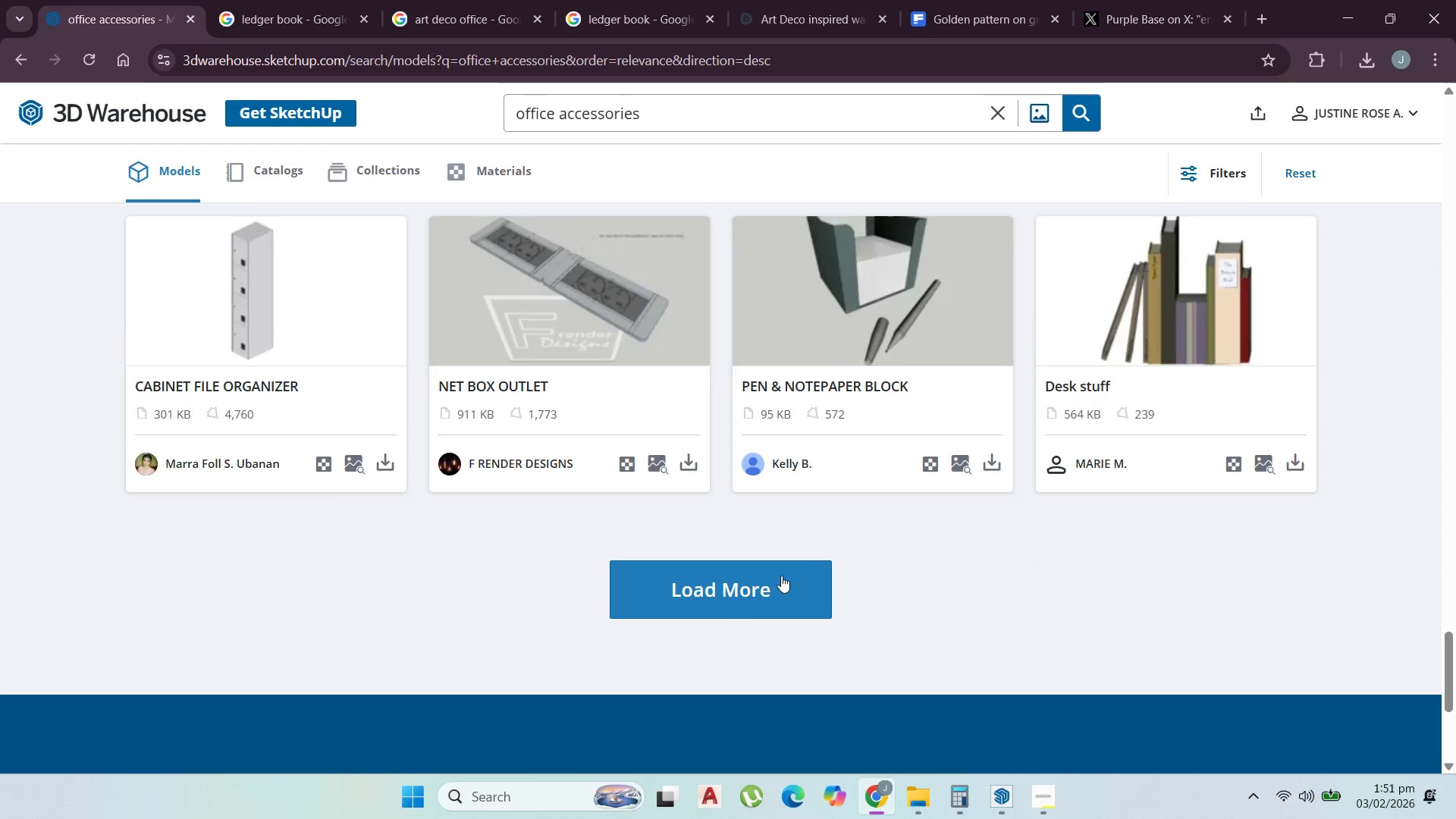 
left_click([738, 595])
 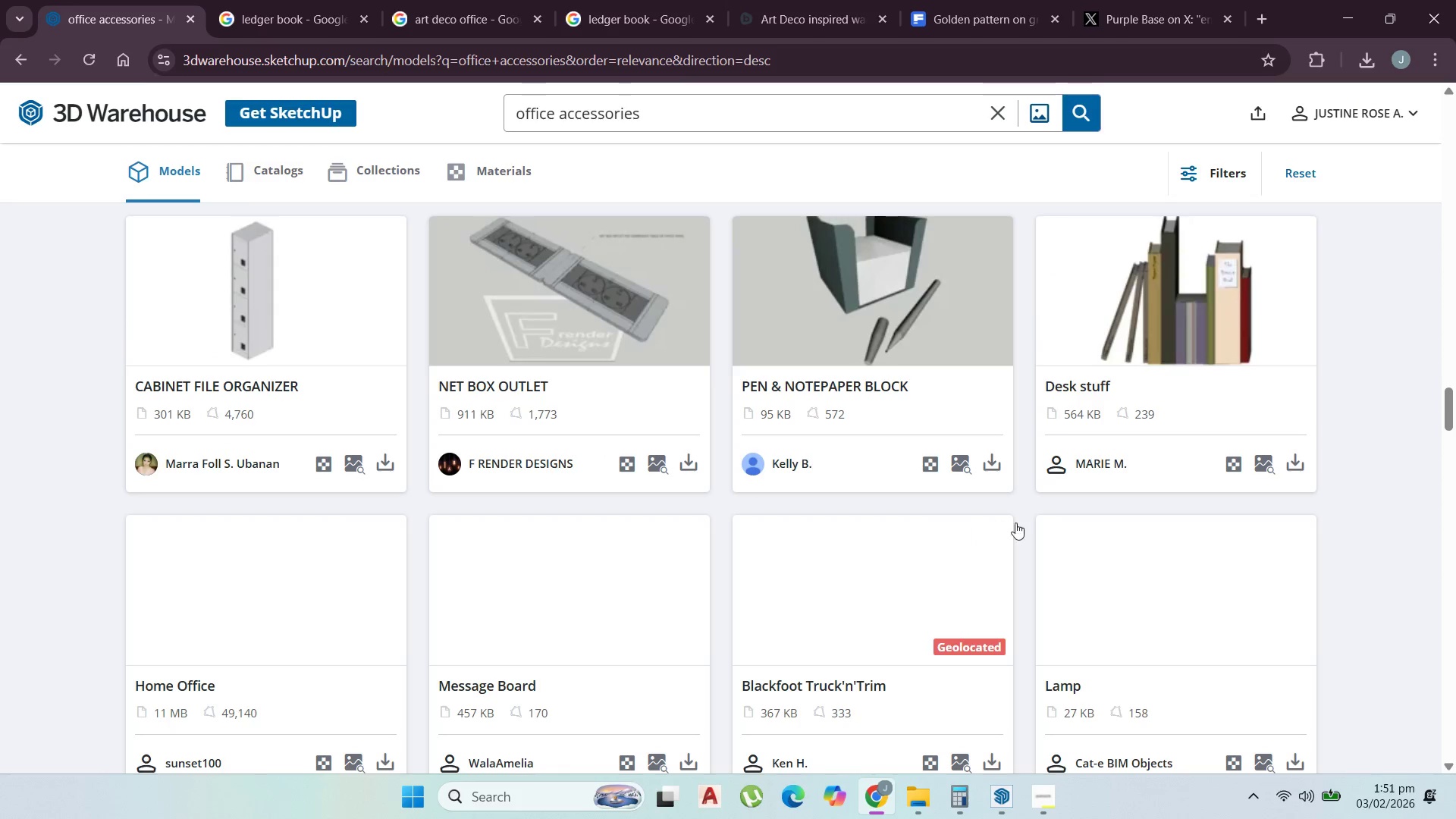 
scroll: coordinate [1035, 566], scroll_direction: down, amount: 31.0
 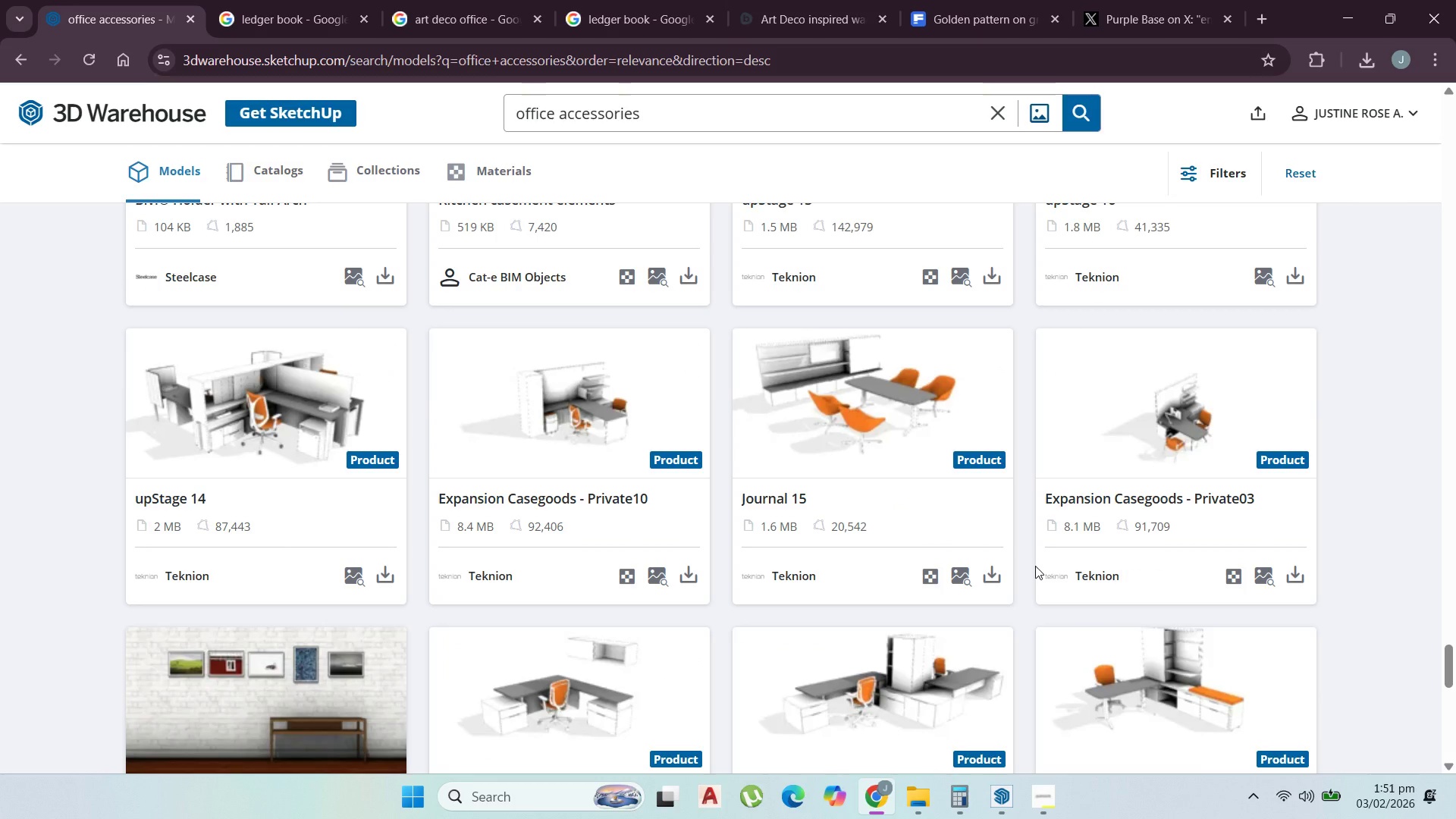 
wait(6.67)
 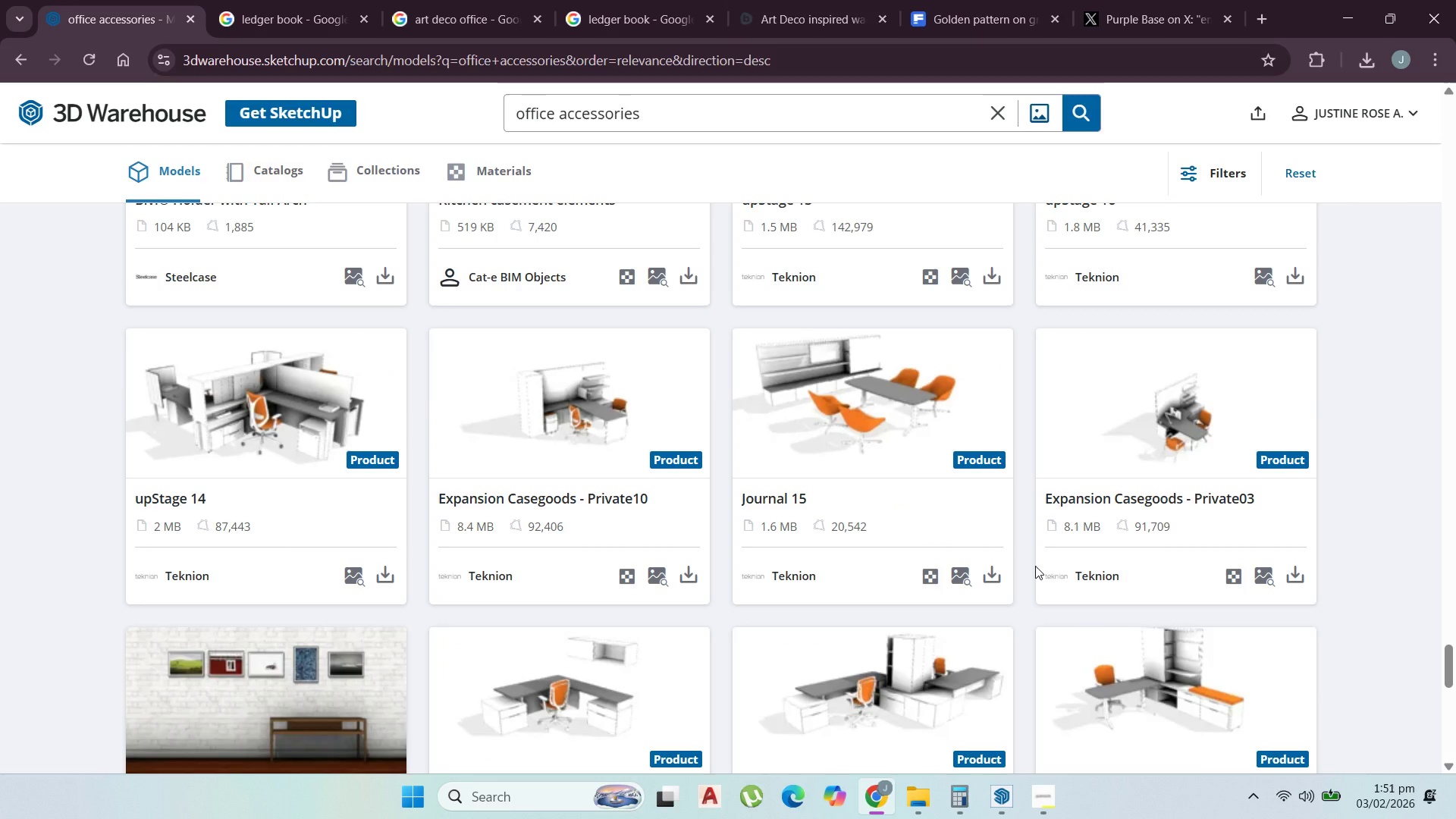 
scroll: coordinate [1123, 614], scroll_direction: down, amount: 8.0
 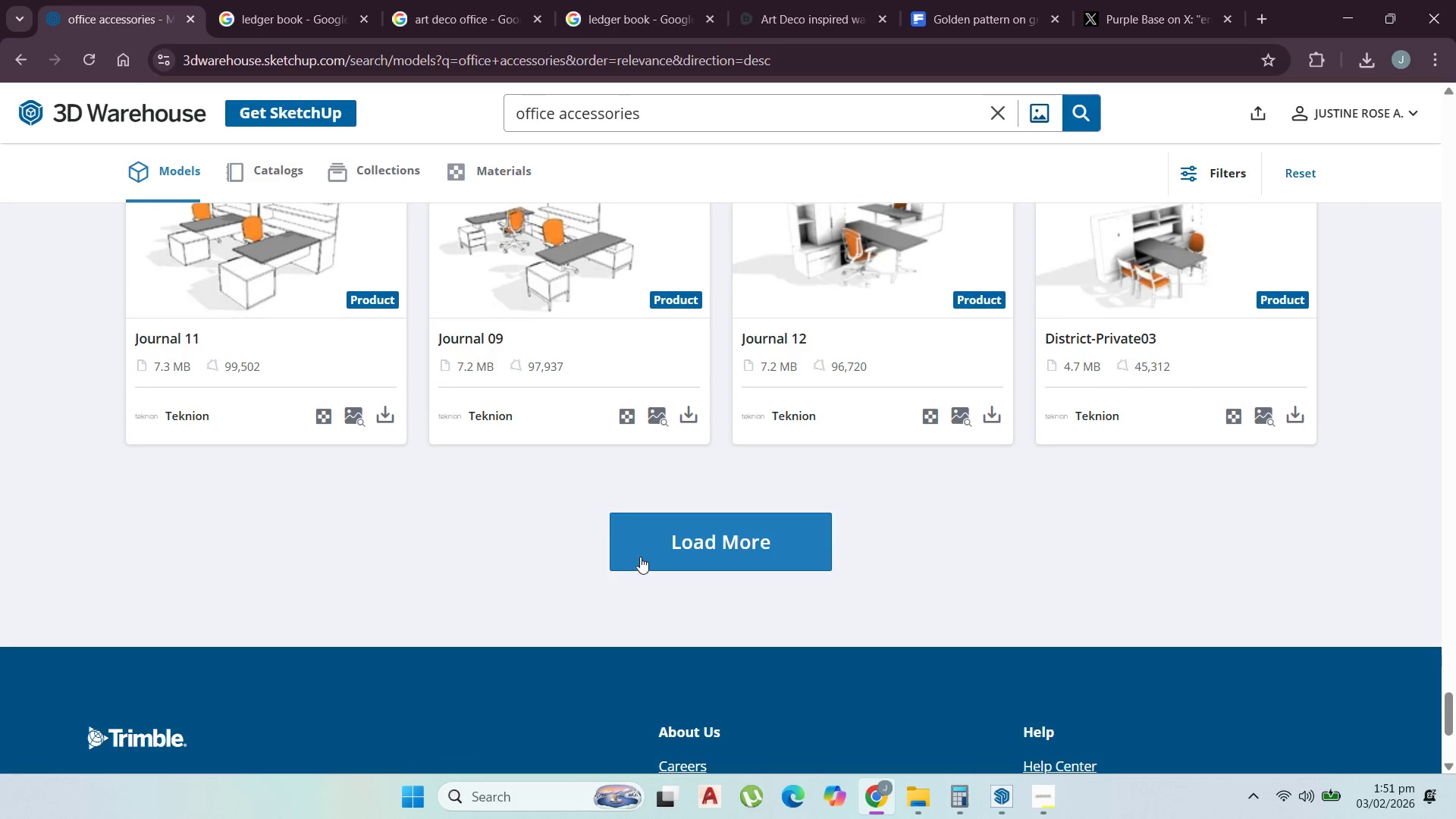 
left_click([627, 548])
 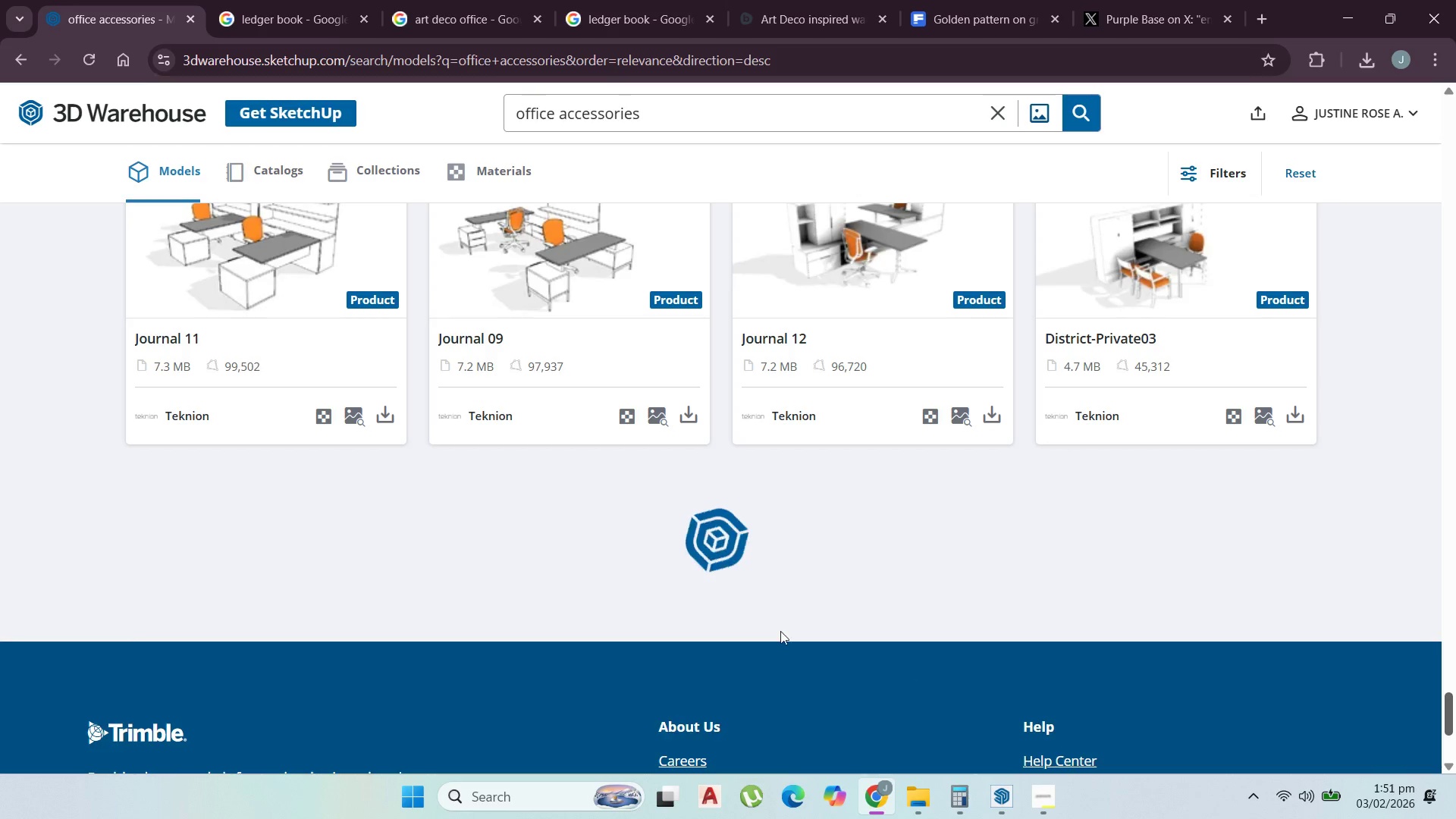 
scroll: coordinate [821, 578], scroll_direction: down, amount: 21.0
 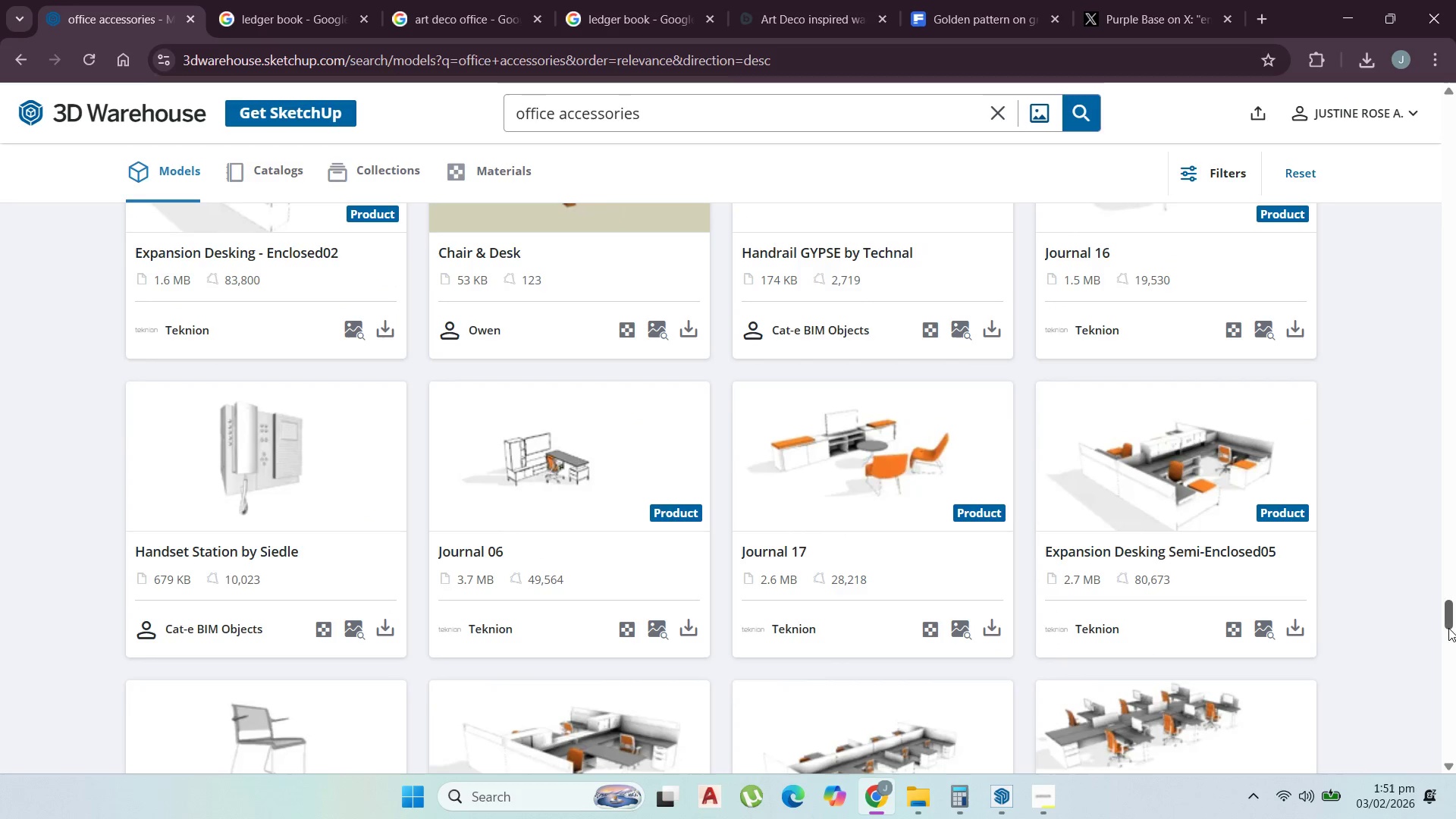 
left_click_drag(start_coordinate=[1450, 618], to_coordinate=[1423, 111])
 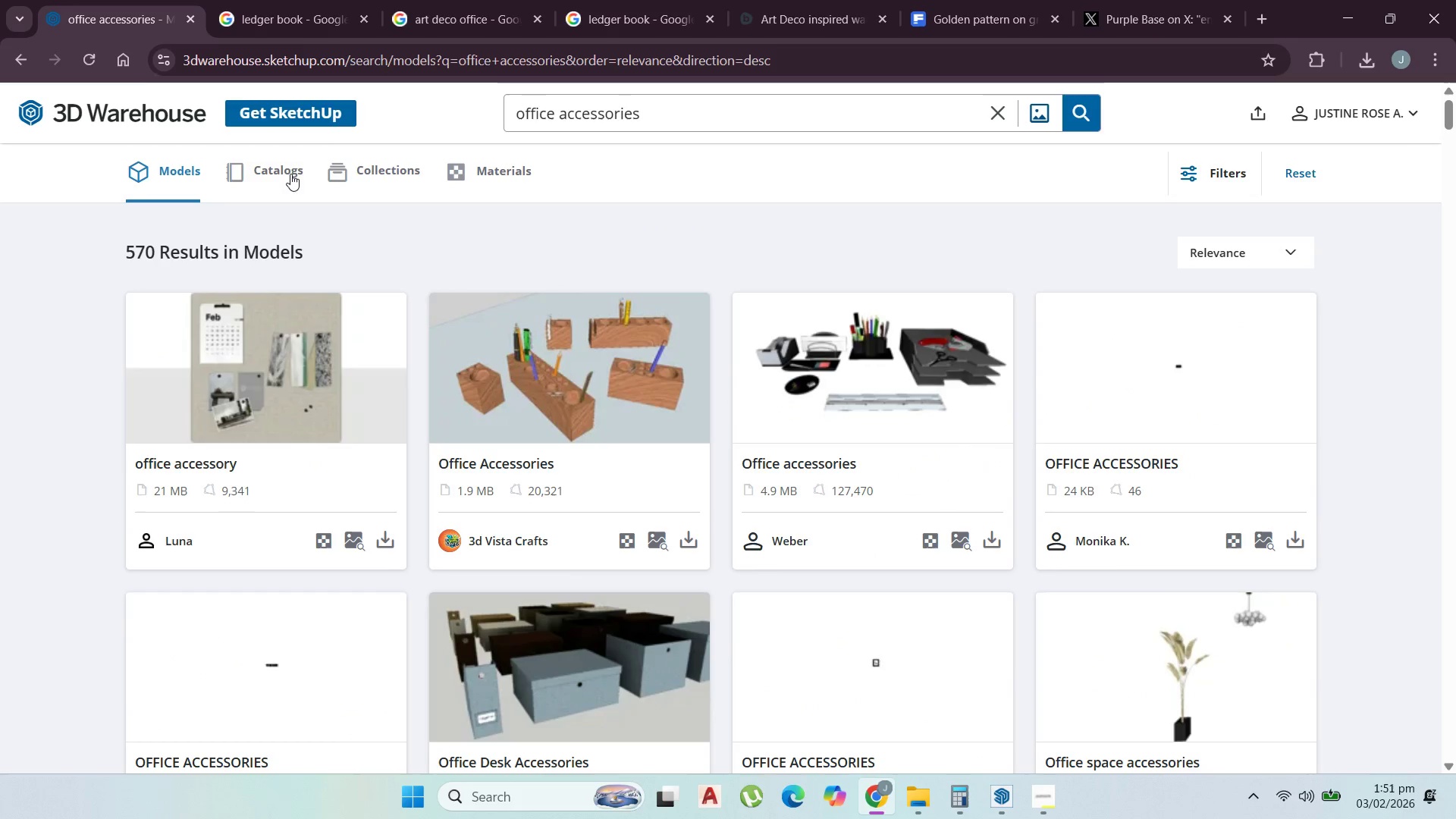 
left_click([354, 173])
 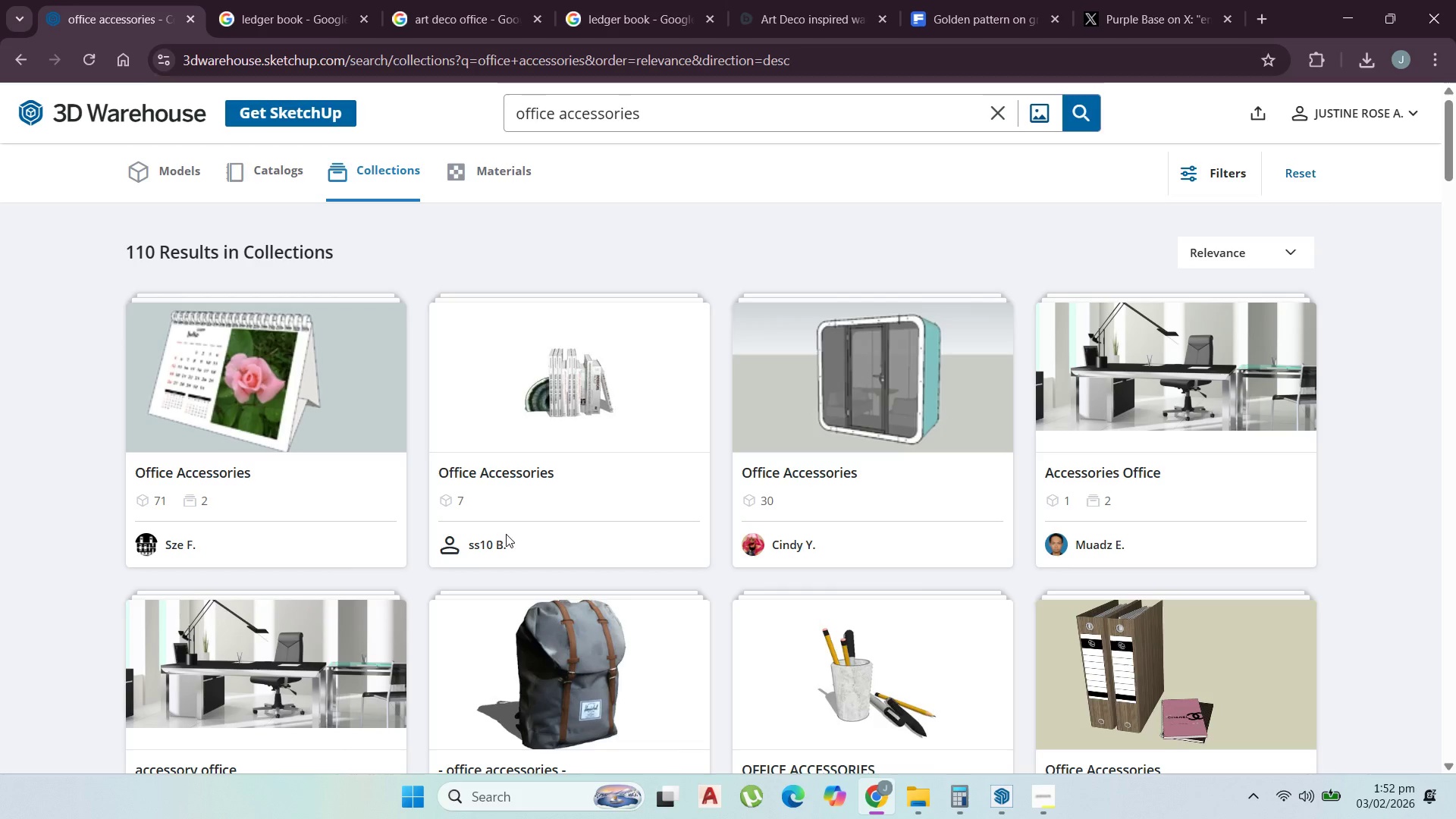 
wait(6.84)
 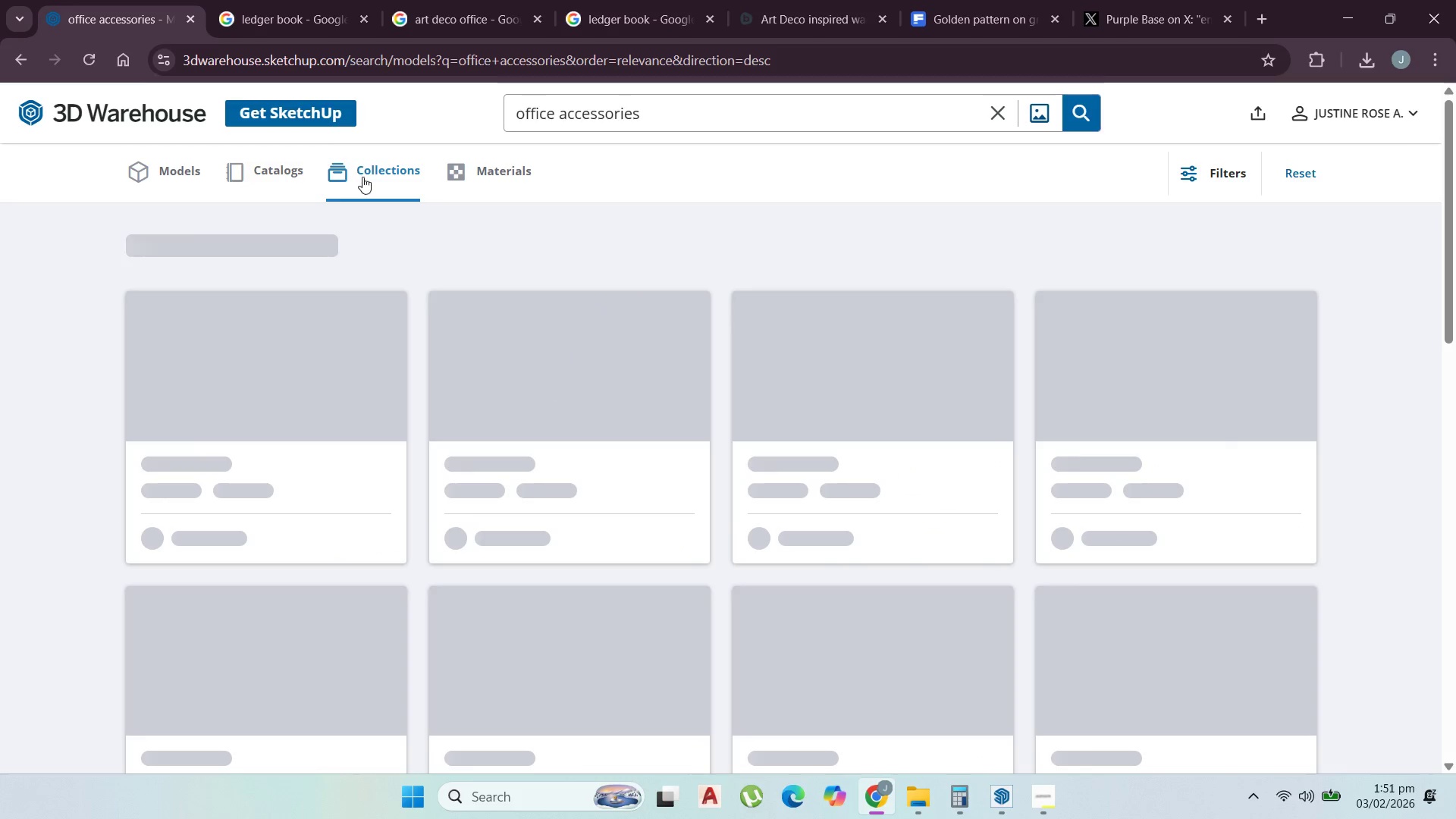 
left_click([180, 476])
 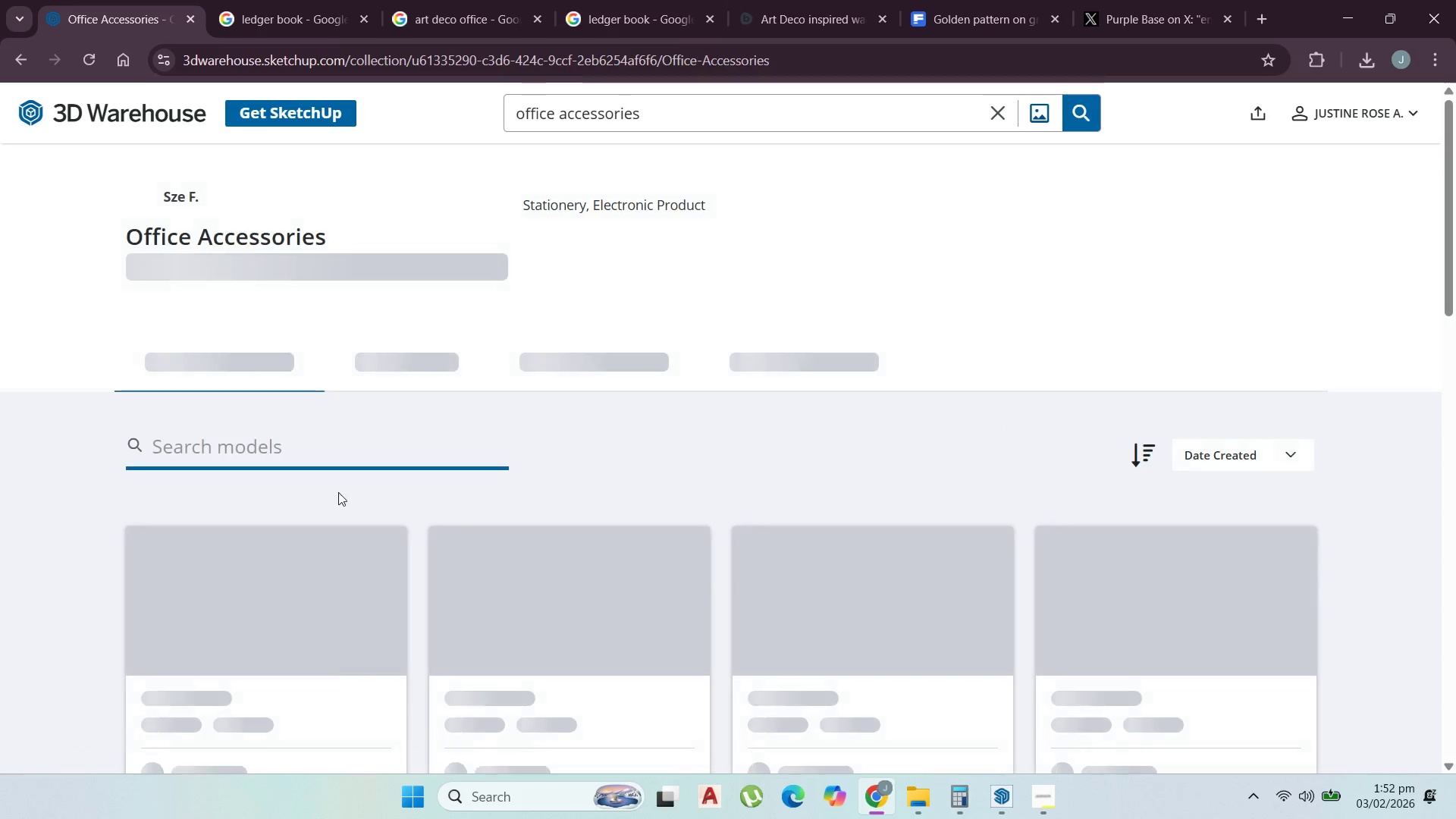 
scroll: coordinate [925, 576], scroll_direction: down, amount: 7.0
 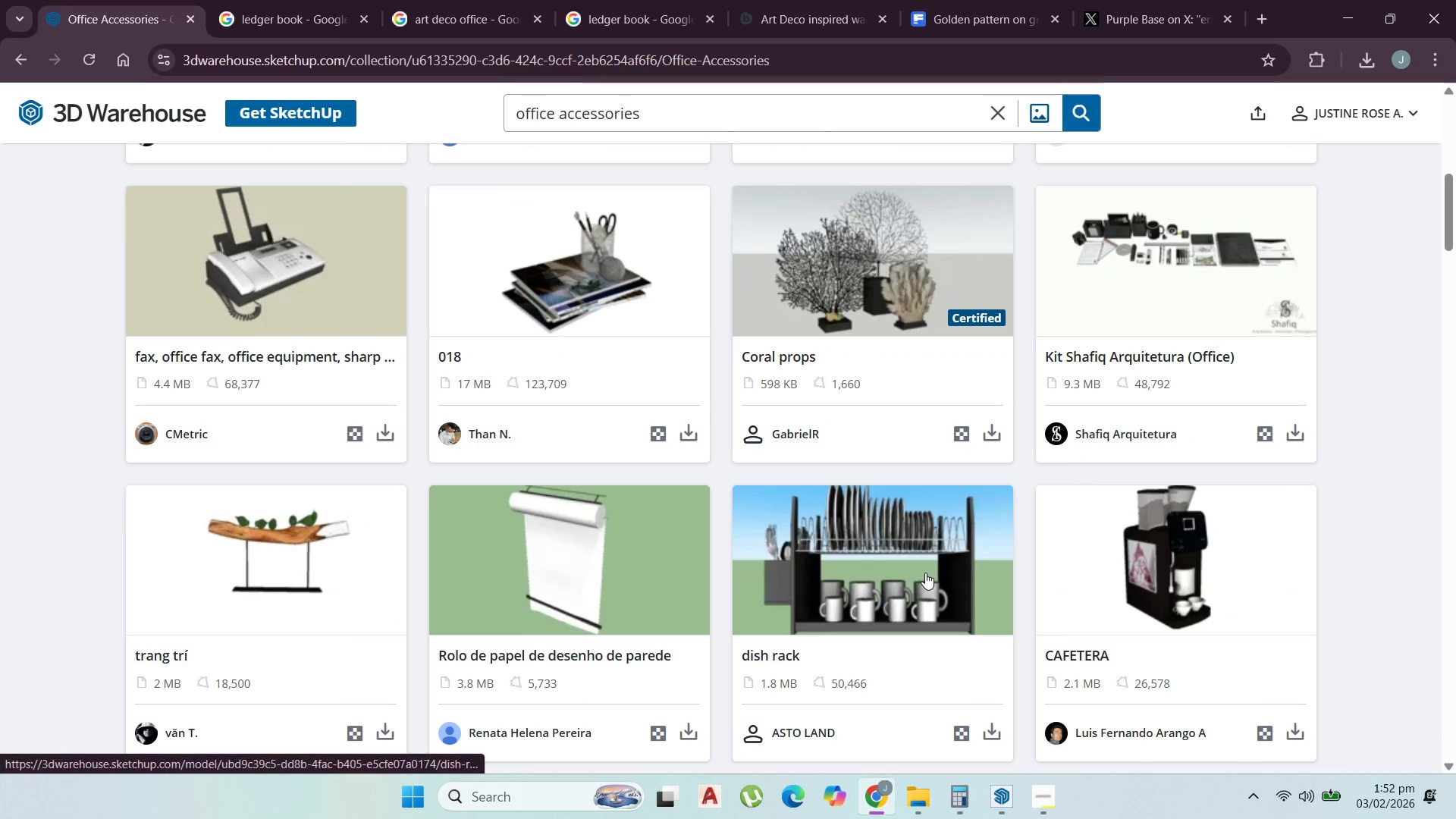 
scroll: coordinate [925, 573], scroll_direction: up, amount: 1.0
 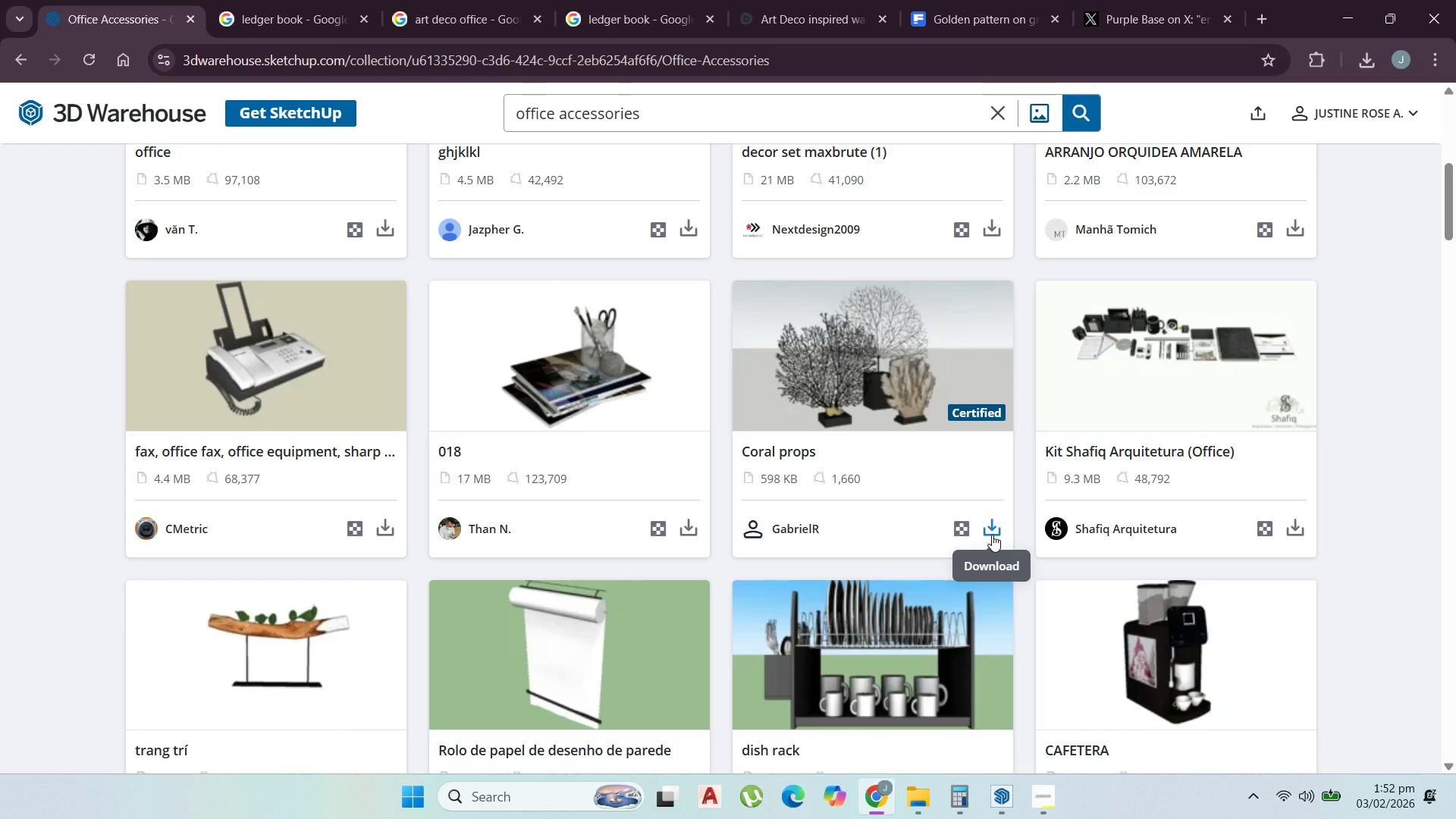 
left_click_drag(start_coordinate=[992, 535], to_coordinate=[993, 540])
 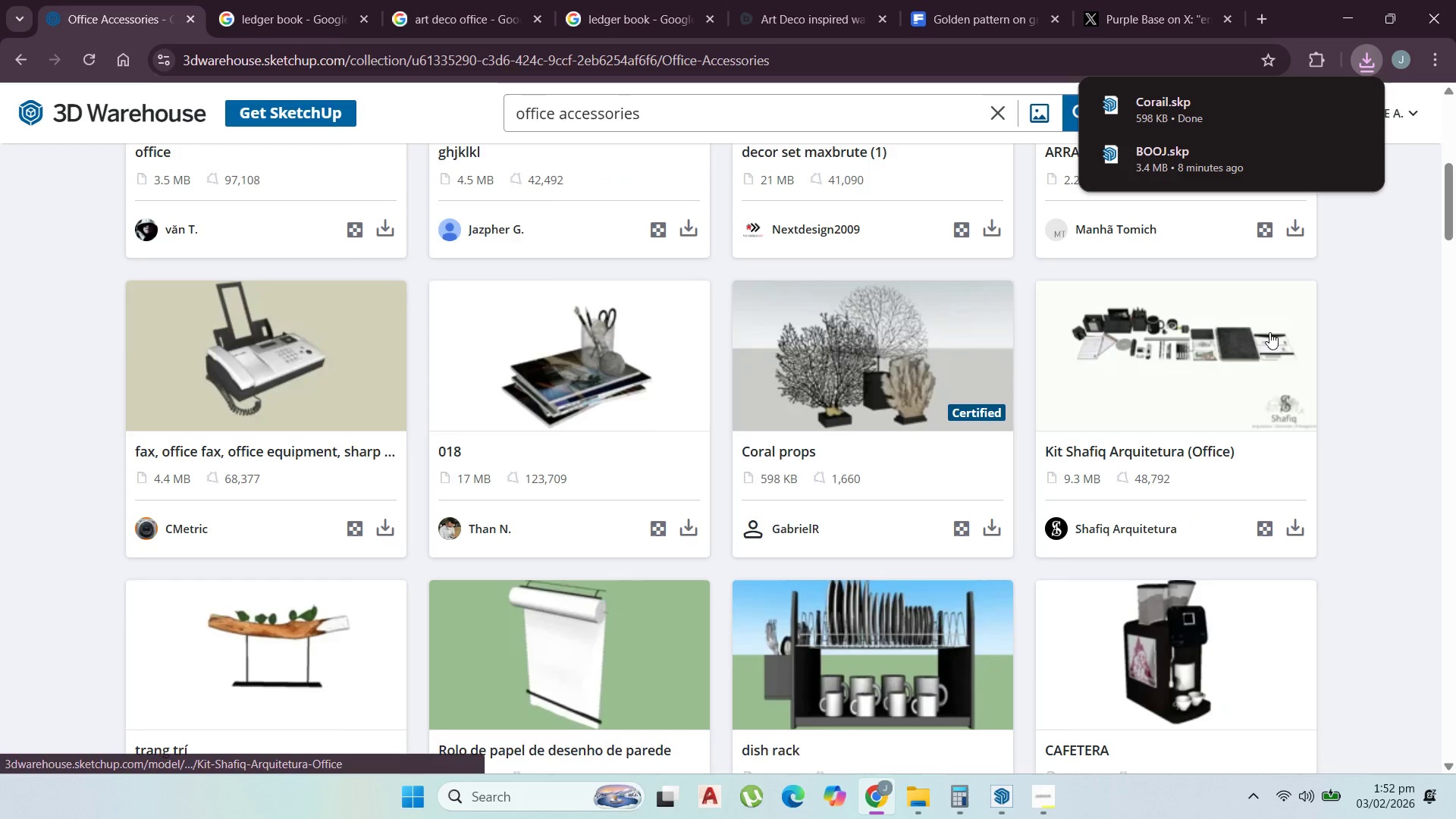 
left_click([1316, 103])
 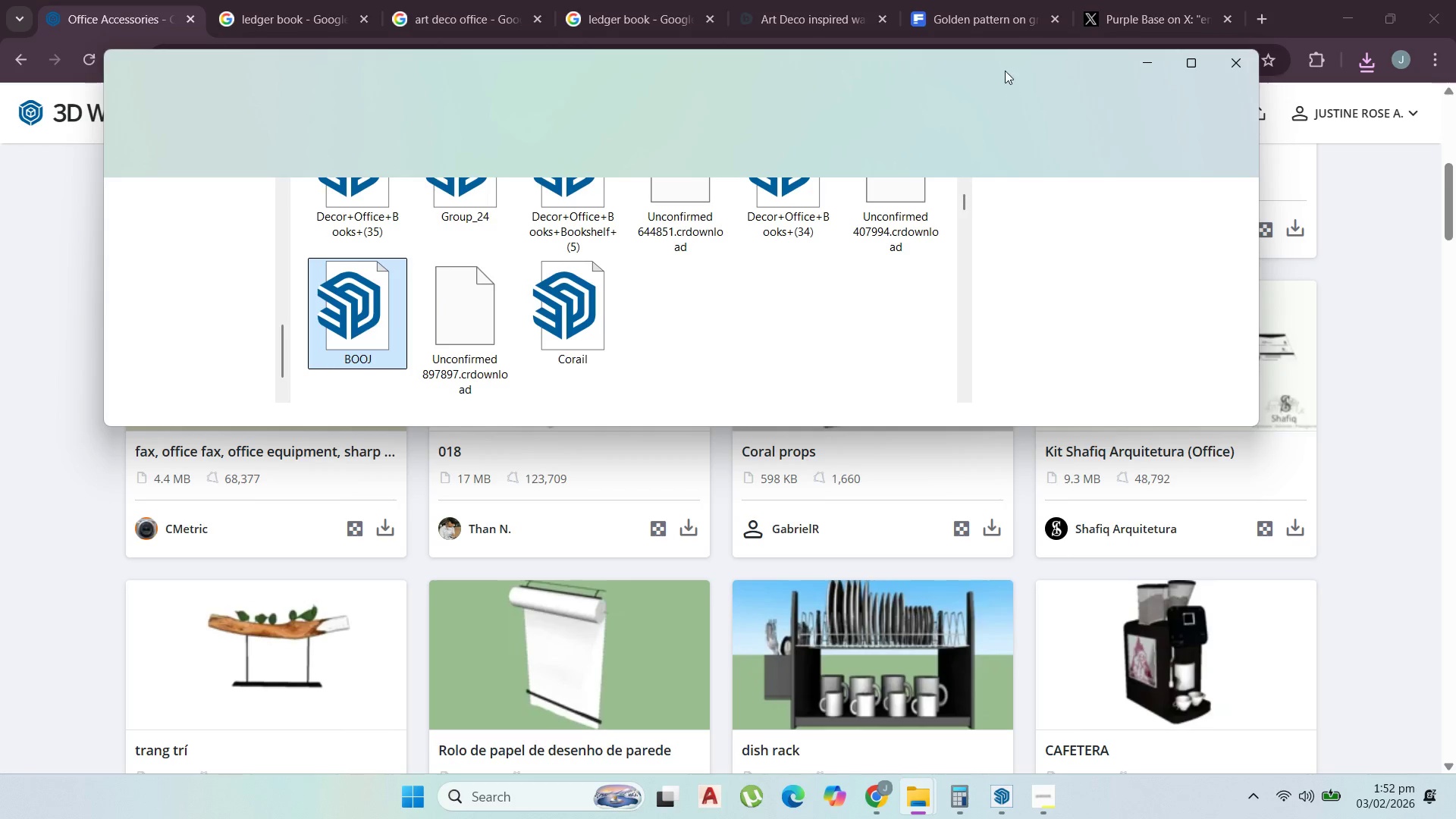 
left_click([1354, 20])
 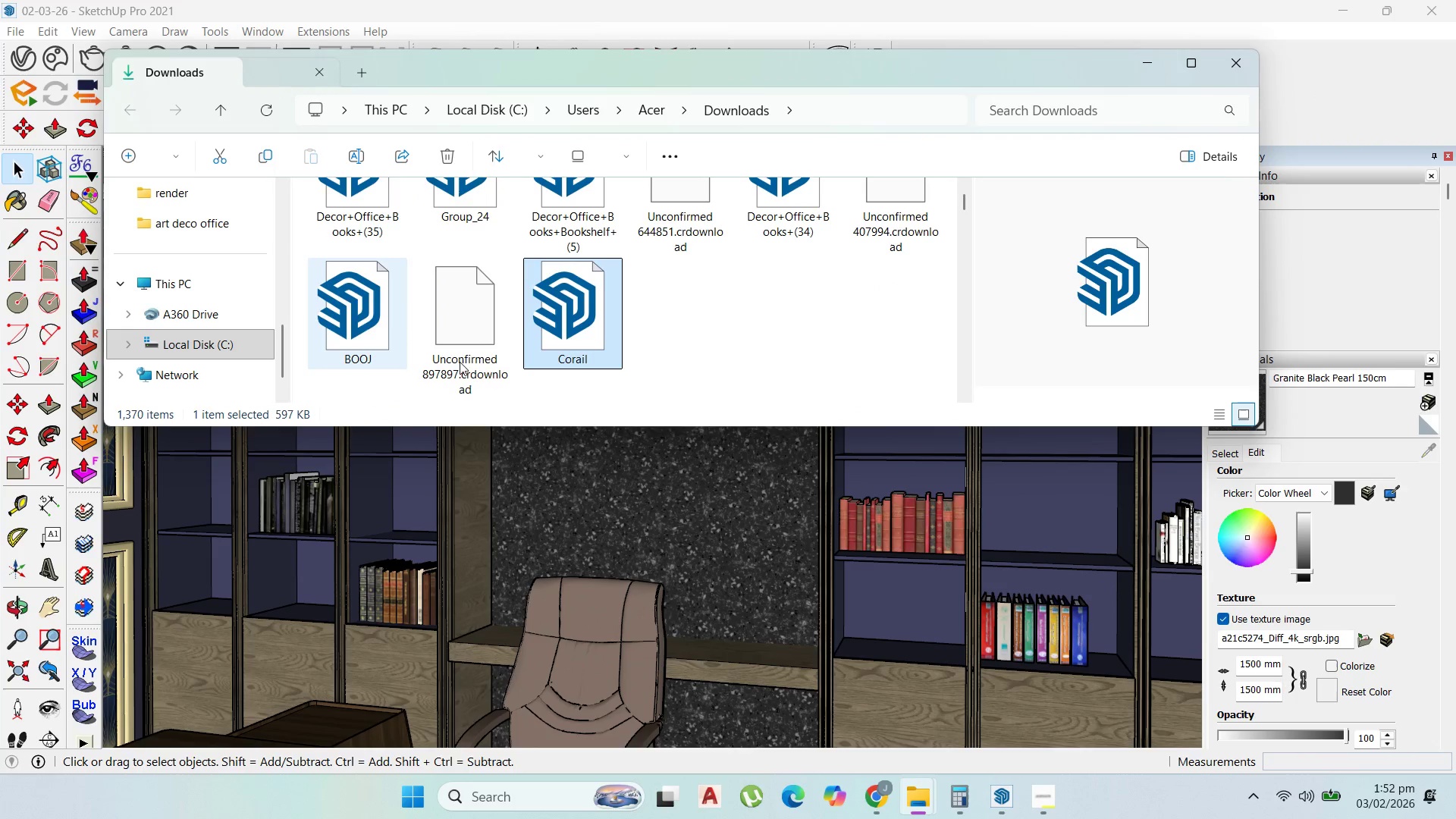 
left_click_drag(start_coordinate=[579, 328], to_coordinate=[759, 654])
 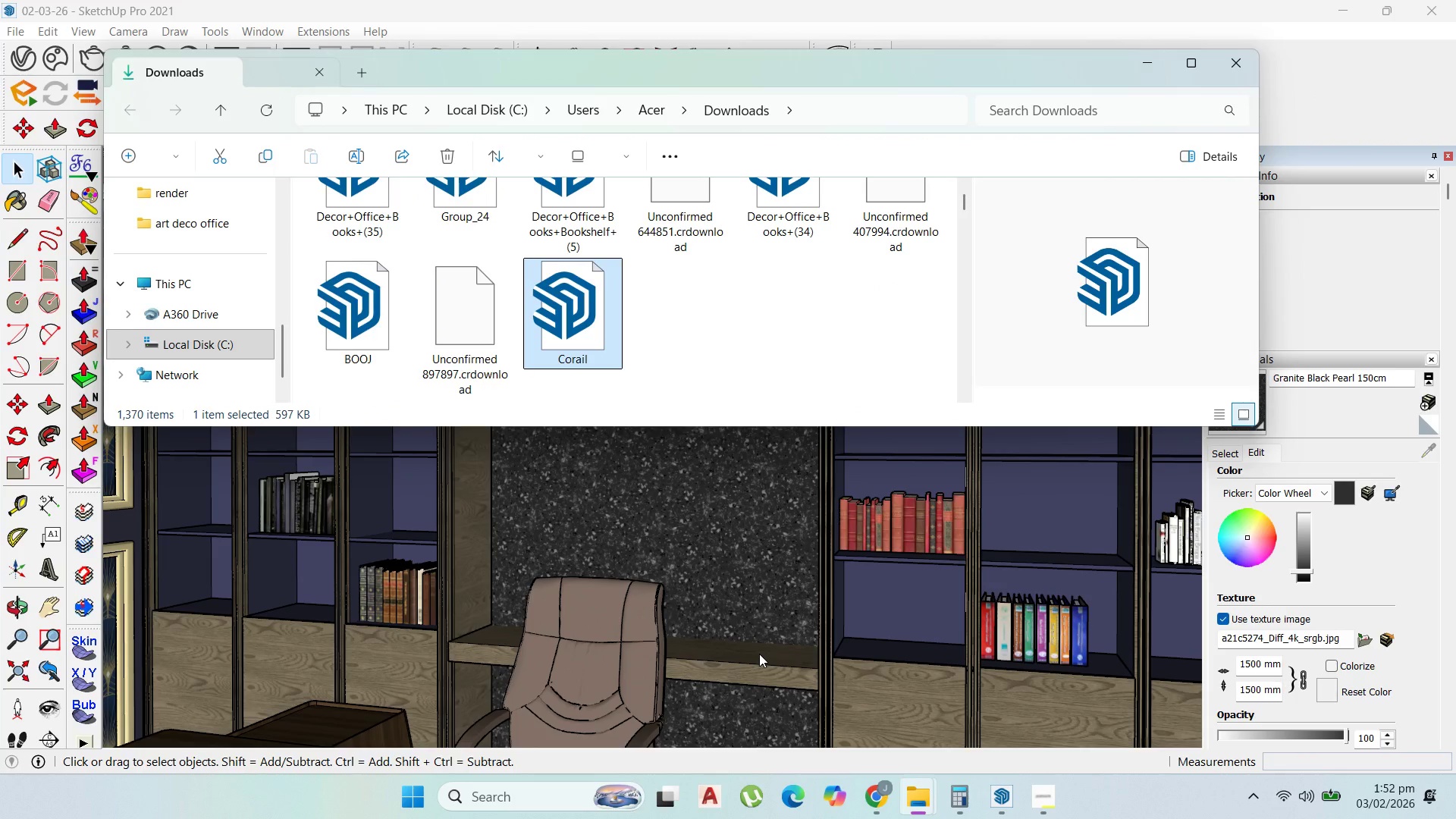 
left_click([759, 654])
 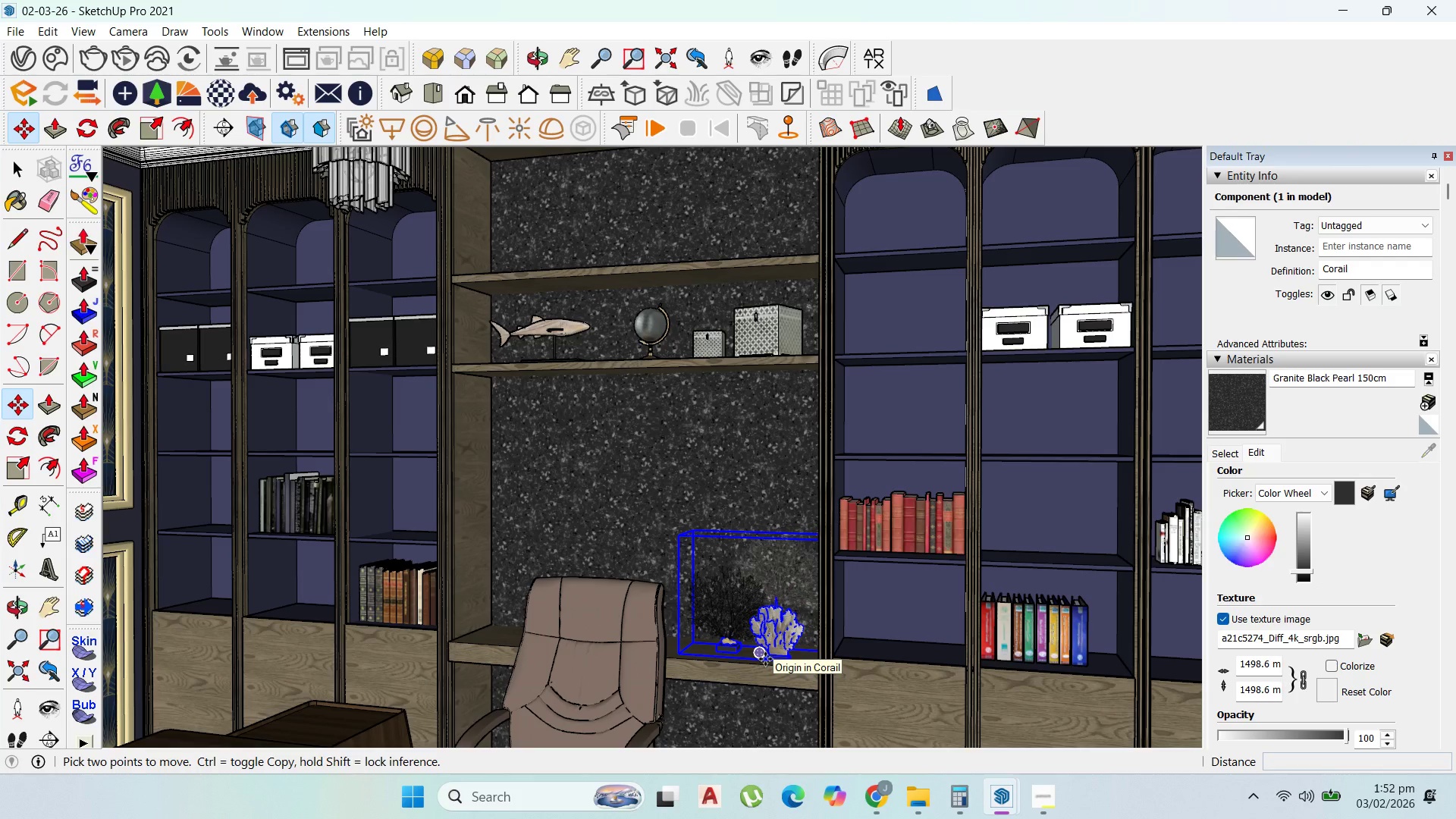 
scroll: coordinate [642, 622], scroll_direction: up, amount: 1.0
 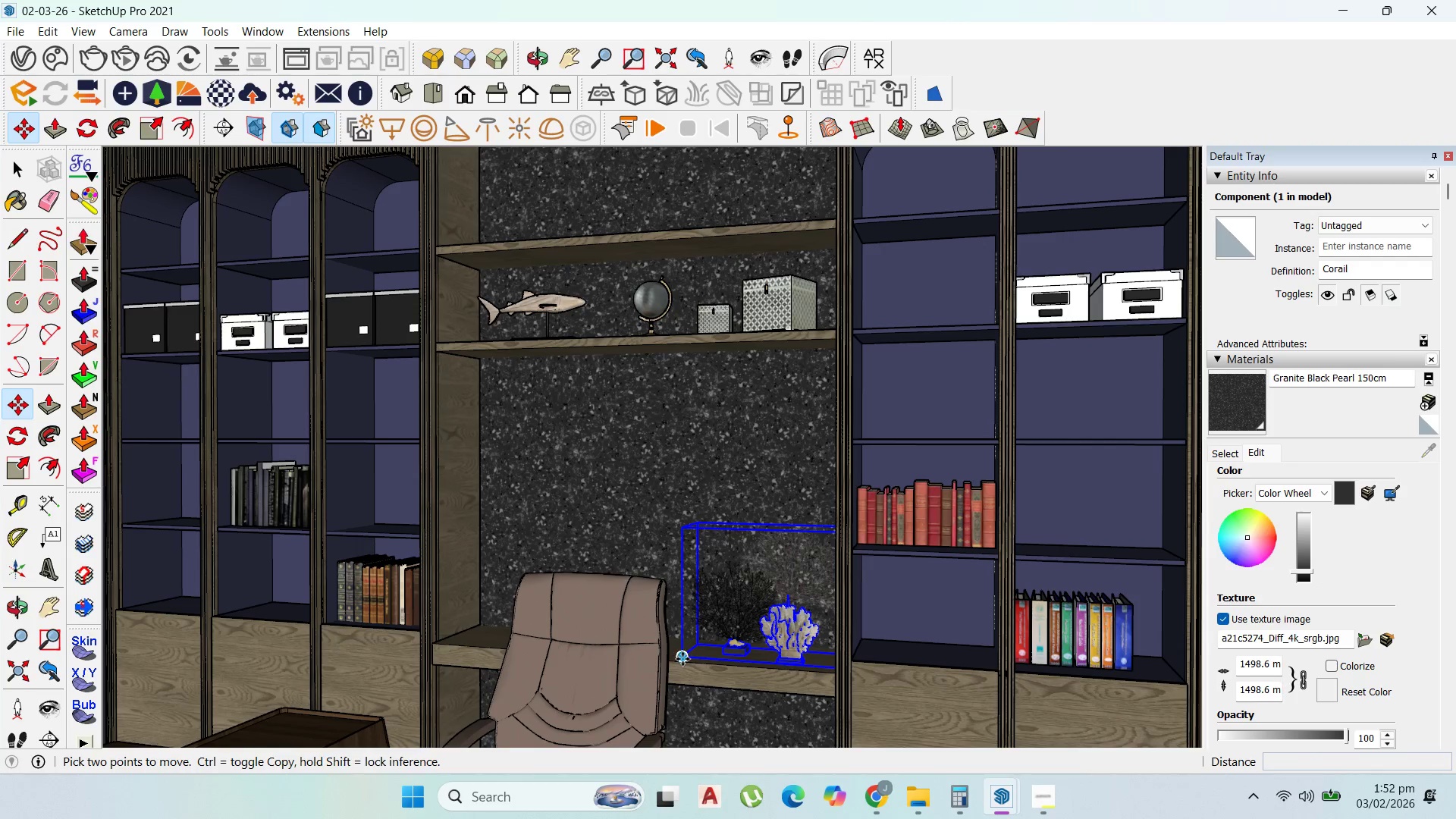 
left_click([683, 661])
 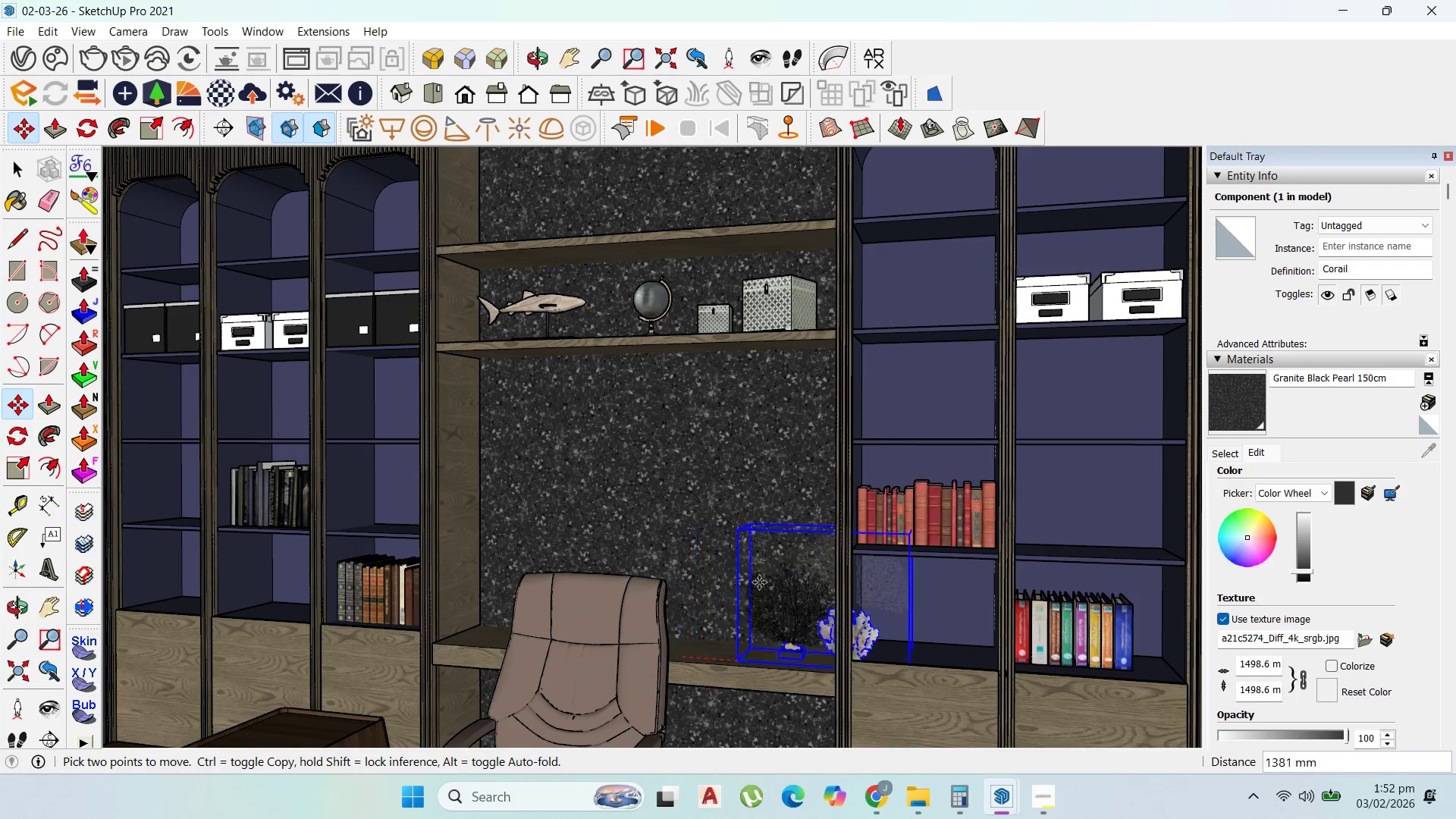 
scroll: coordinate [785, 416], scroll_direction: down, amount: 7.0
 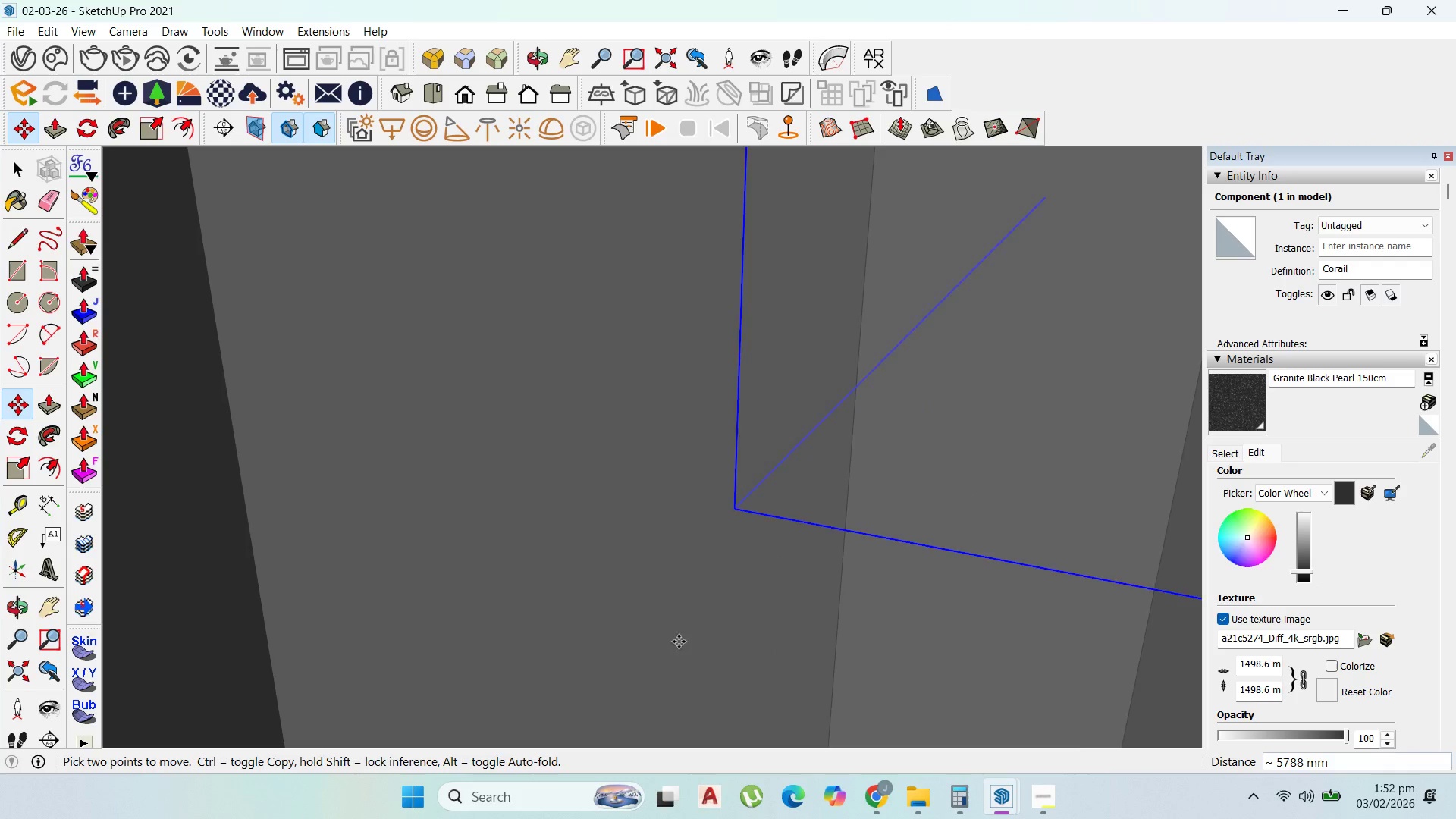 
scroll: coordinate [611, 615], scroll_direction: up, amount: 26.0
 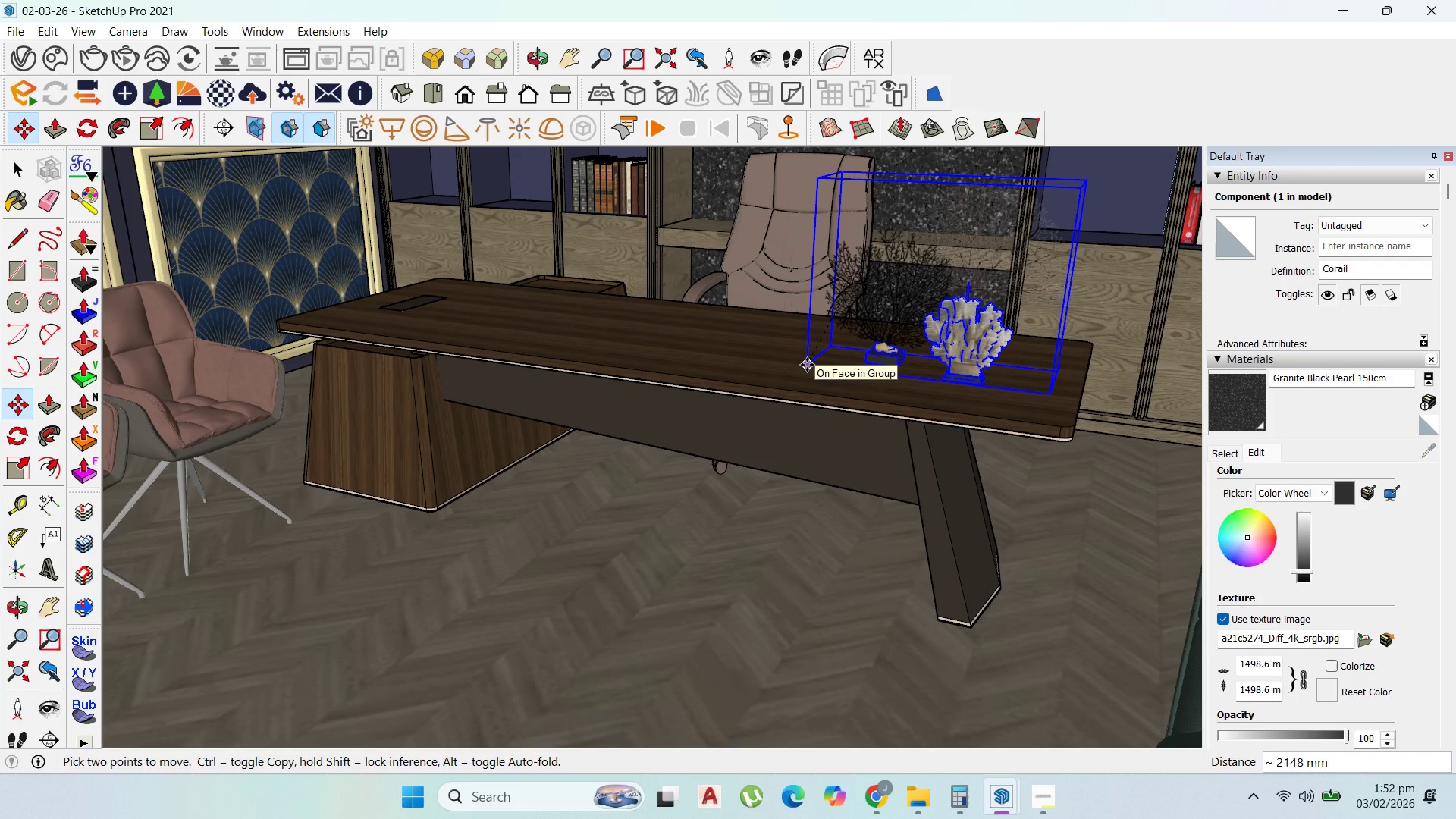 
left_click([807, 365])
 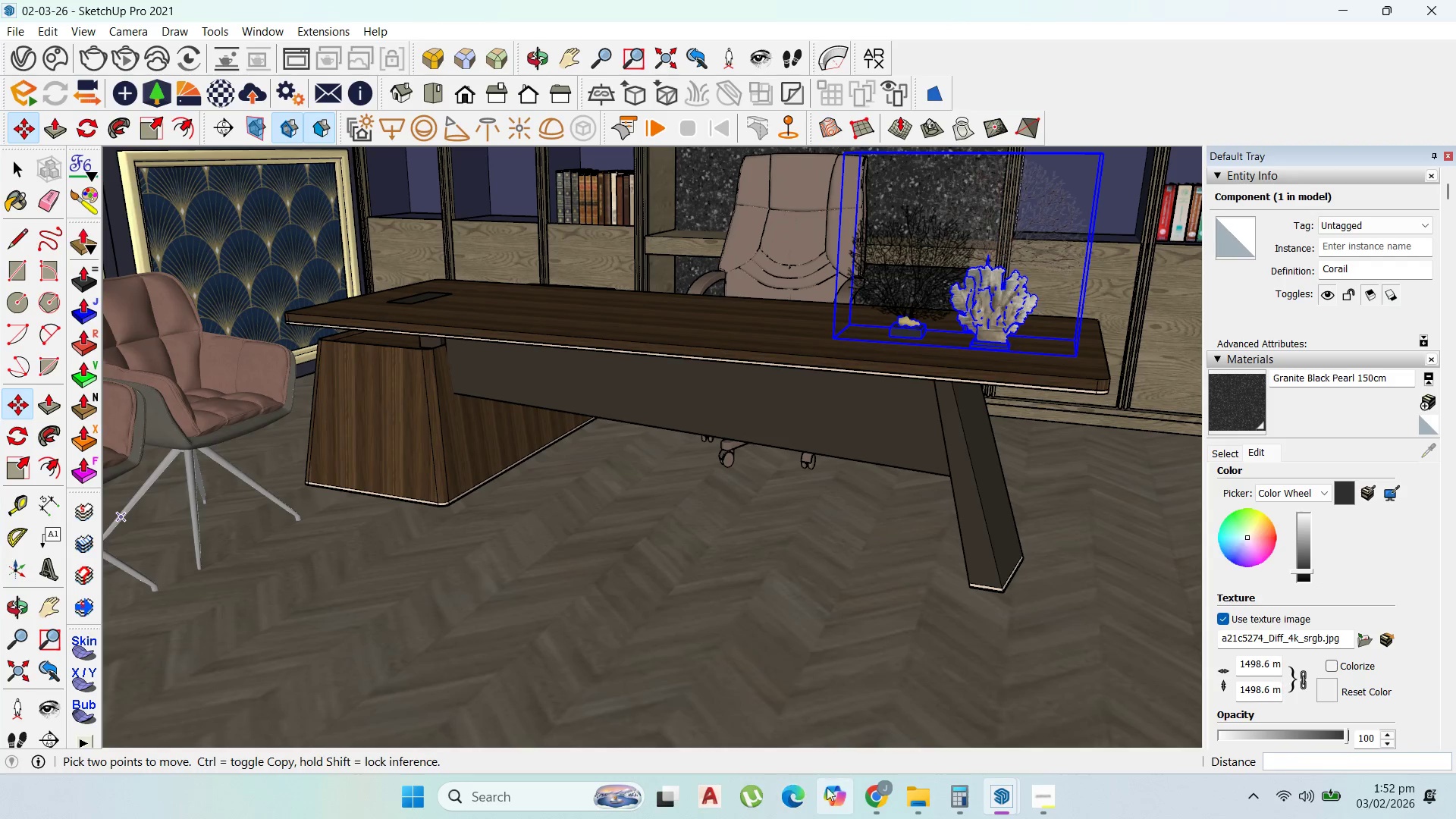 
mouse_move([893, 714])
 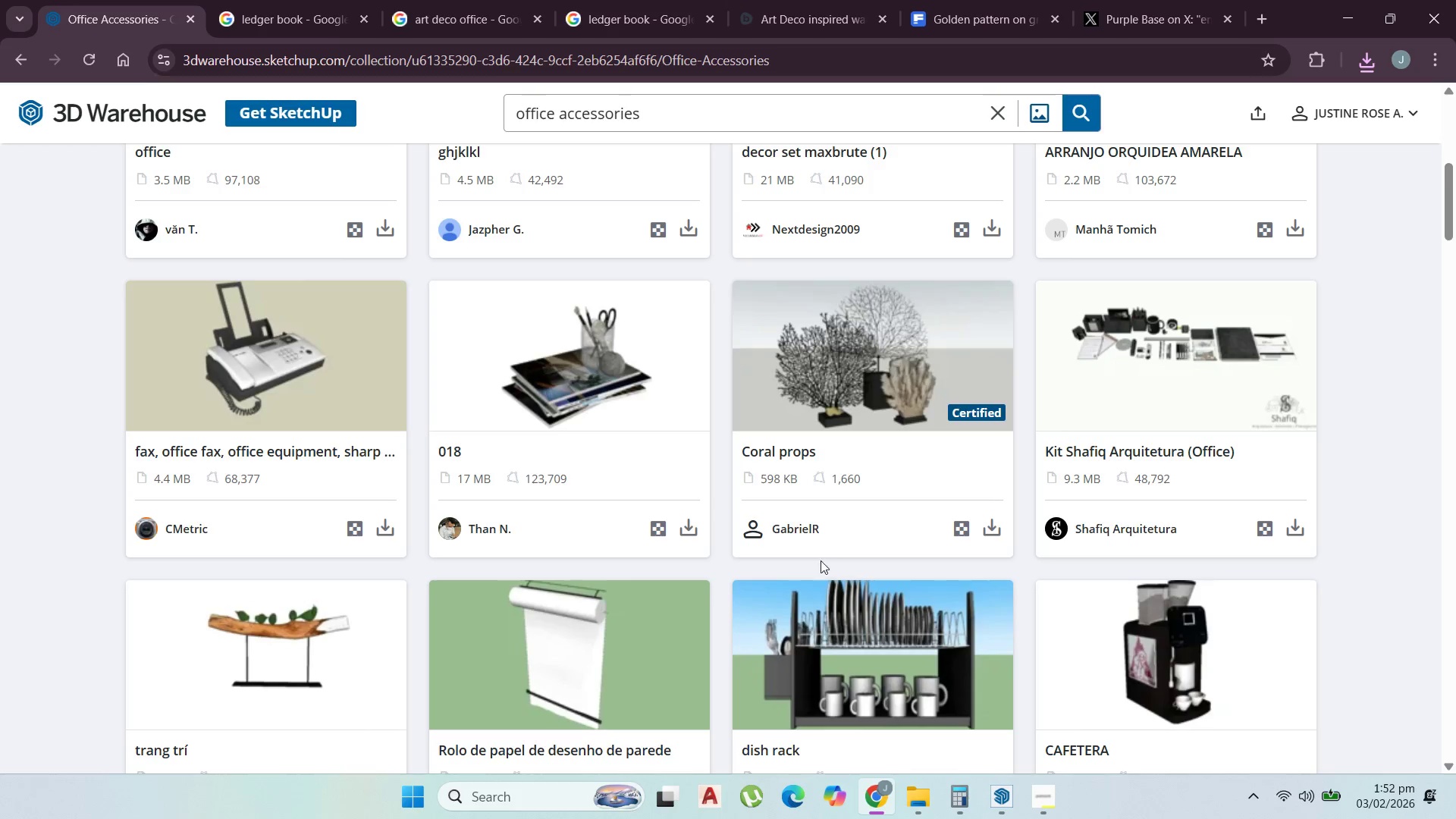 
scroll: coordinate [822, 639], scroll_direction: down, amount: 2.0
 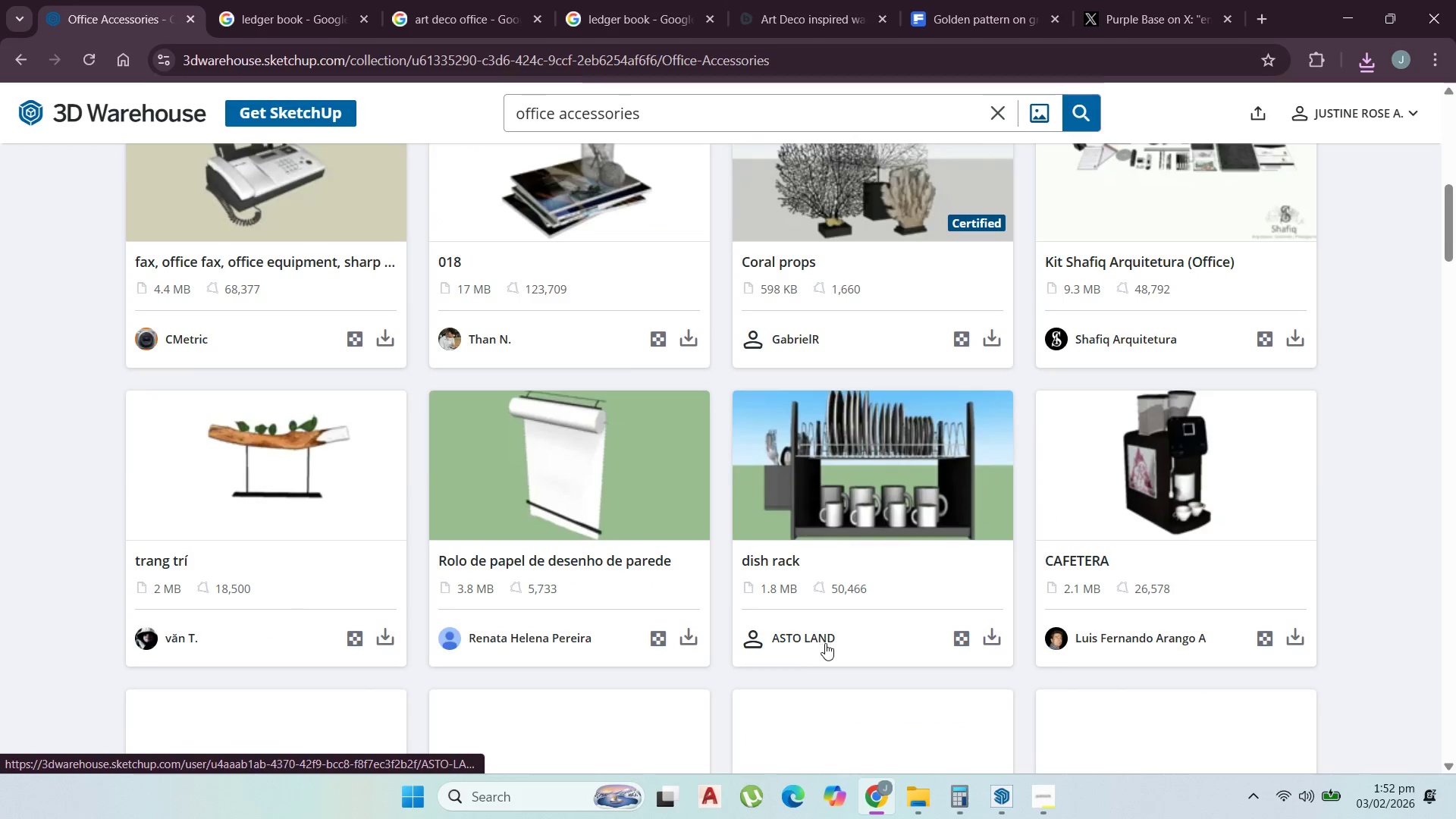 
scroll: coordinate [825, 643], scroll_direction: up, amount: 1.0
 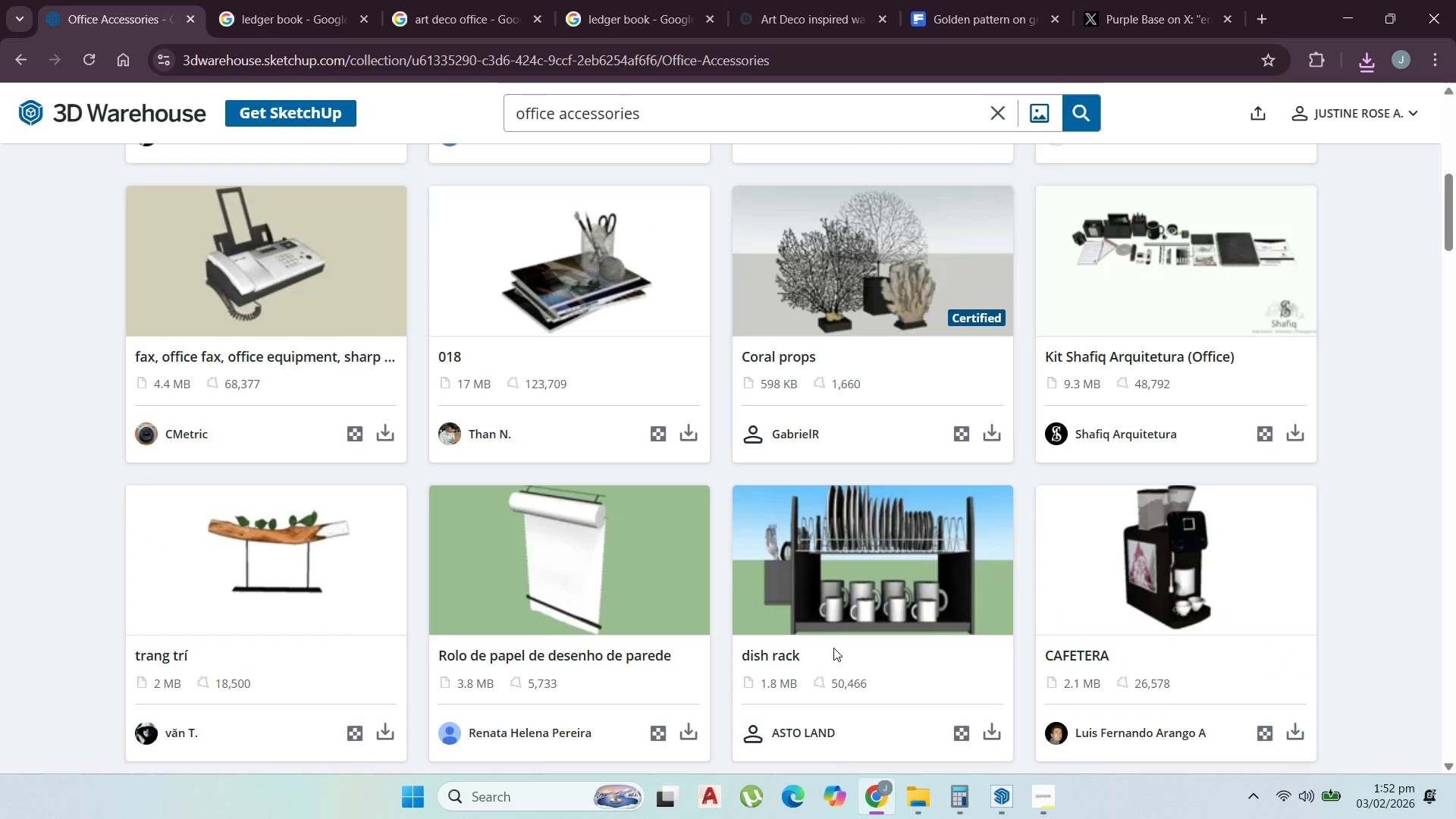 
scroll: coordinate [805, 669], scroll_direction: down, amount: 39.0
 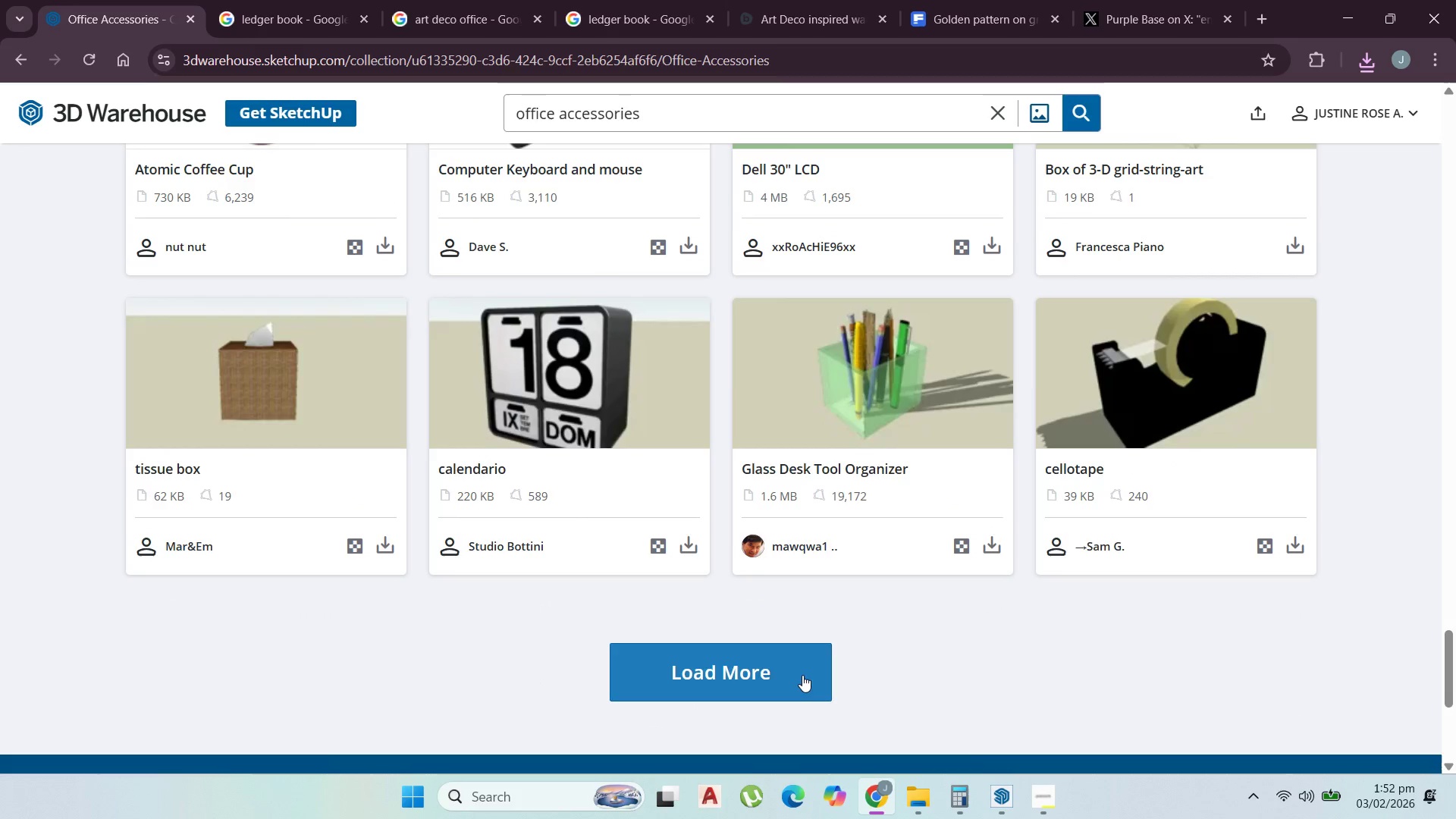 
scroll: coordinate [807, 675], scroll_direction: up, amount: 5.0
 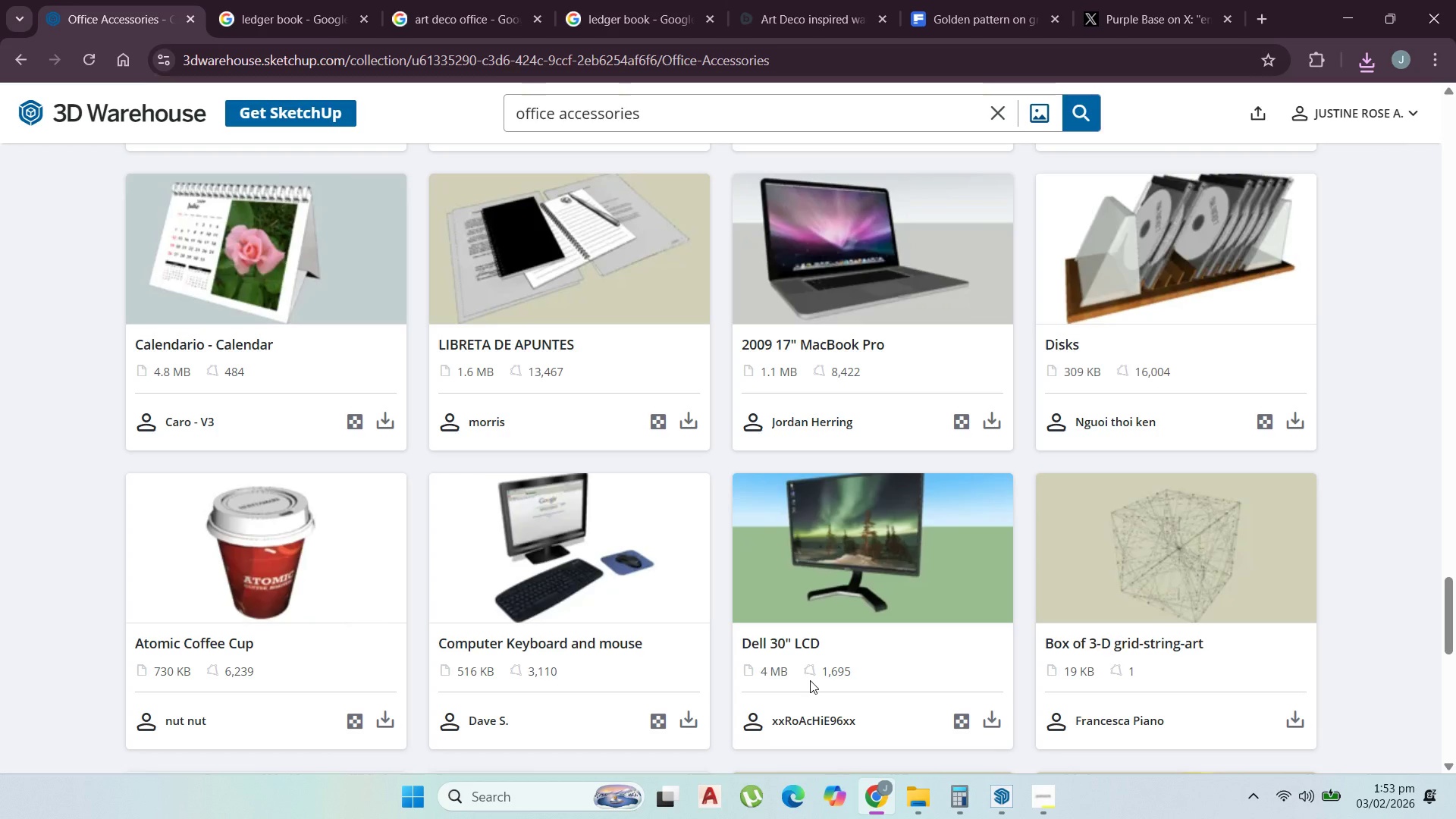 
scroll: coordinate [753, 564], scroll_direction: down, amount: 14.0
 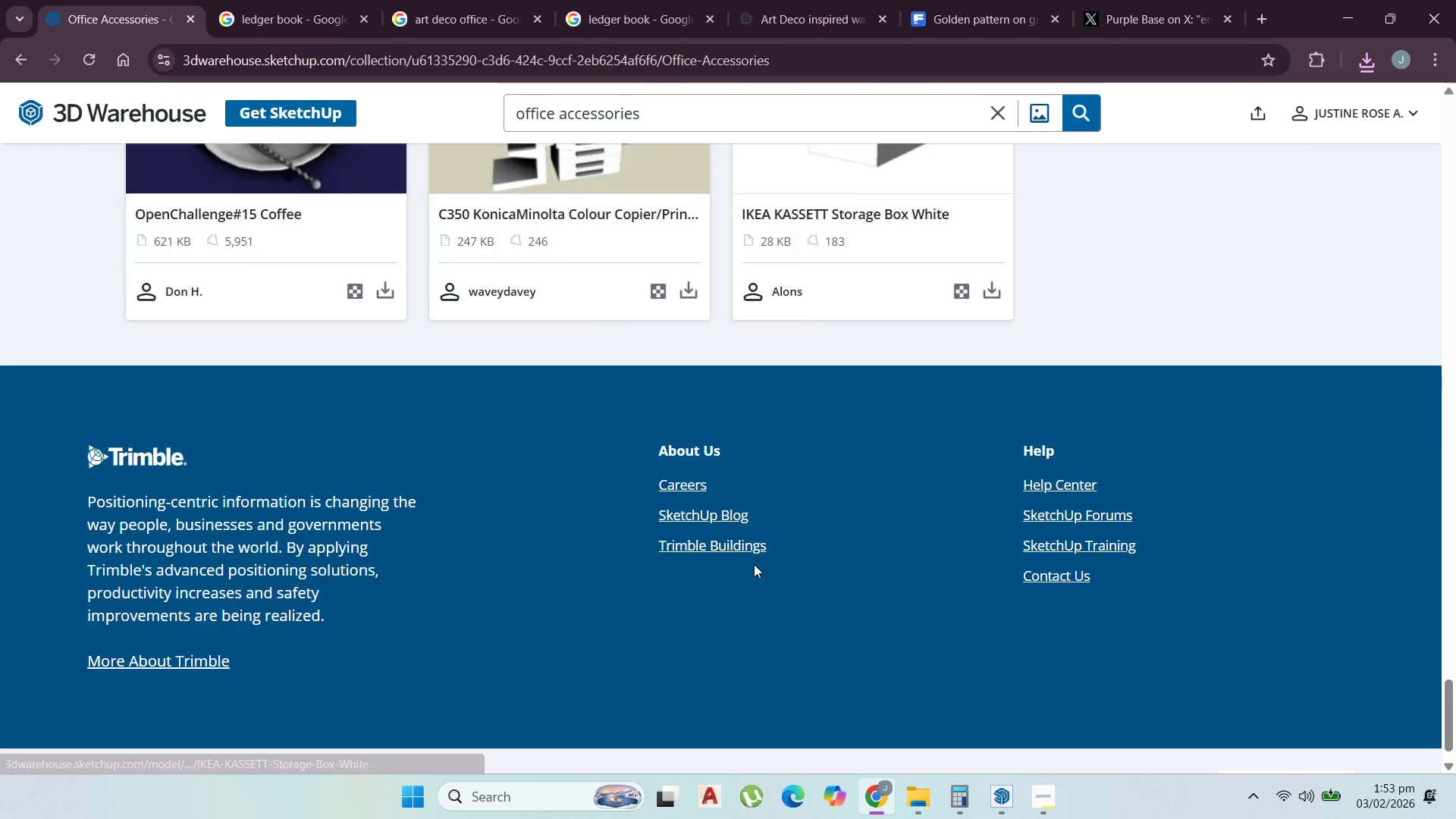 
scroll: coordinate [768, 601], scroll_direction: up, amount: 43.0
 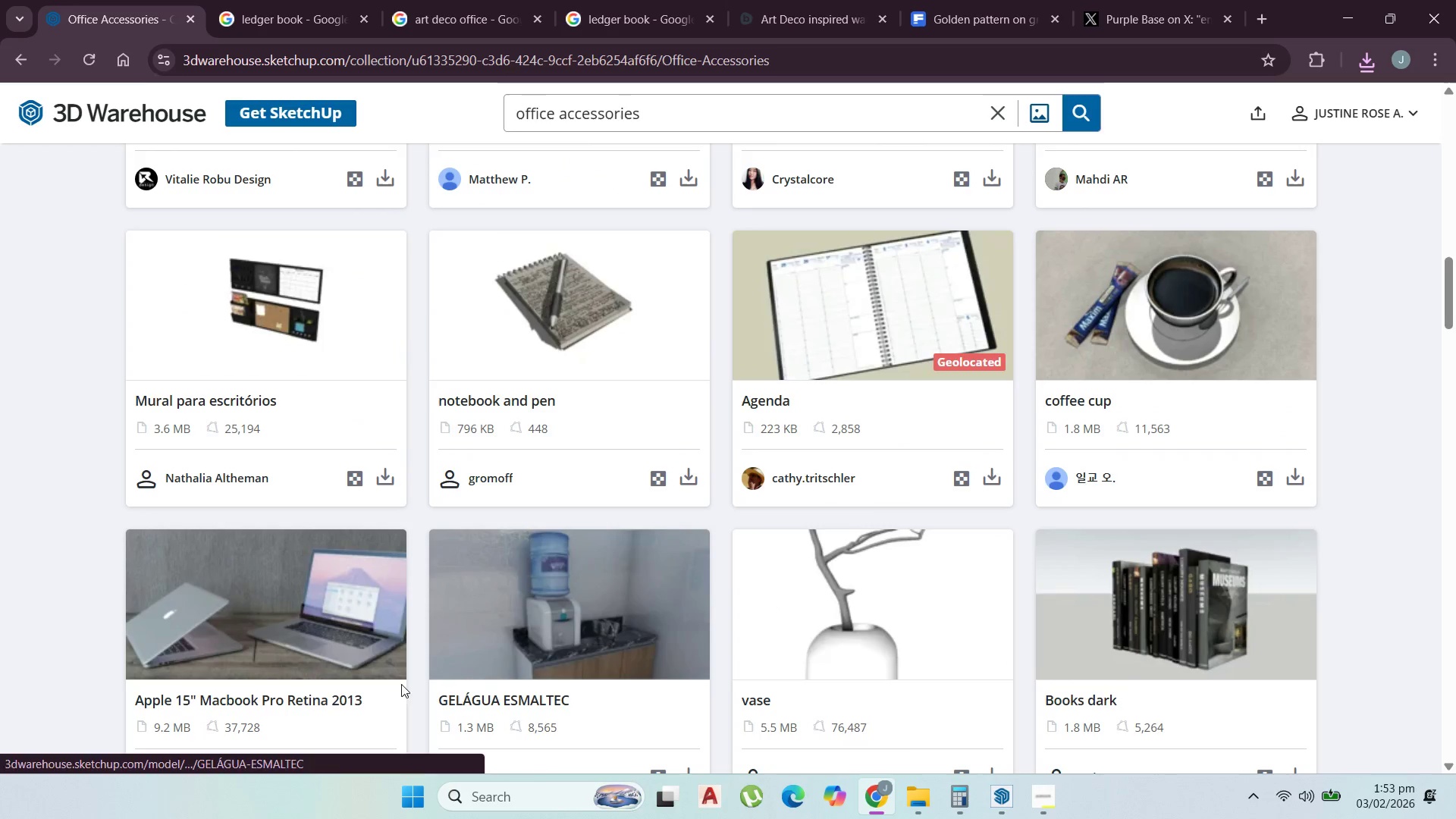 
scroll: coordinate [384, 692], scroll_direction: down, amount: 1.0
 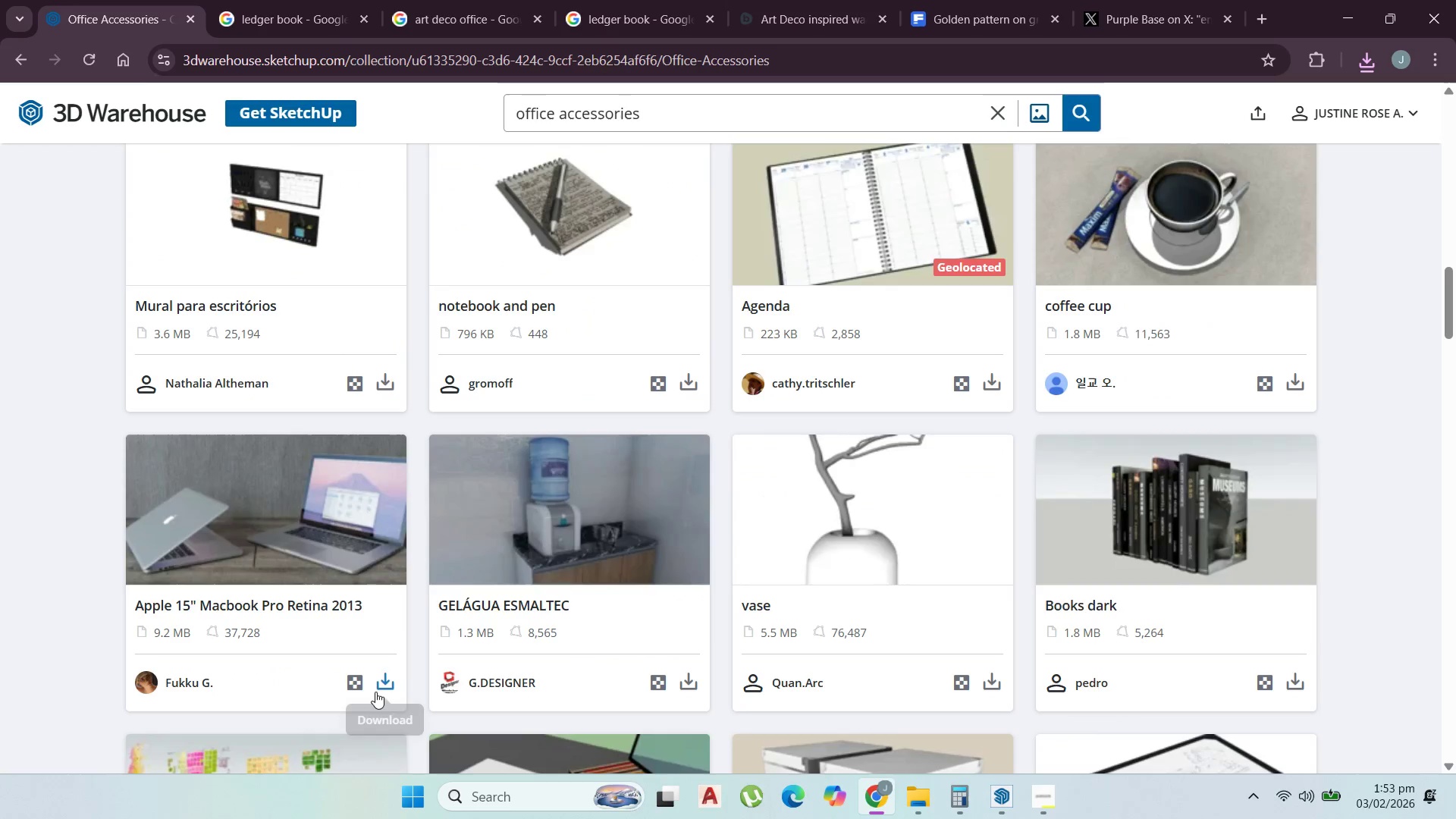 
mouse_move([382, 675])
 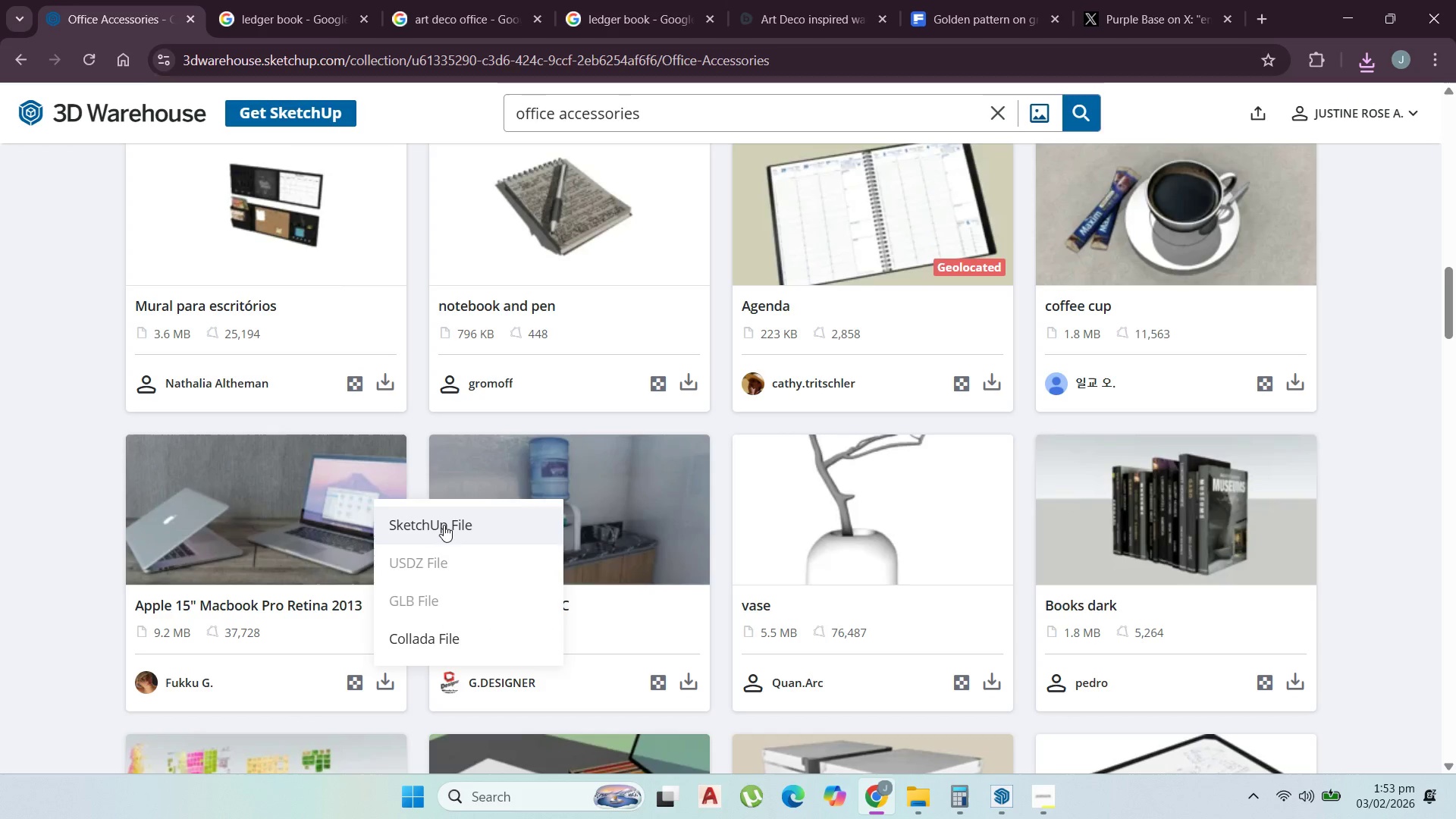 
left_click([444, 525])
 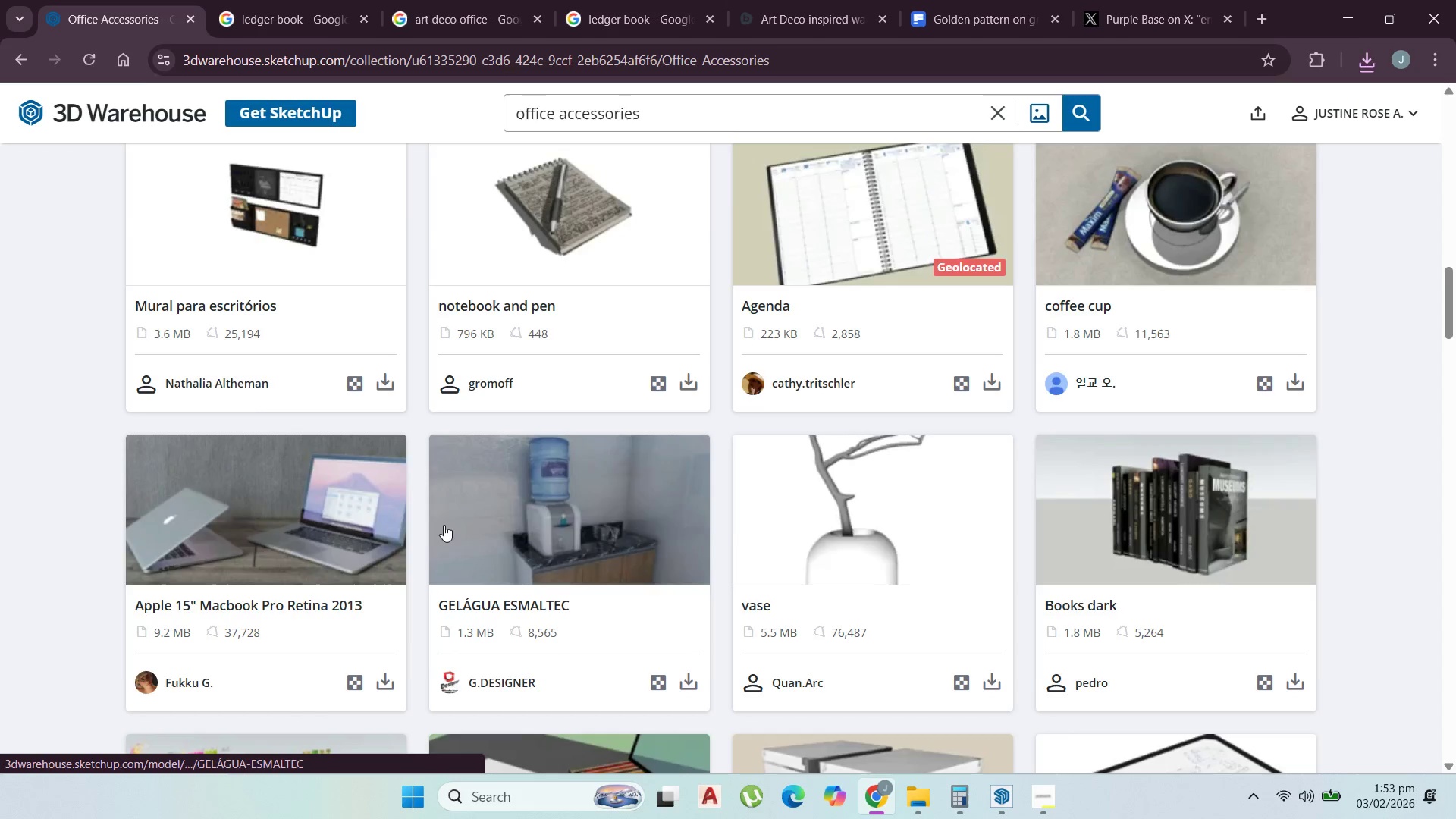 
scroll: coordinate [431, 489], scroll_direction: up, amount: 15.0
 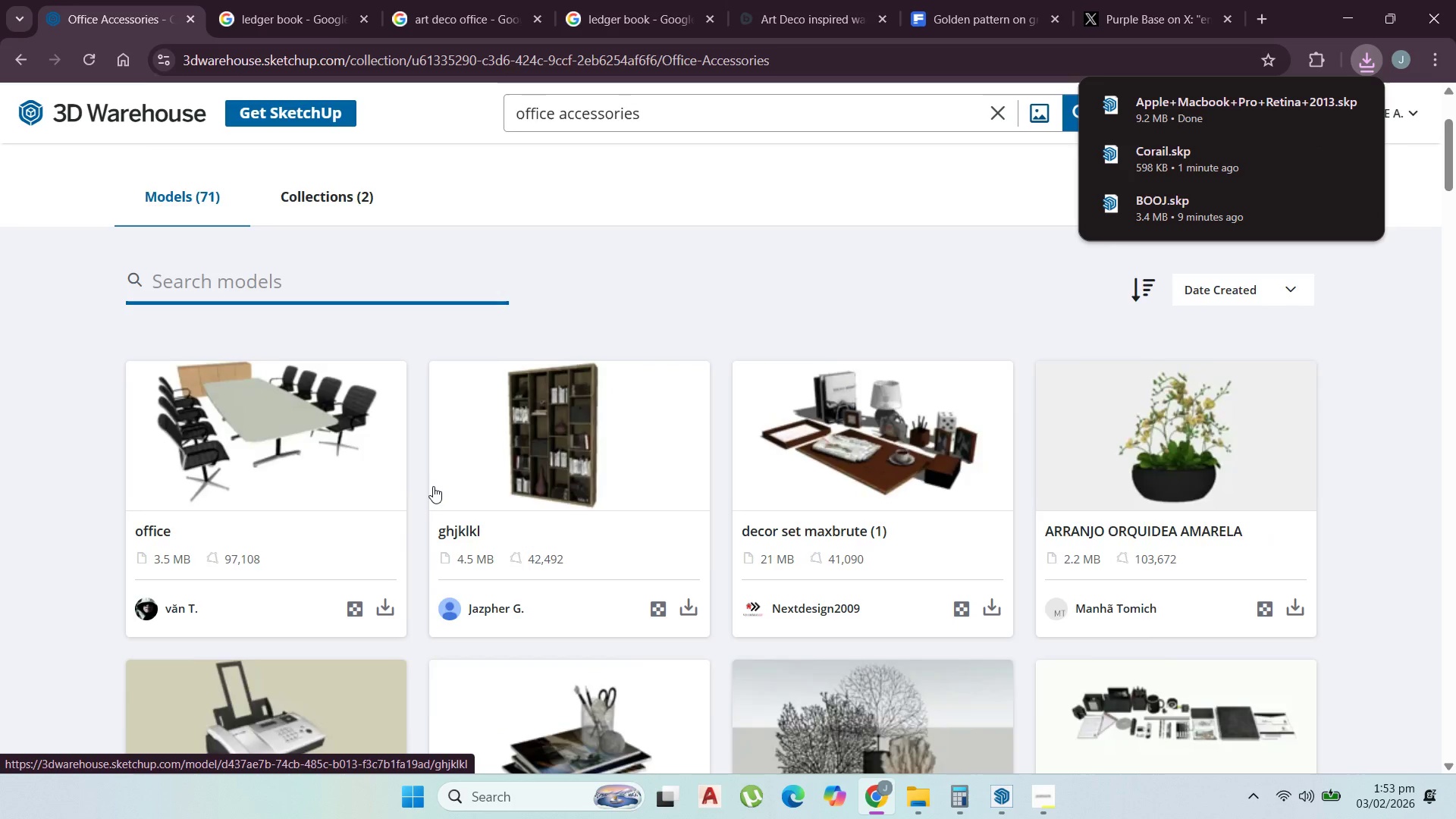 
scroll: coordinate [433, 486], scroll_direction: down, amount: 2.0
 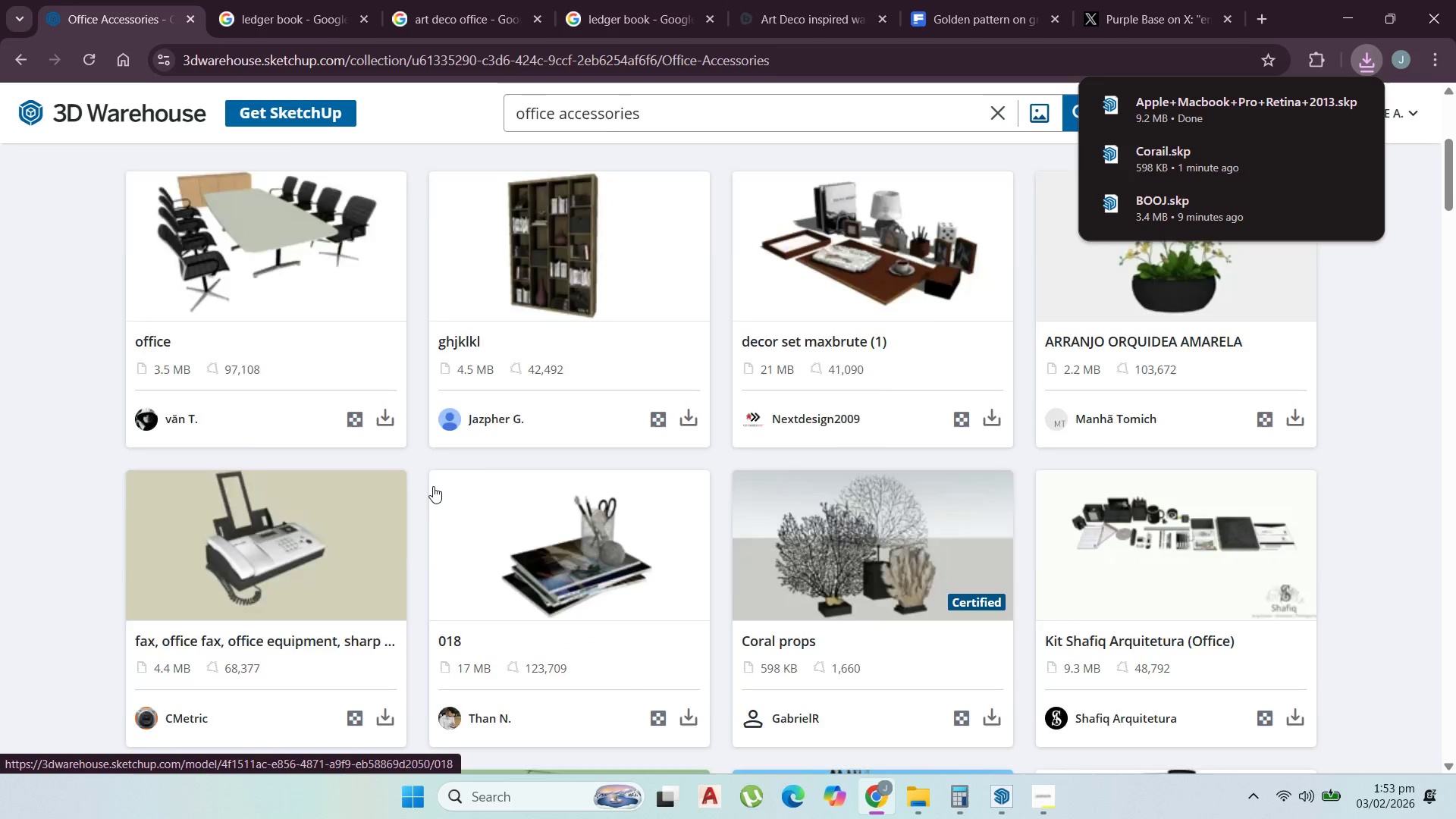 
scroll: coordinate [433, 486], scroll_direction: up, amount: 1.0
 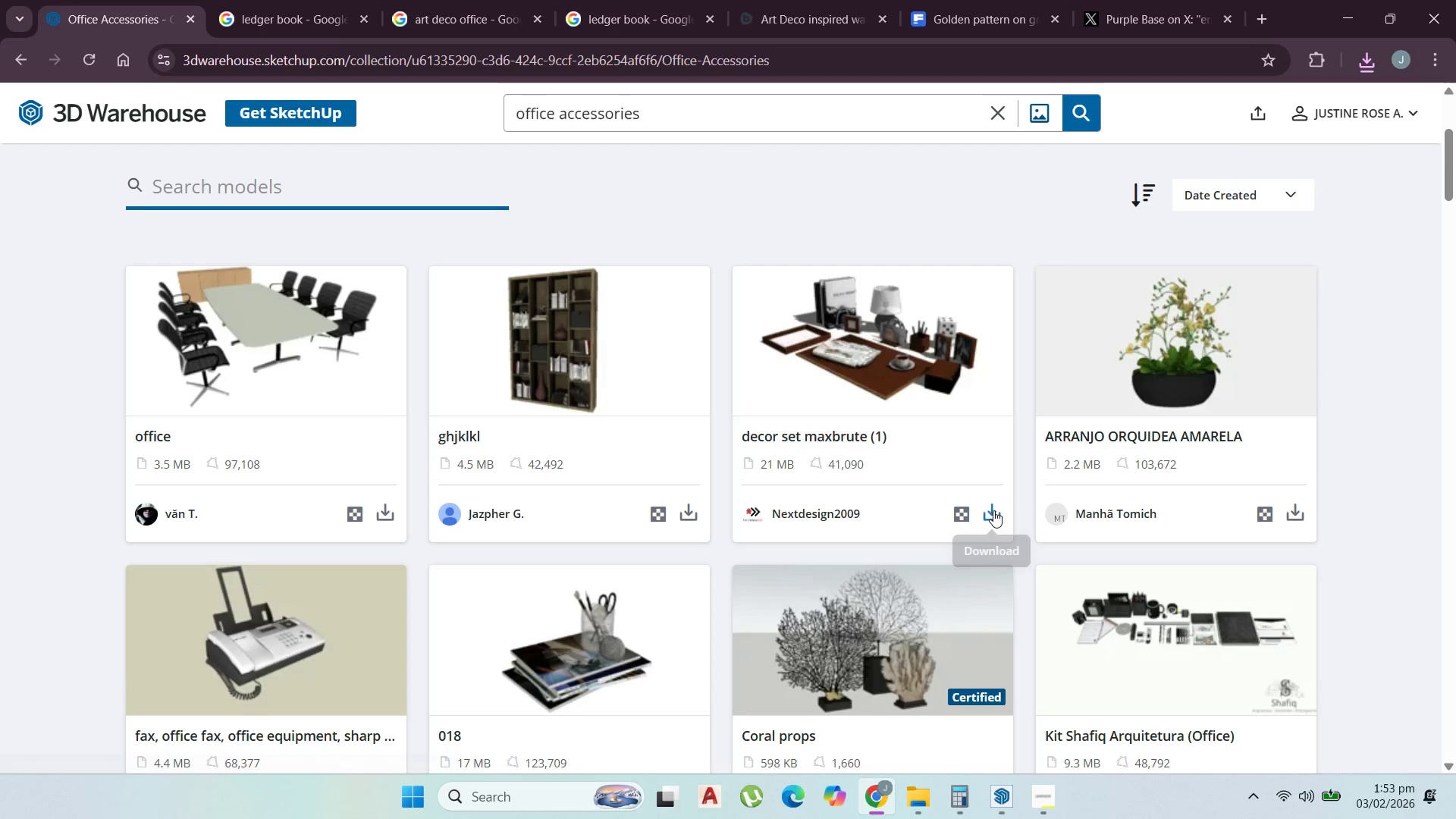 
left_click([993, 510])
 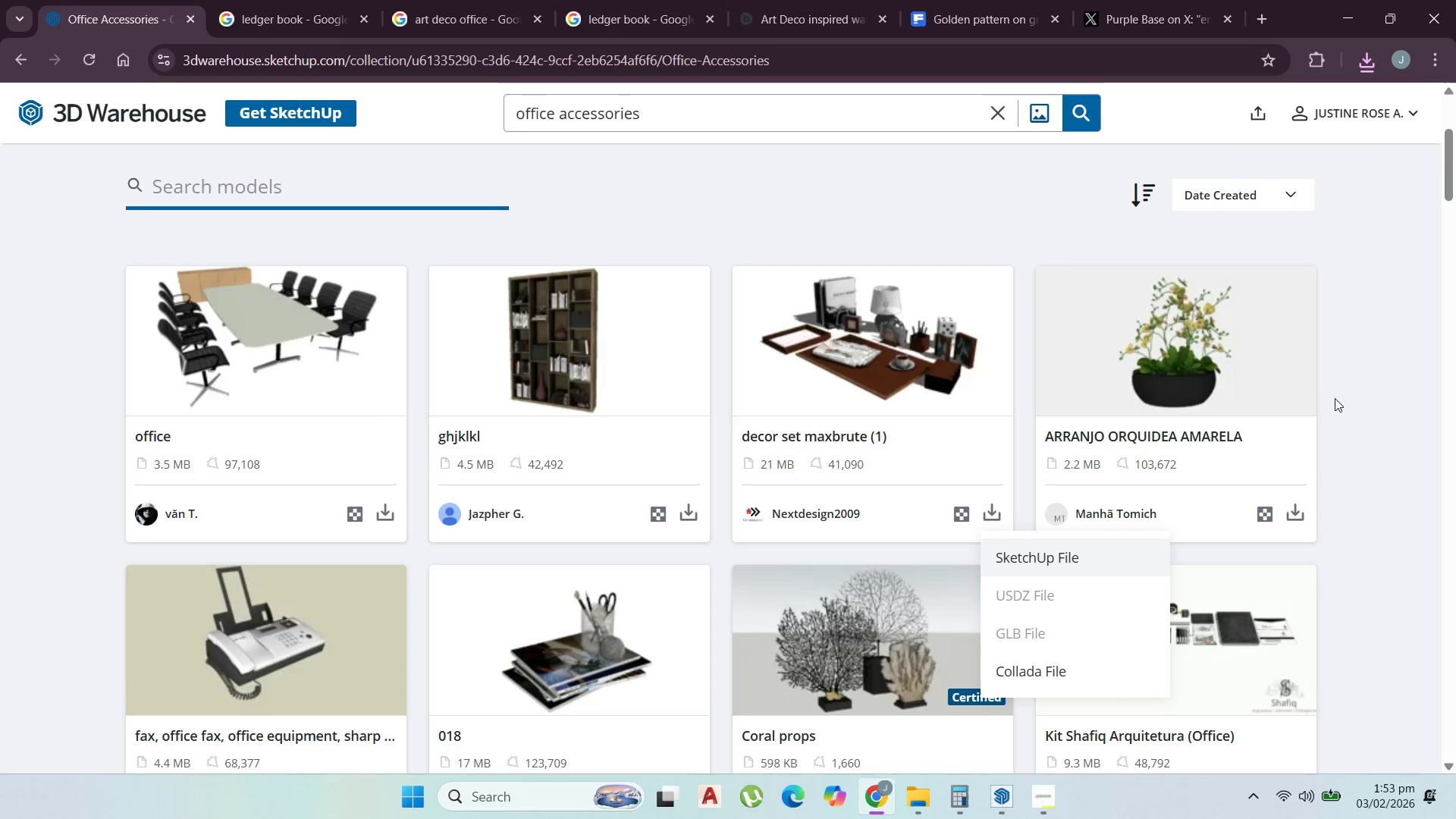 
left_click([1341, 400])
 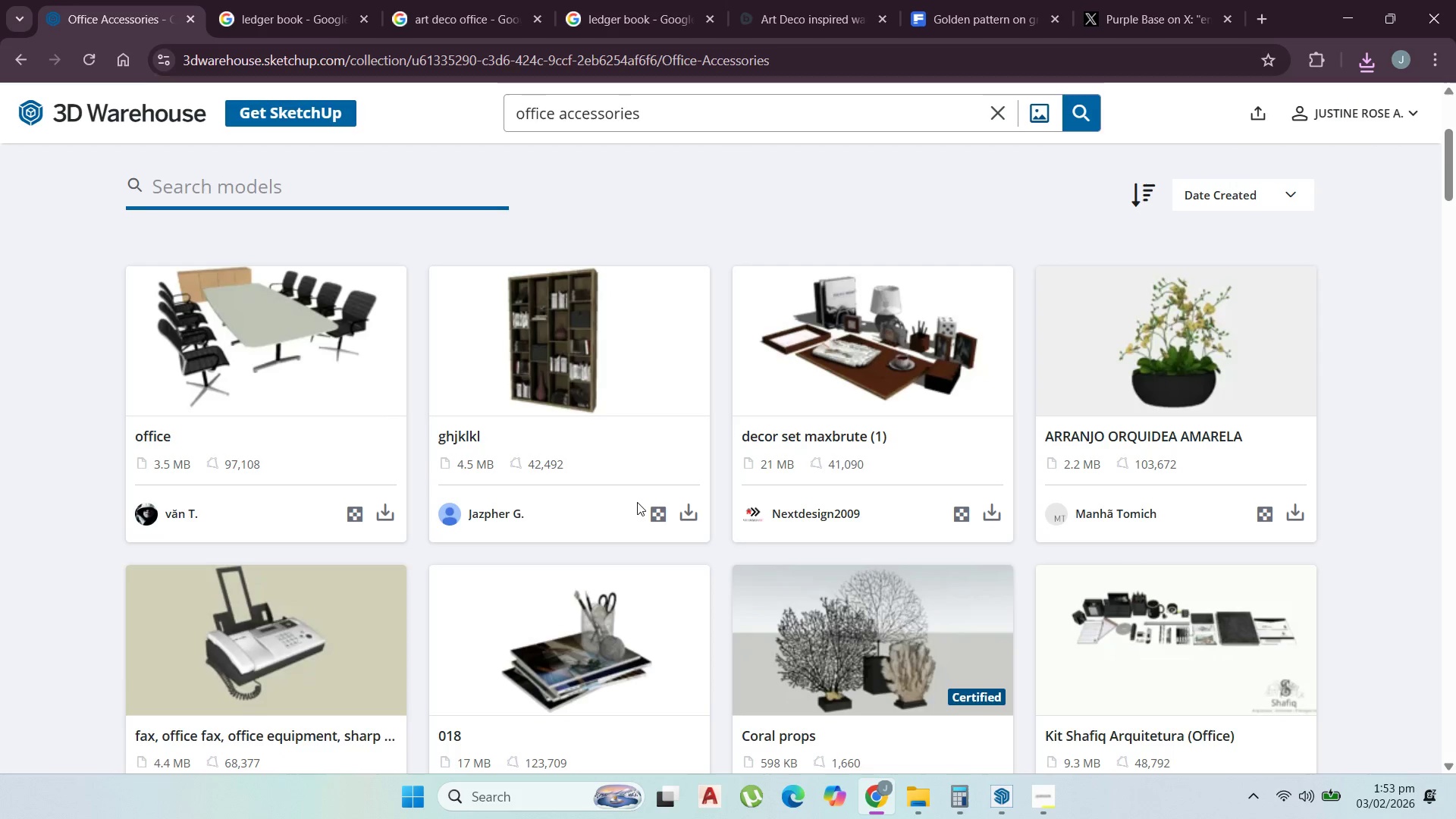 
mouse_move([673, 509])
 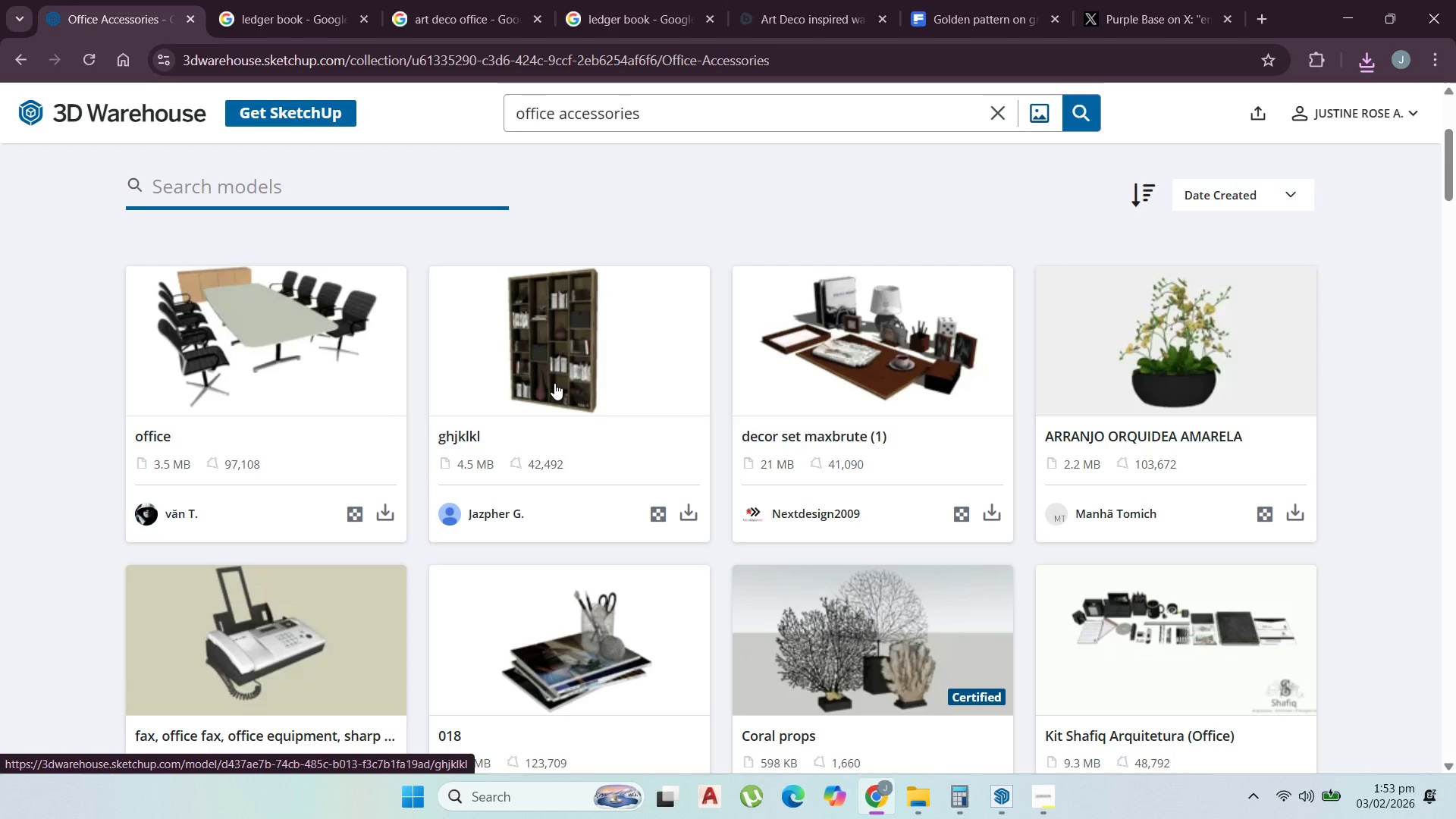 
wait(8.07)
 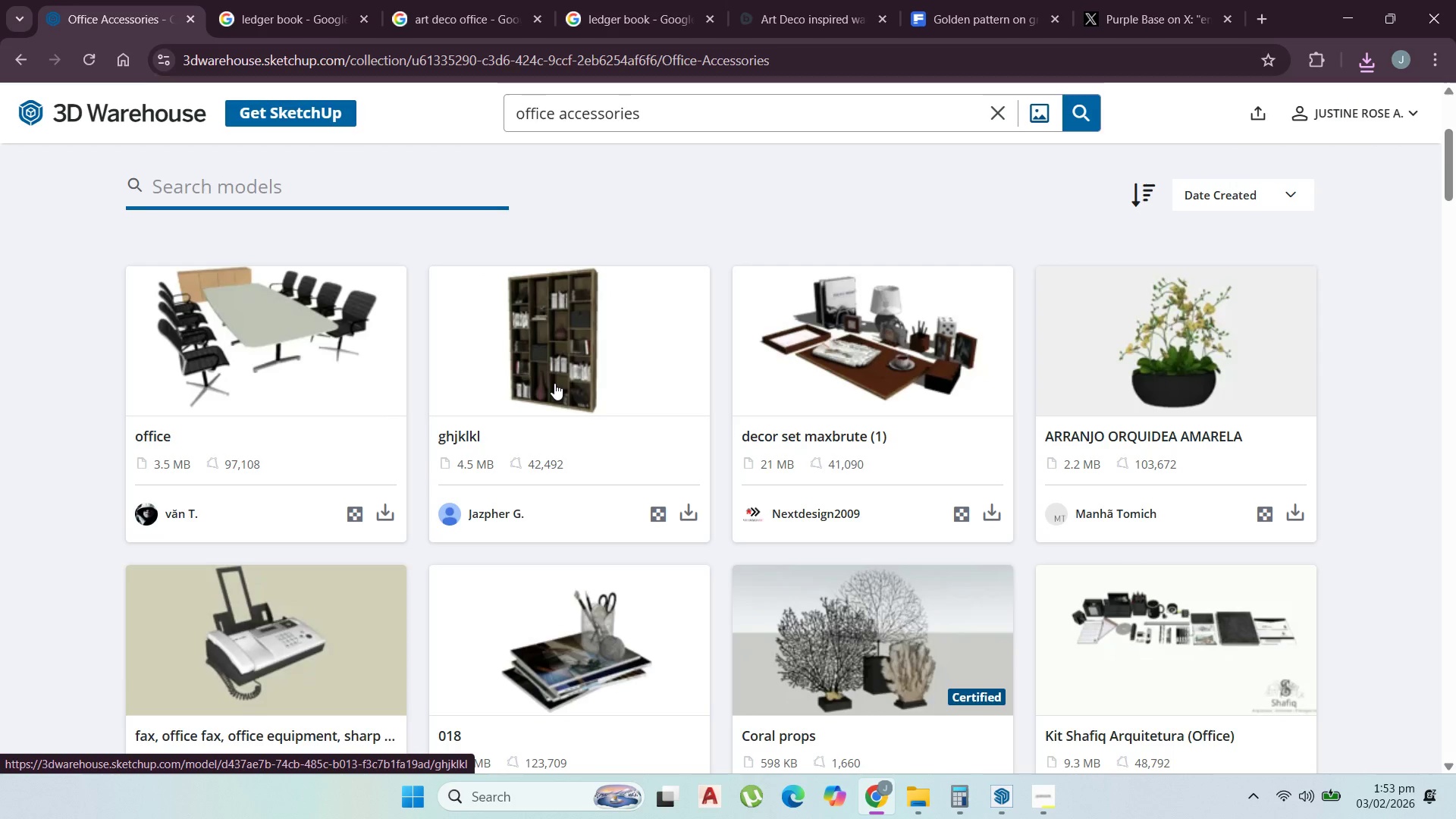 
left_click([1033, 805])